 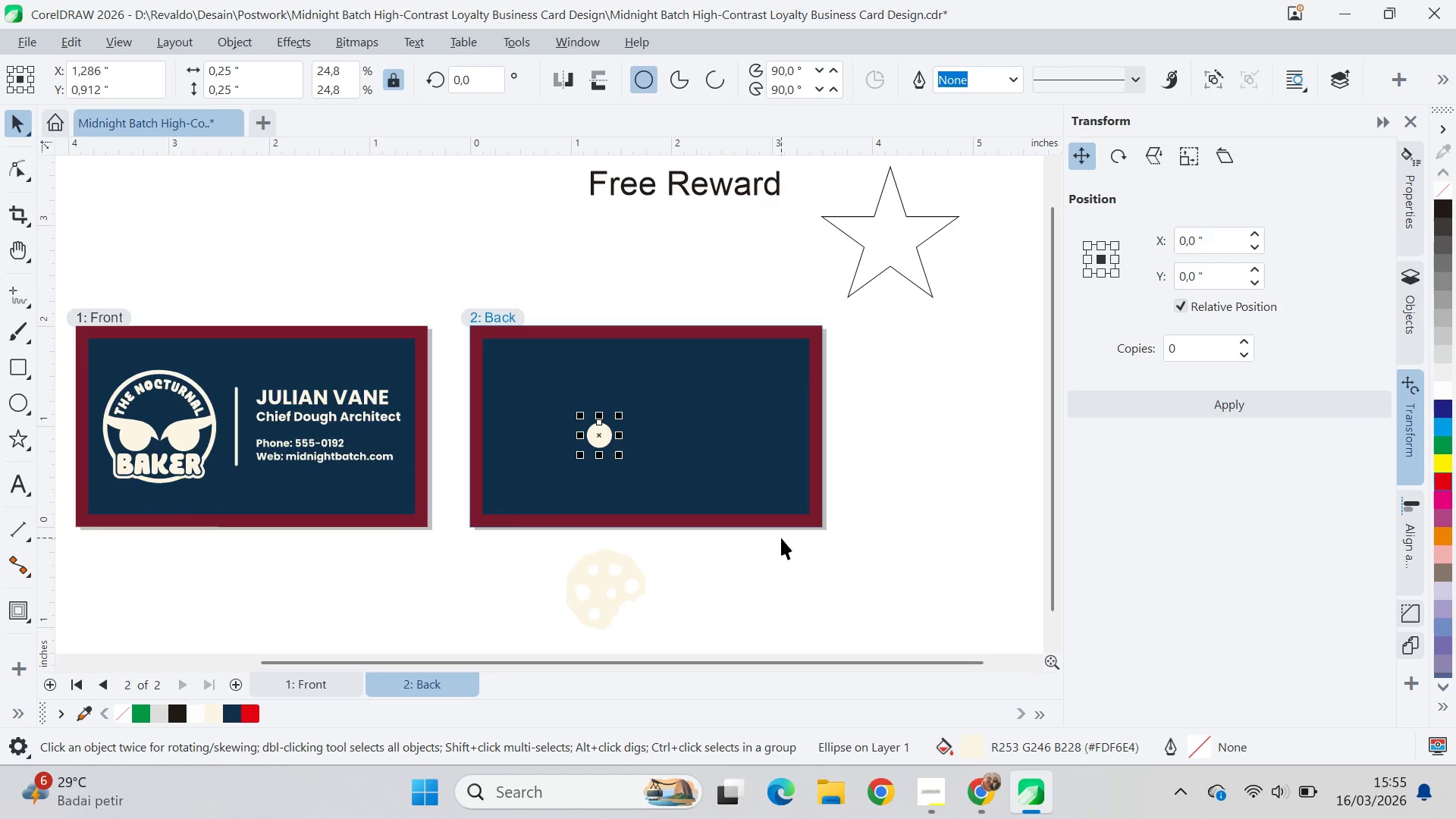 
hold_key(key=AltLeft, duration=0.58)
 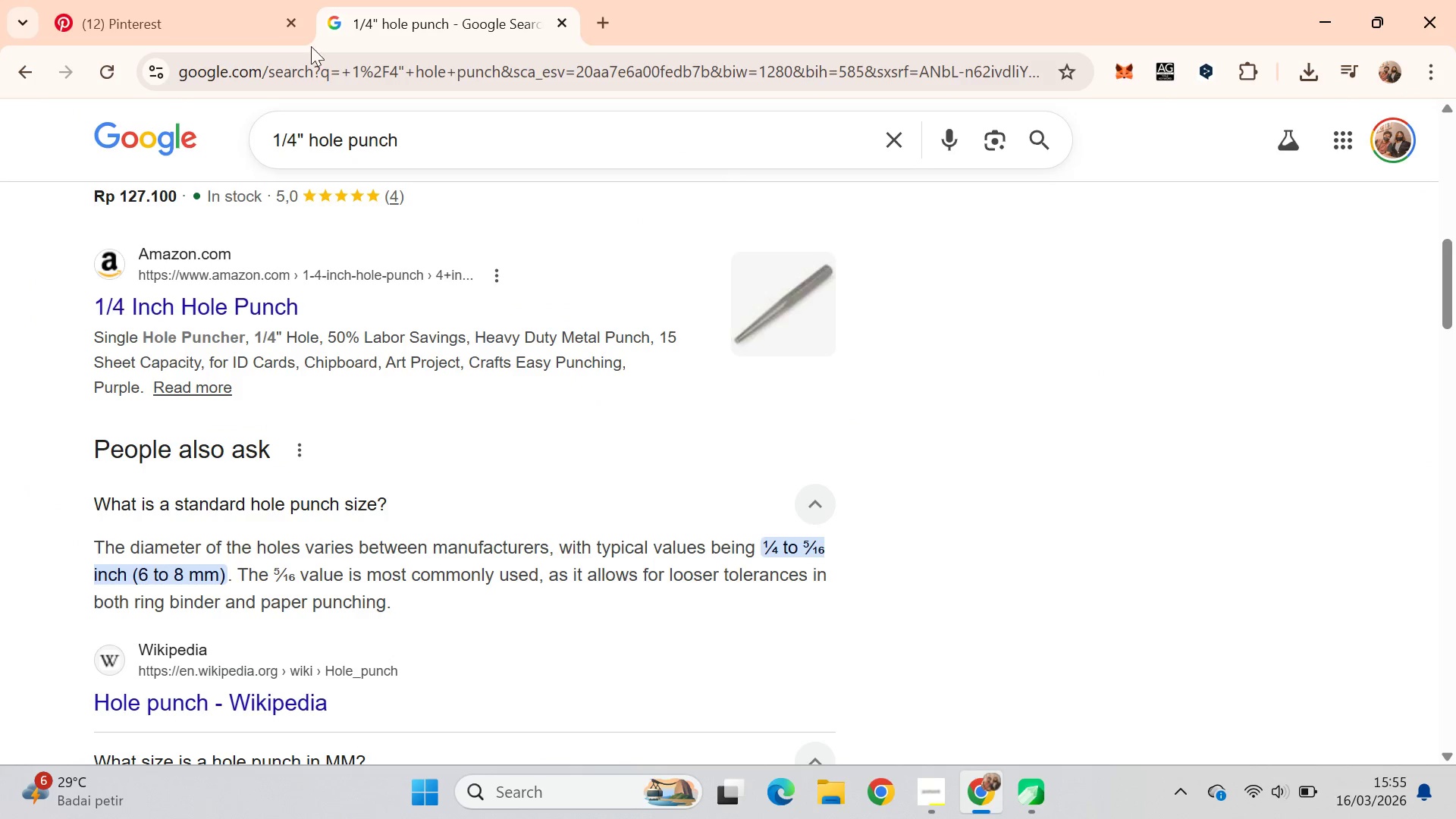 
left_click([228, 0])
 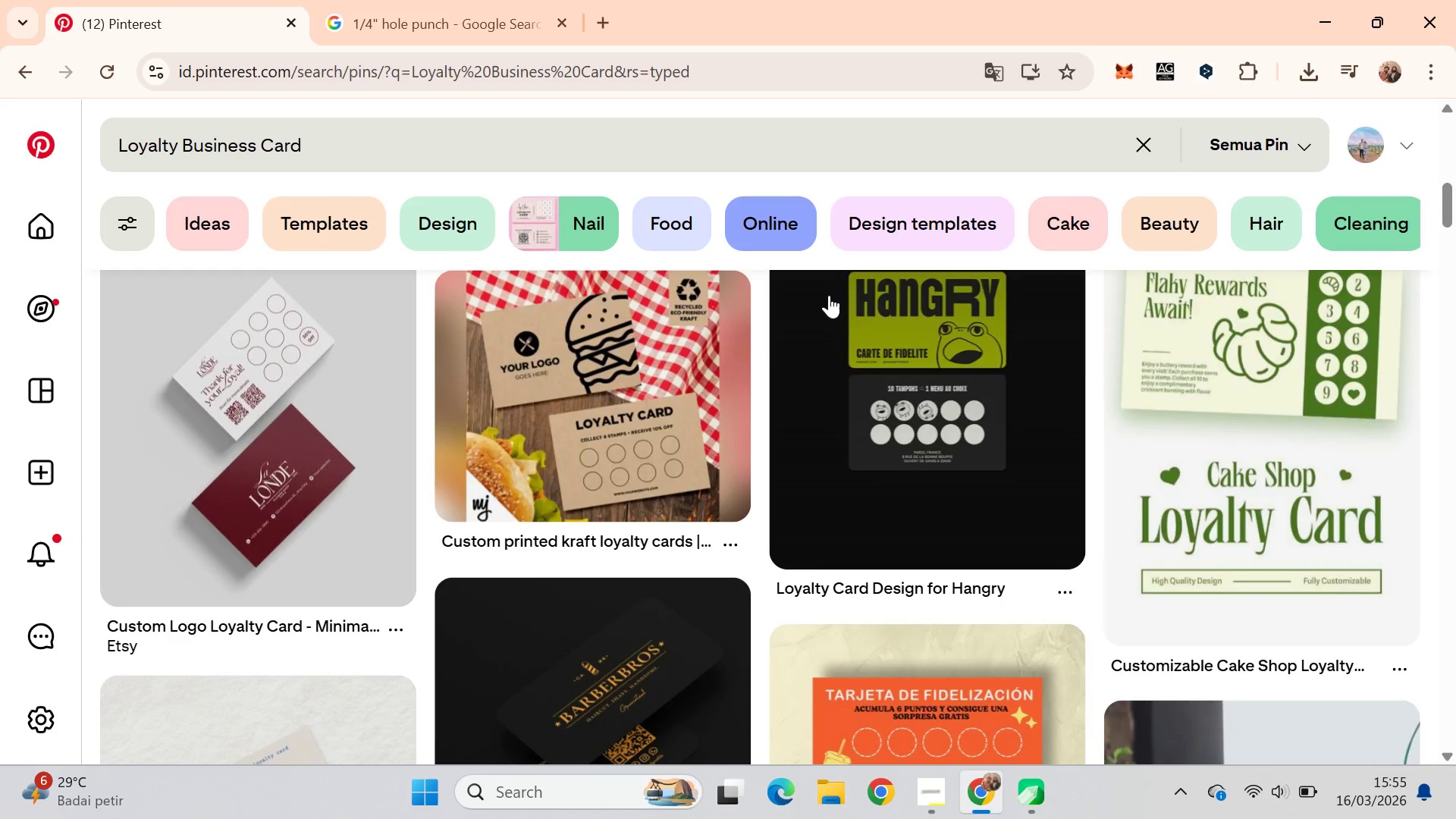 
scroll: coordinate [868, 356], scroll_direction: down, amount: 17.0
 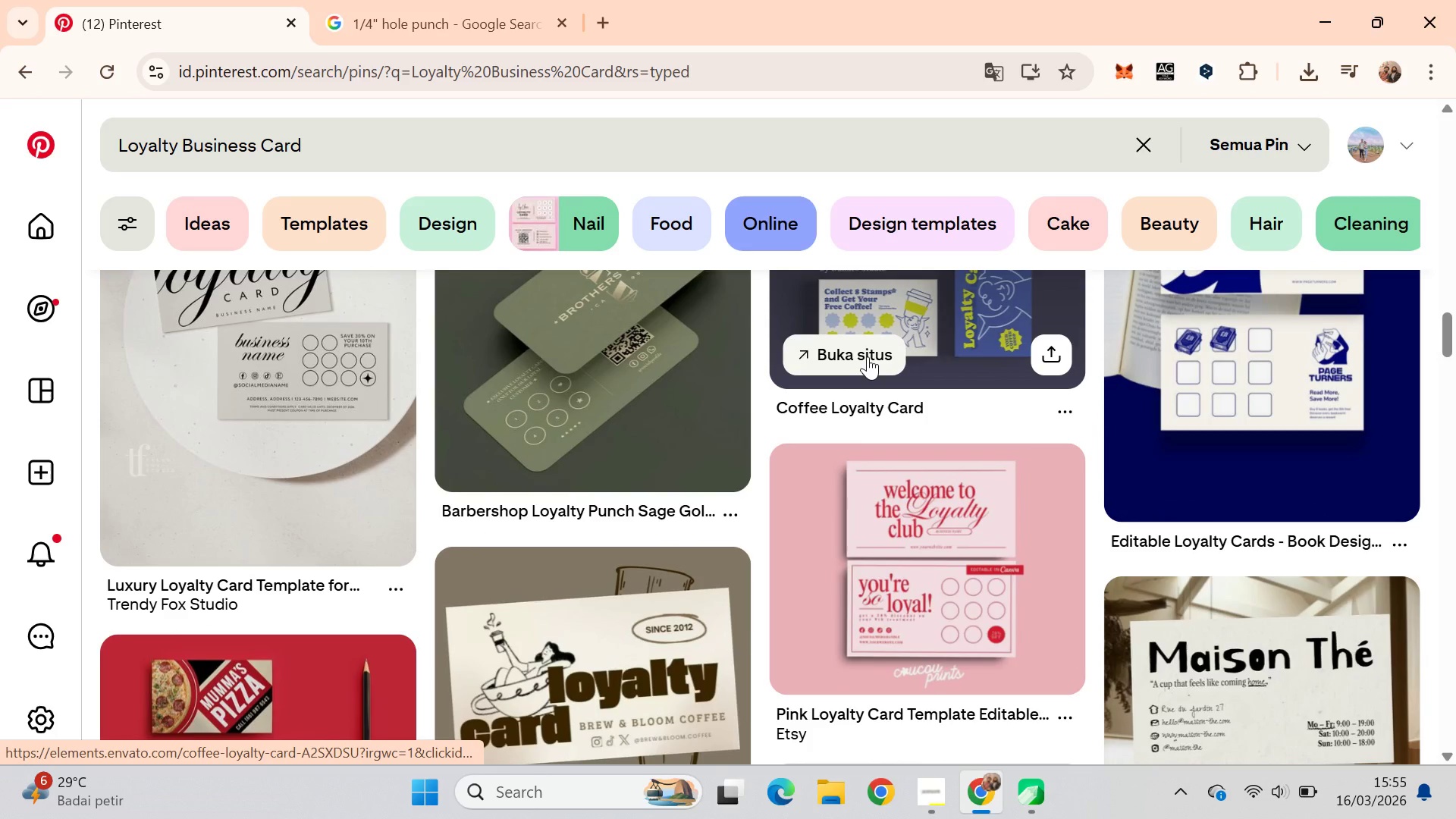 
scroll: coordinate [868, 358], scroll_direction: up, amount: 2.0
 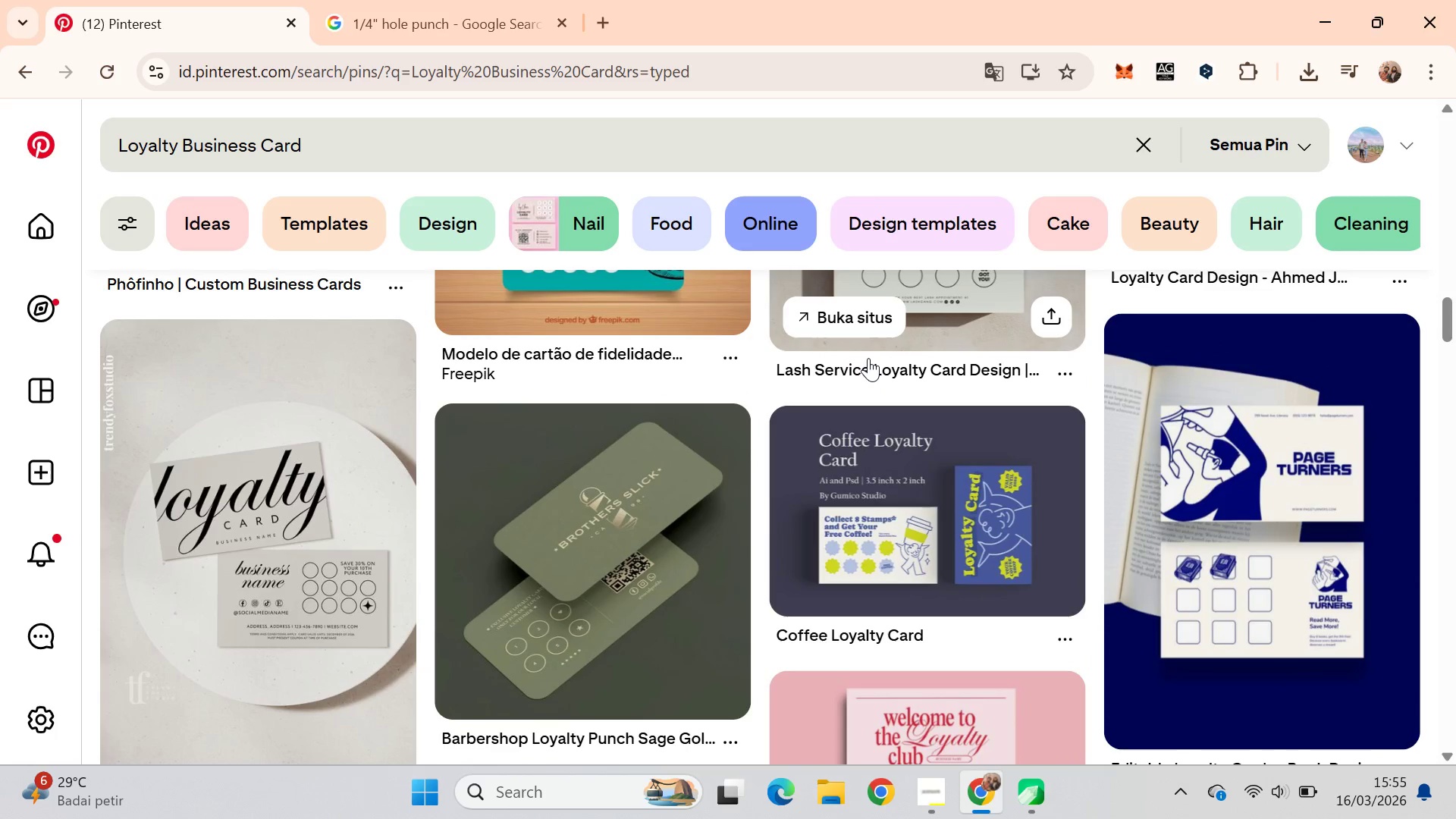 
scroll: coordinate [870, 362], scroll_direction: down, amount: 7.0
 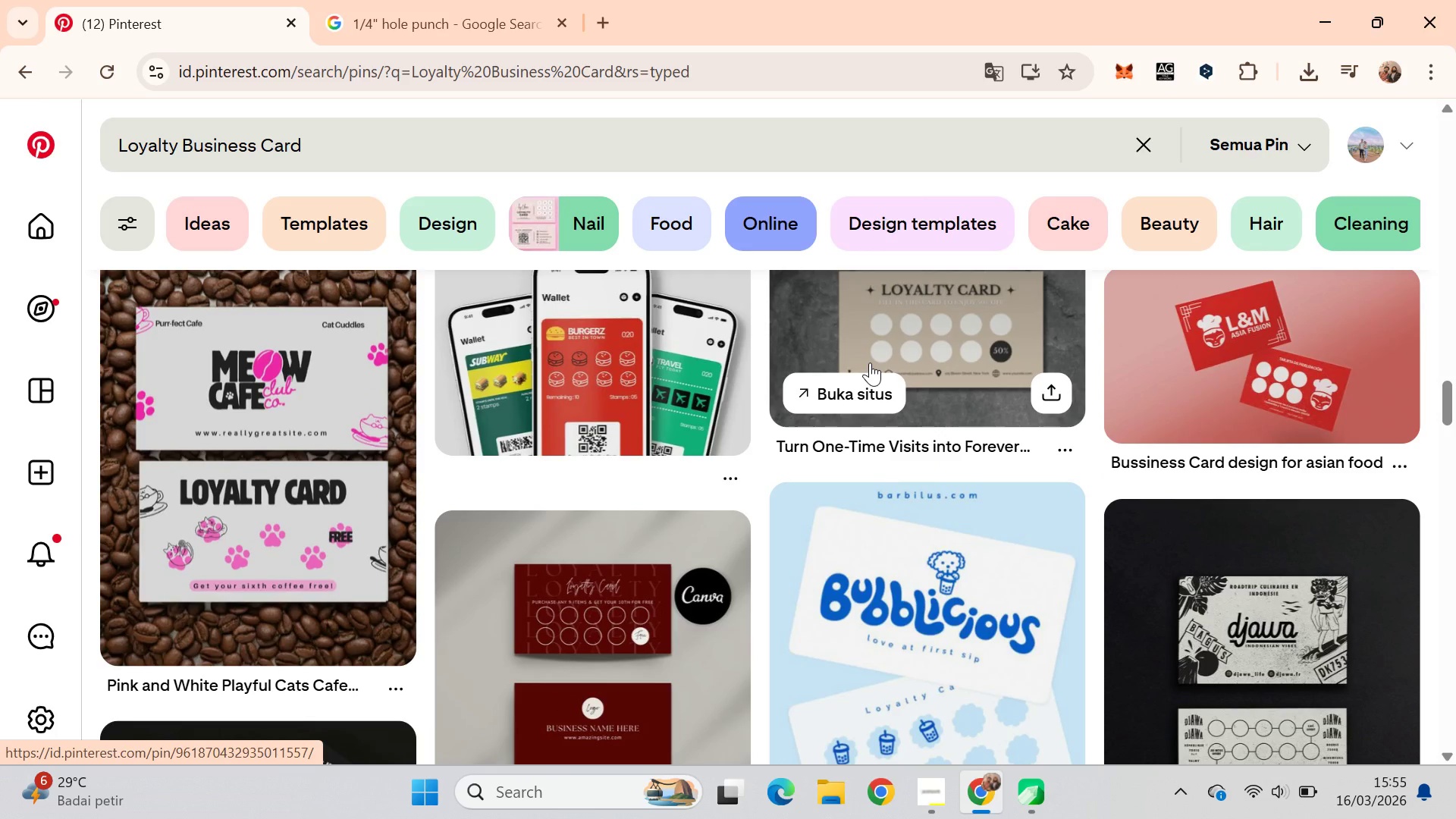 
key(Alt+AltLeft)
 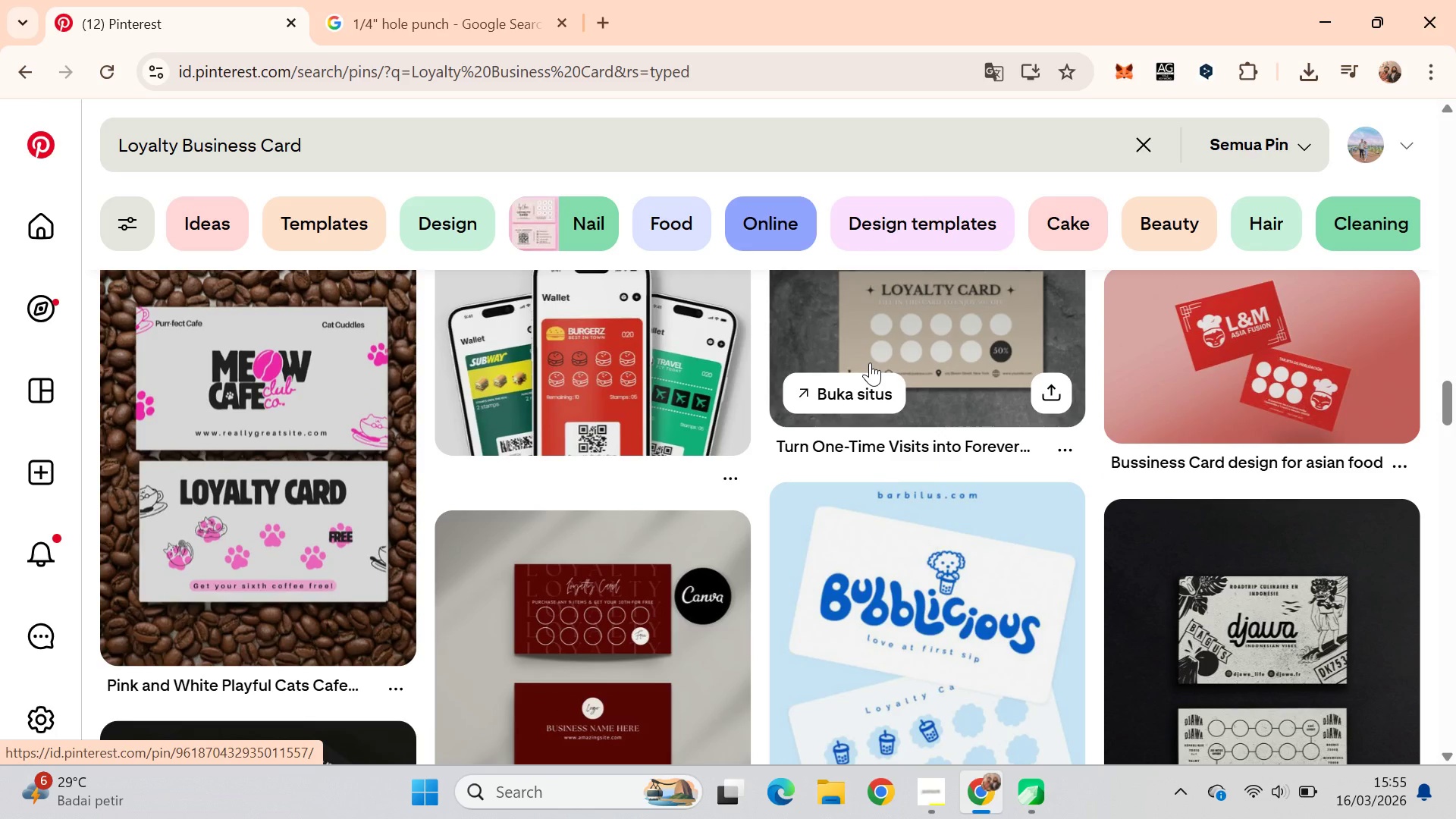 
key(Alt+Tab)
 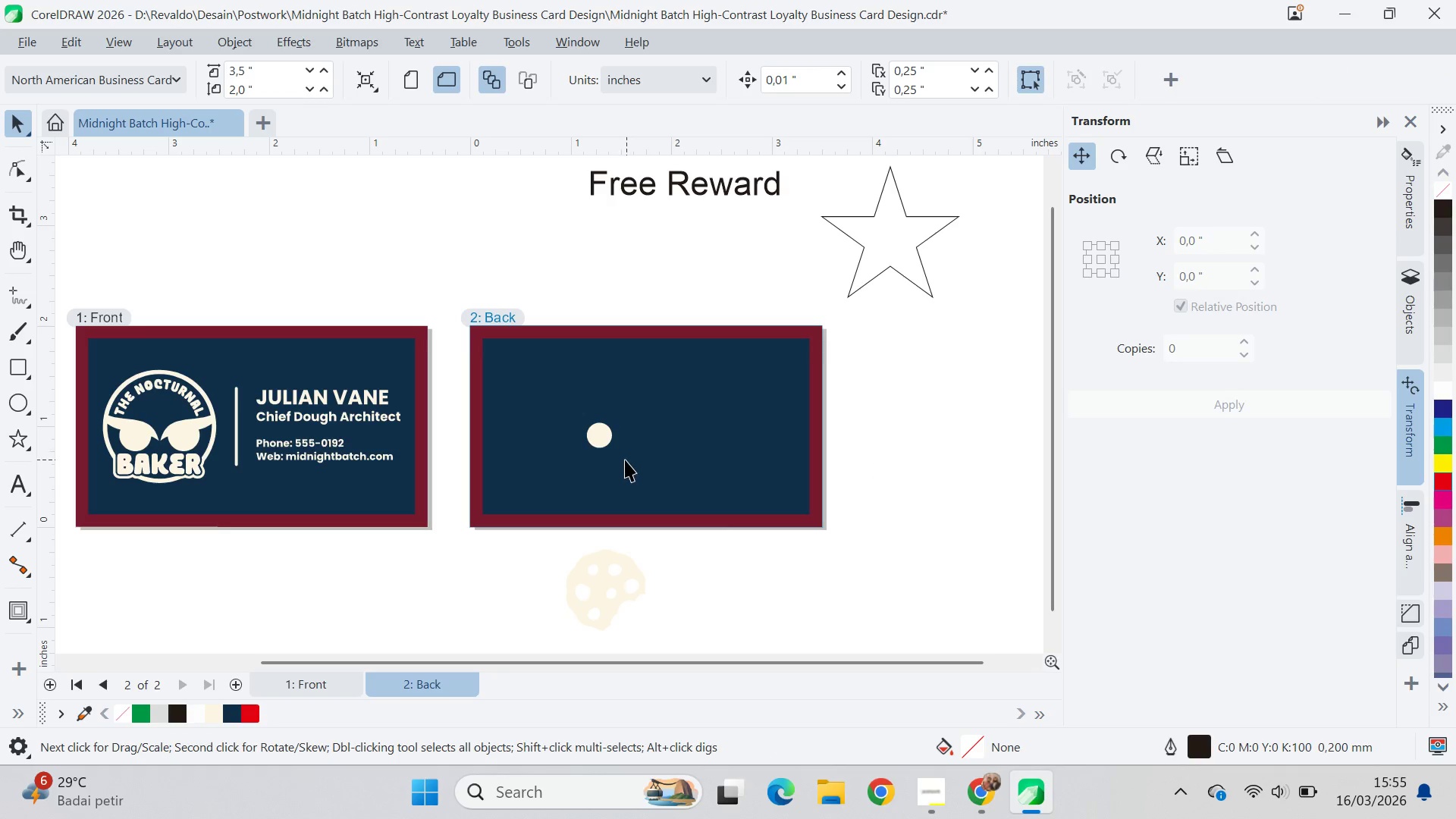 
left_click_drag(start_coordinate=[597, 439], to_coordinate=[538, 468])
 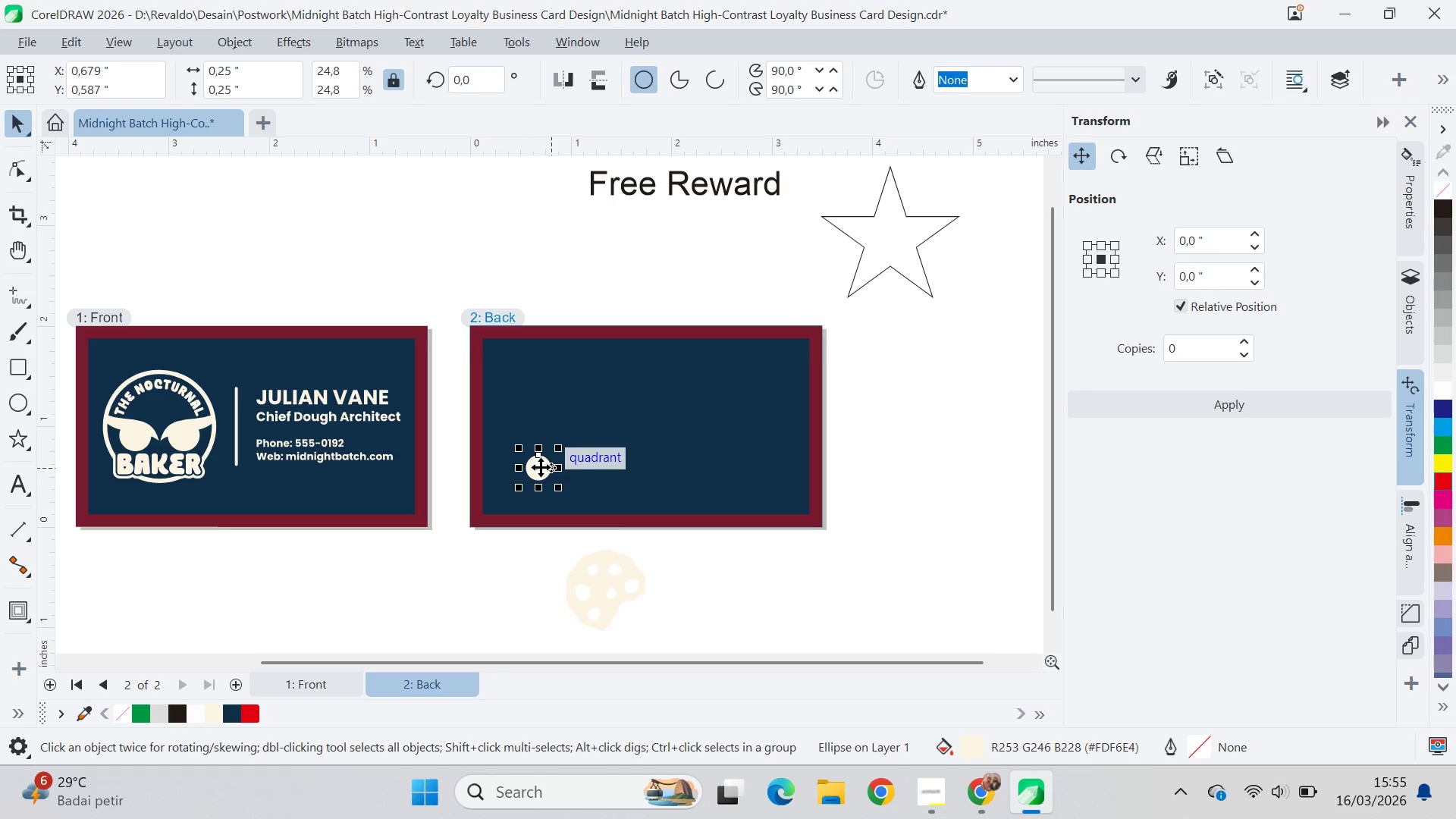 
left_click_drag(start_coordinate=[541, 471], to_coordinate=[596, 431])
 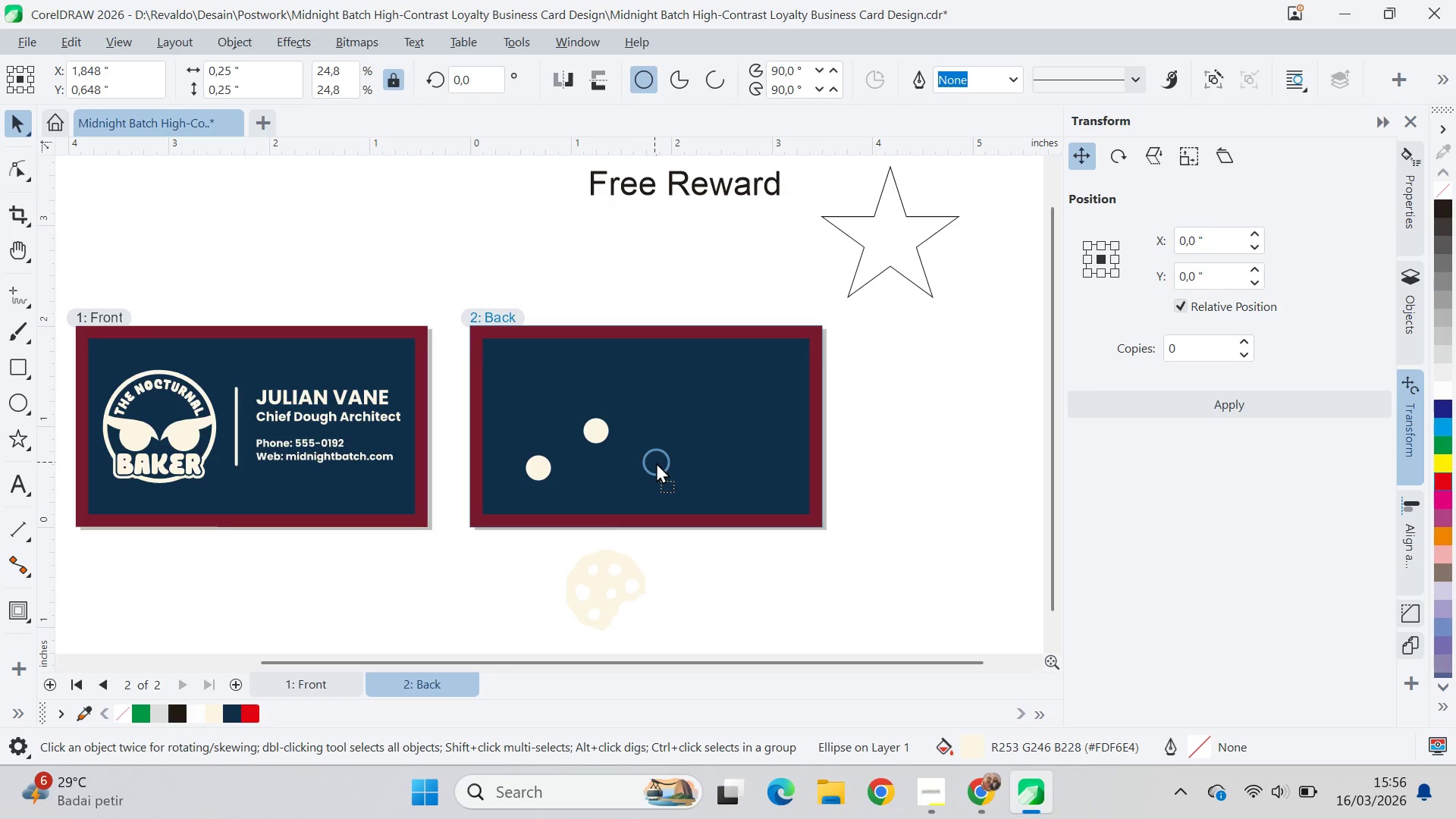 
right_click([596, 431])
 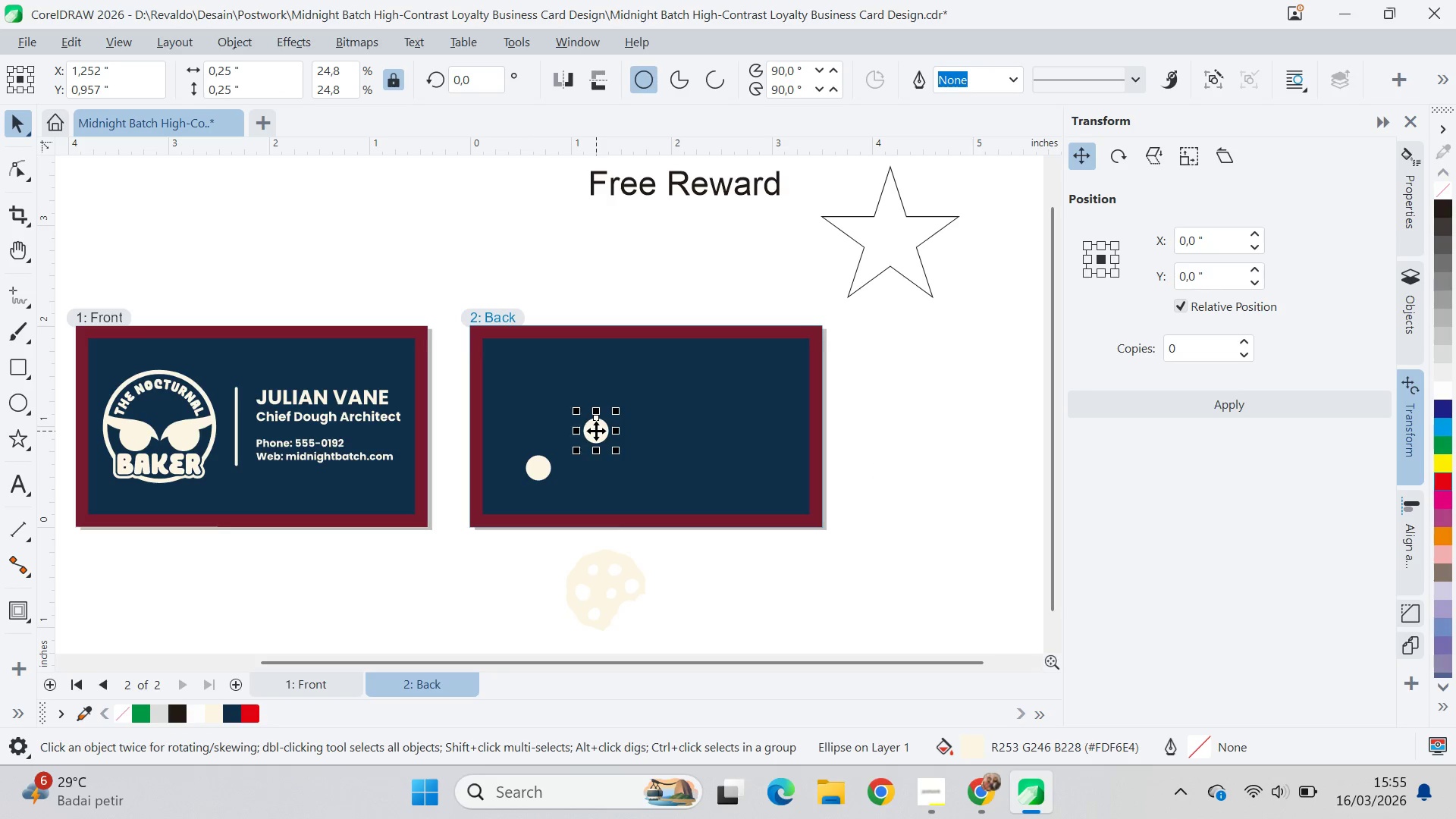 
left_click([596, 431])
 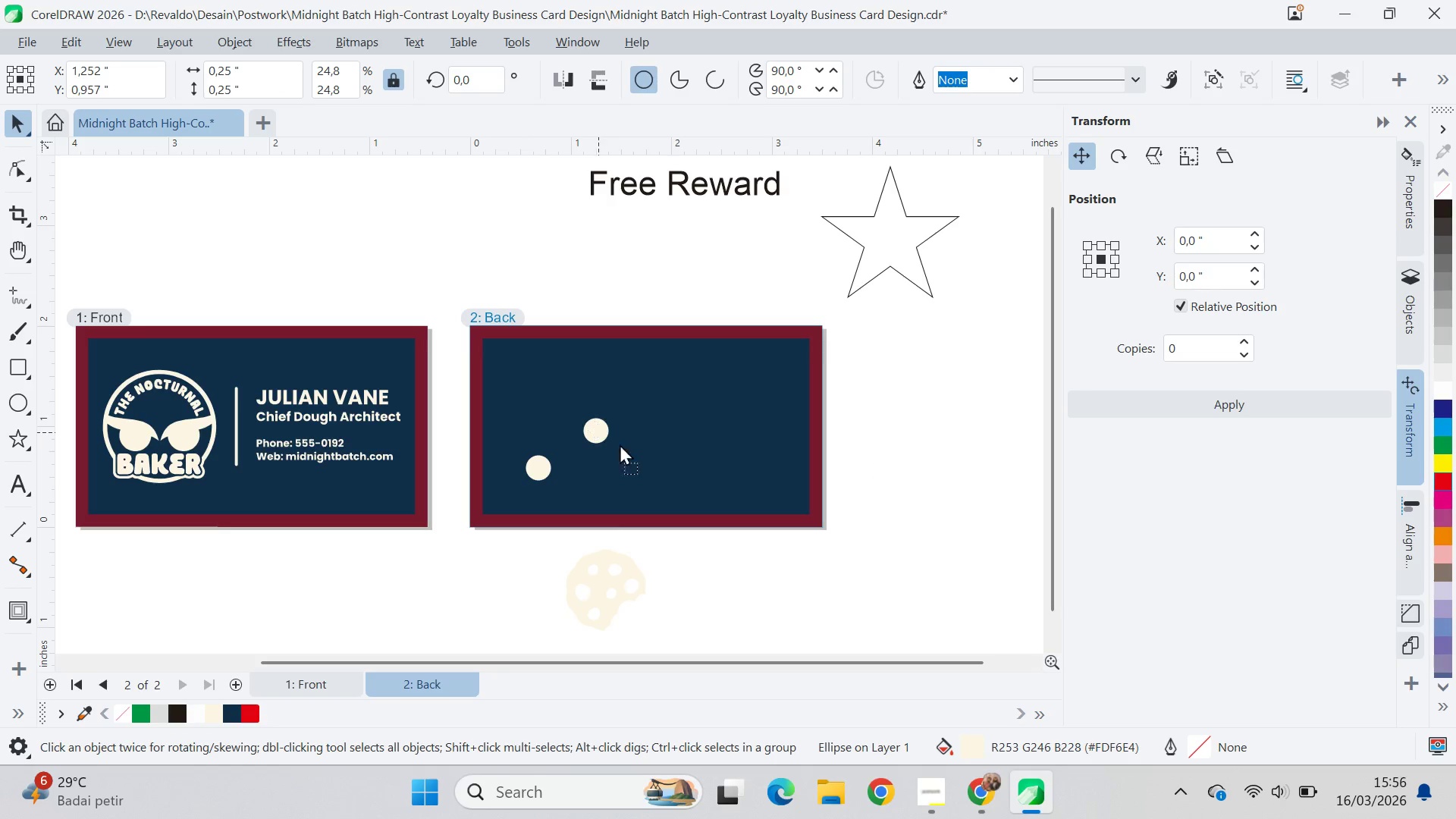 
left_click_drag(start_coordinate=[596, 431], to_coordinate=[635, 470])
 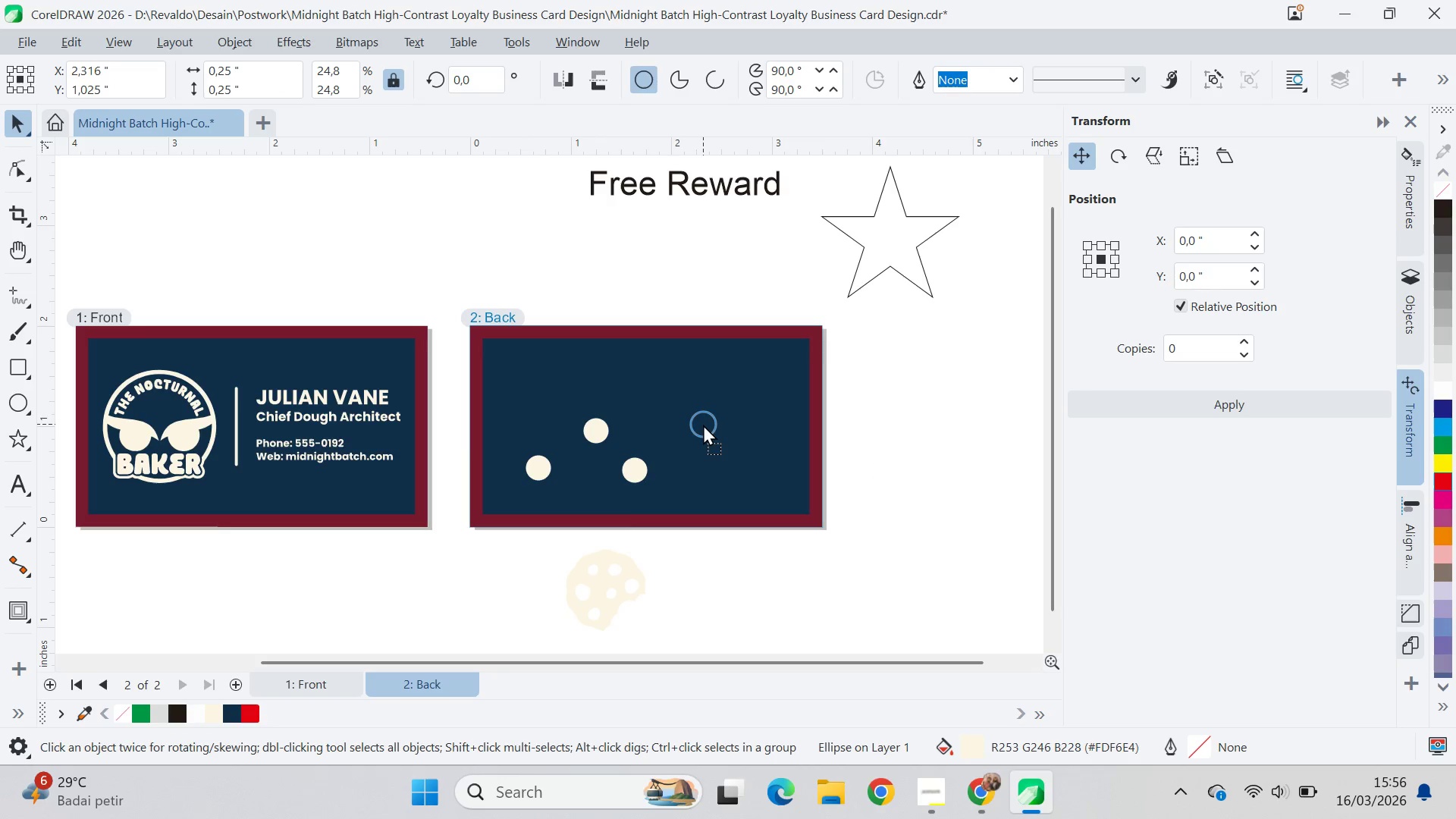 
left_click([635, 470])
 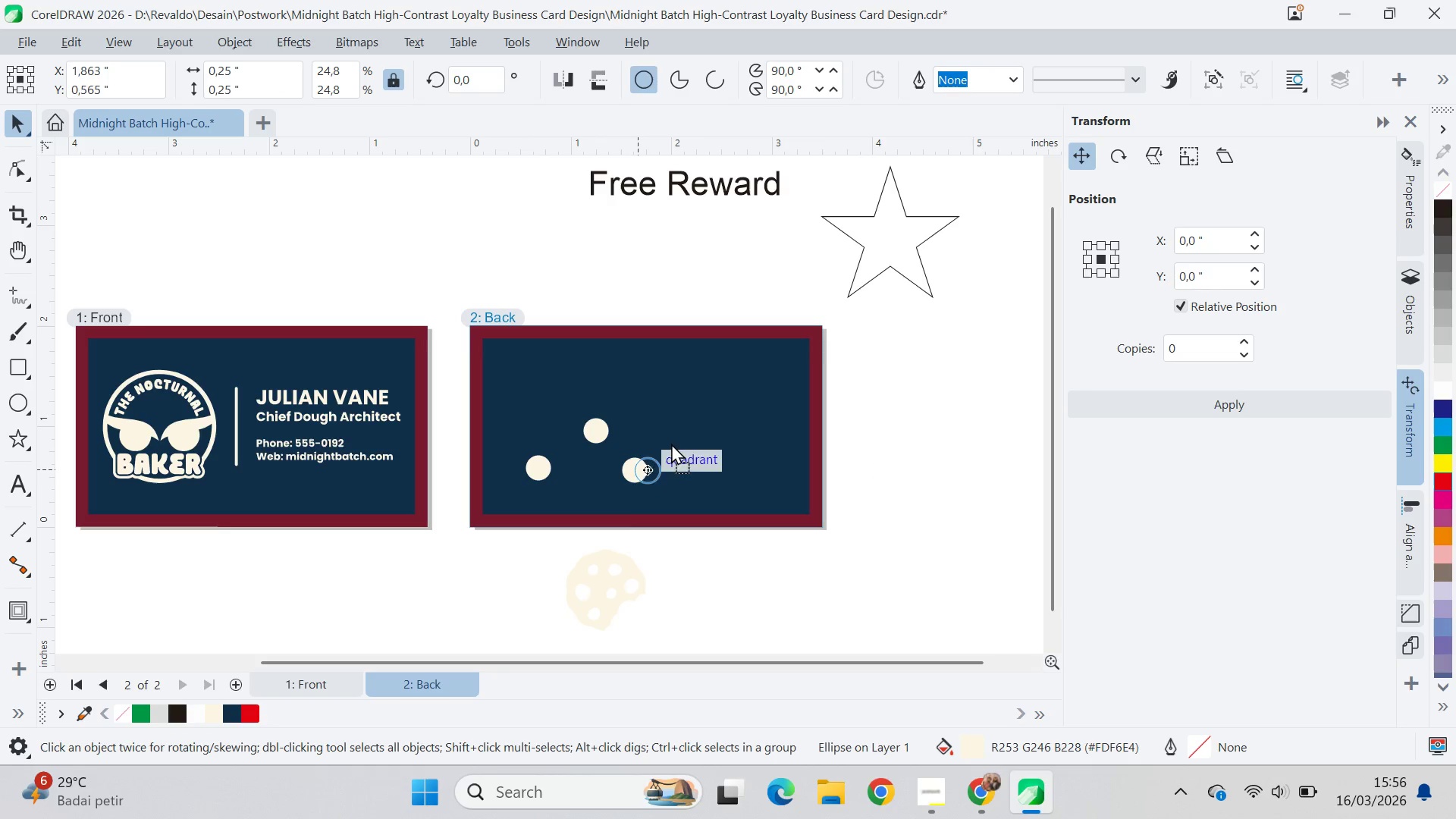 
right_click([635, 470])
 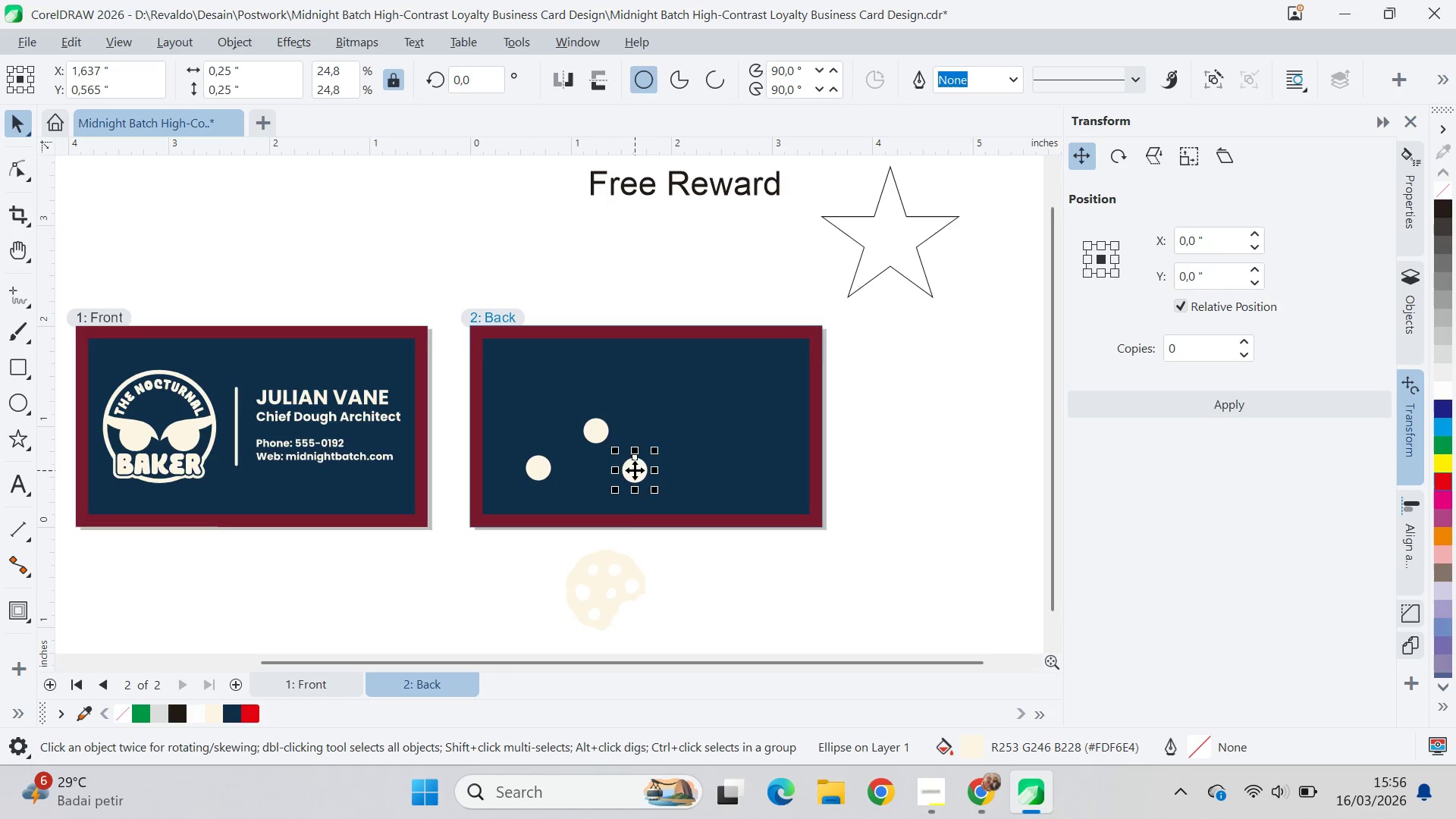 
left_click_drag(start_coordinate=[635, 470], to_coordinate=[696, 430])
 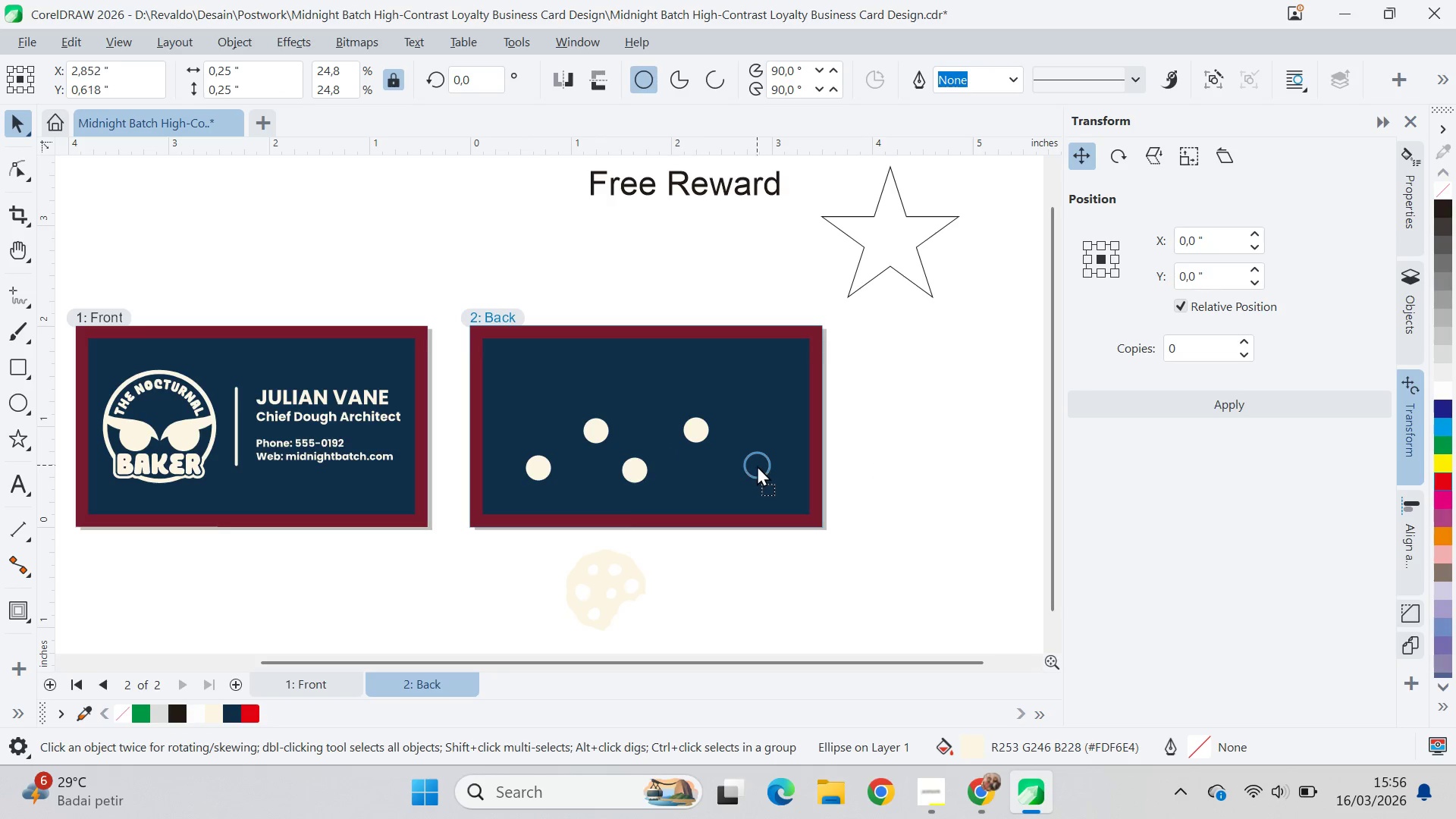 
right_click([696, 431])
 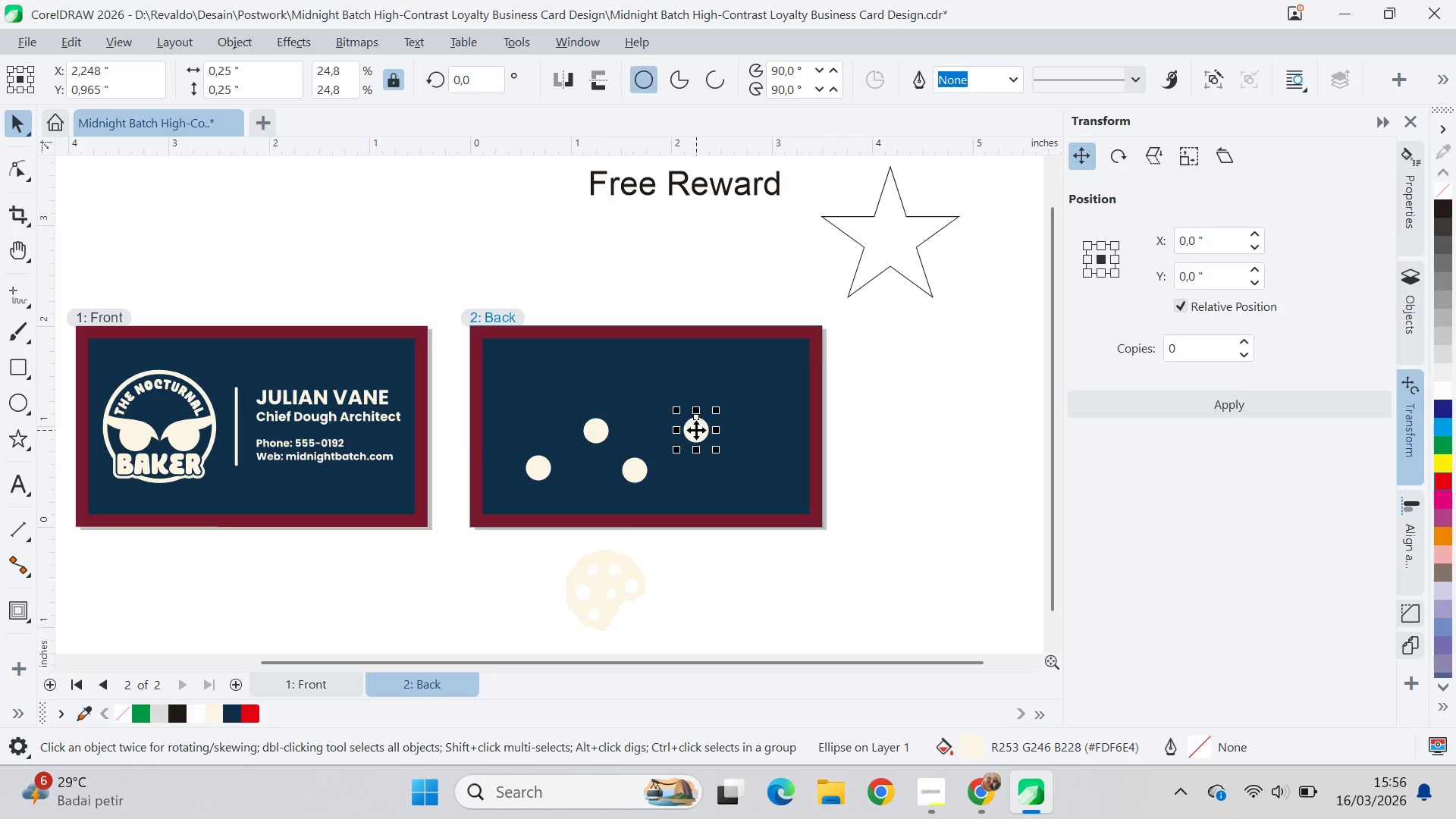 
left_click_drag(start_coordinate=[696, 430], to_coordinate=[747, 471])
 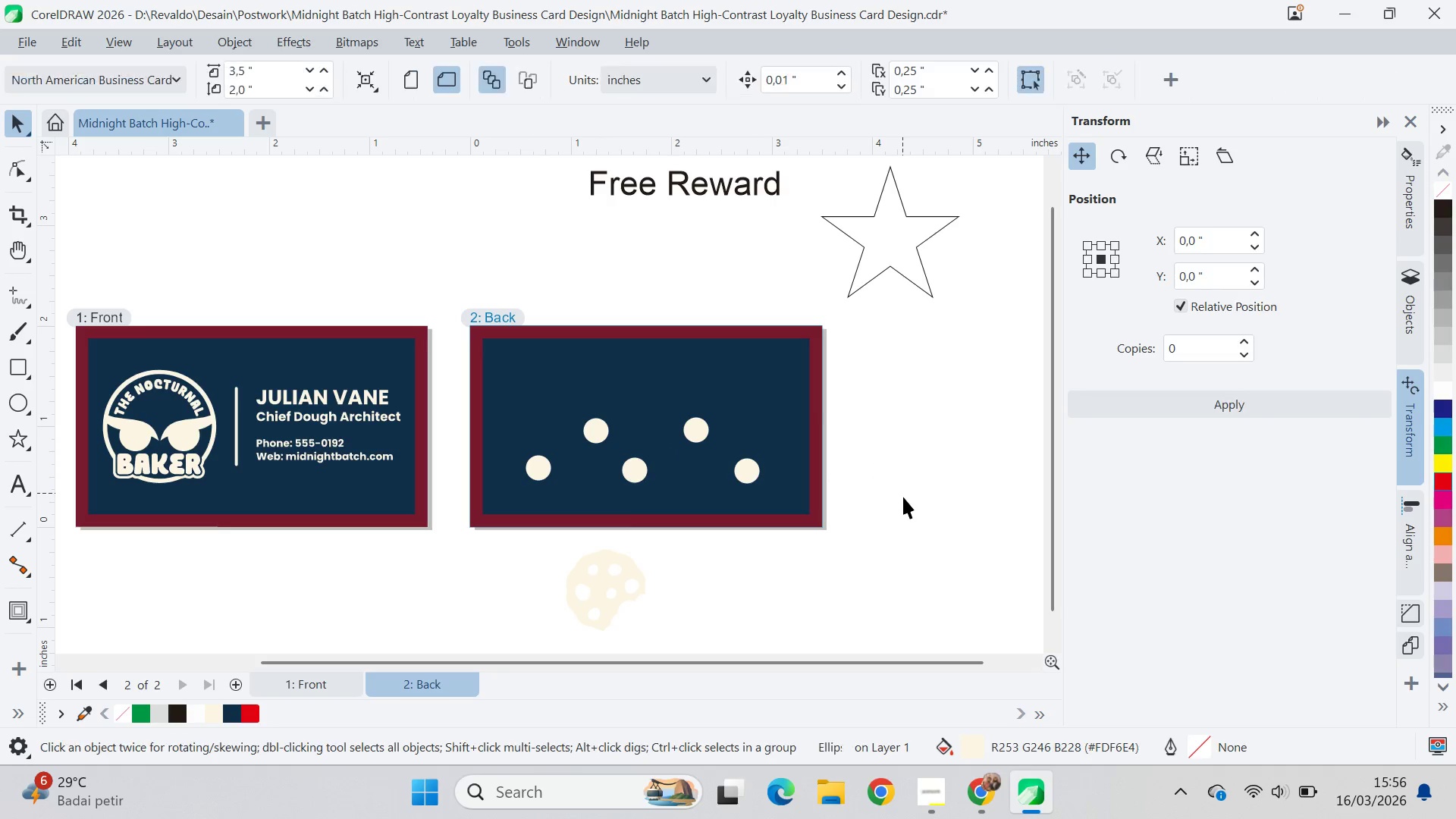 
left_click([747, 471])
 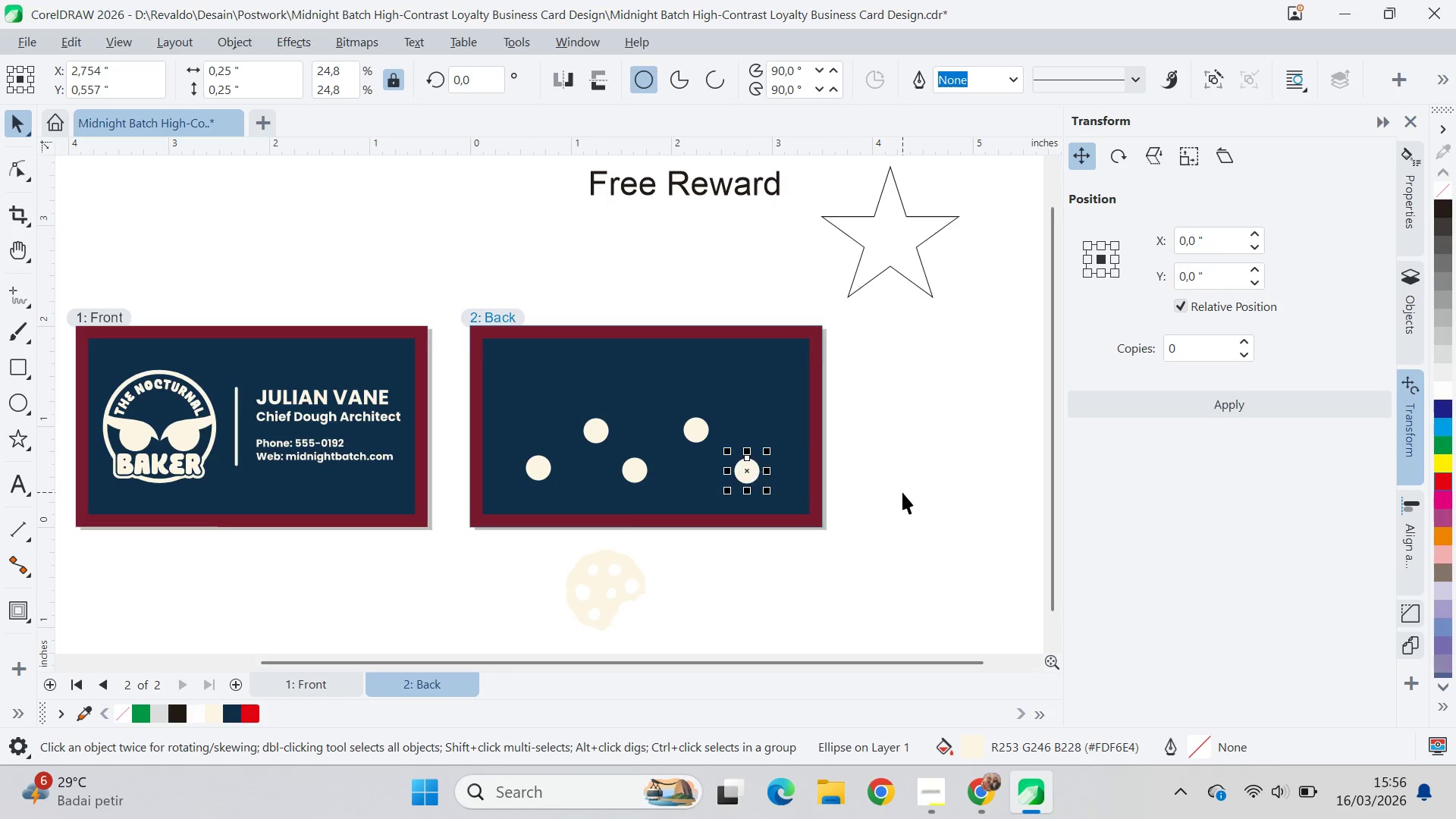 
right_click([747, 471])
 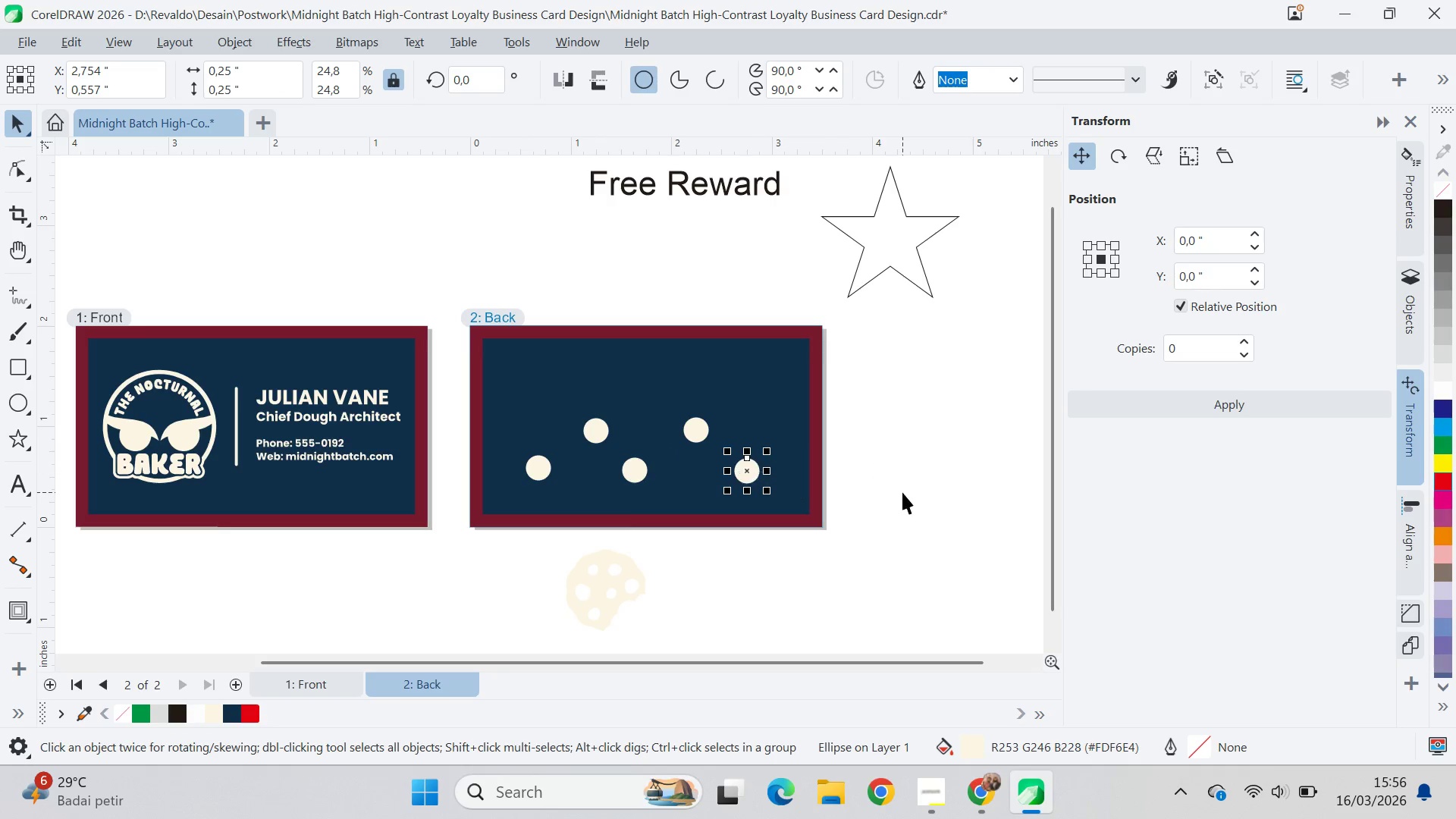 
left_click([902, 492])
 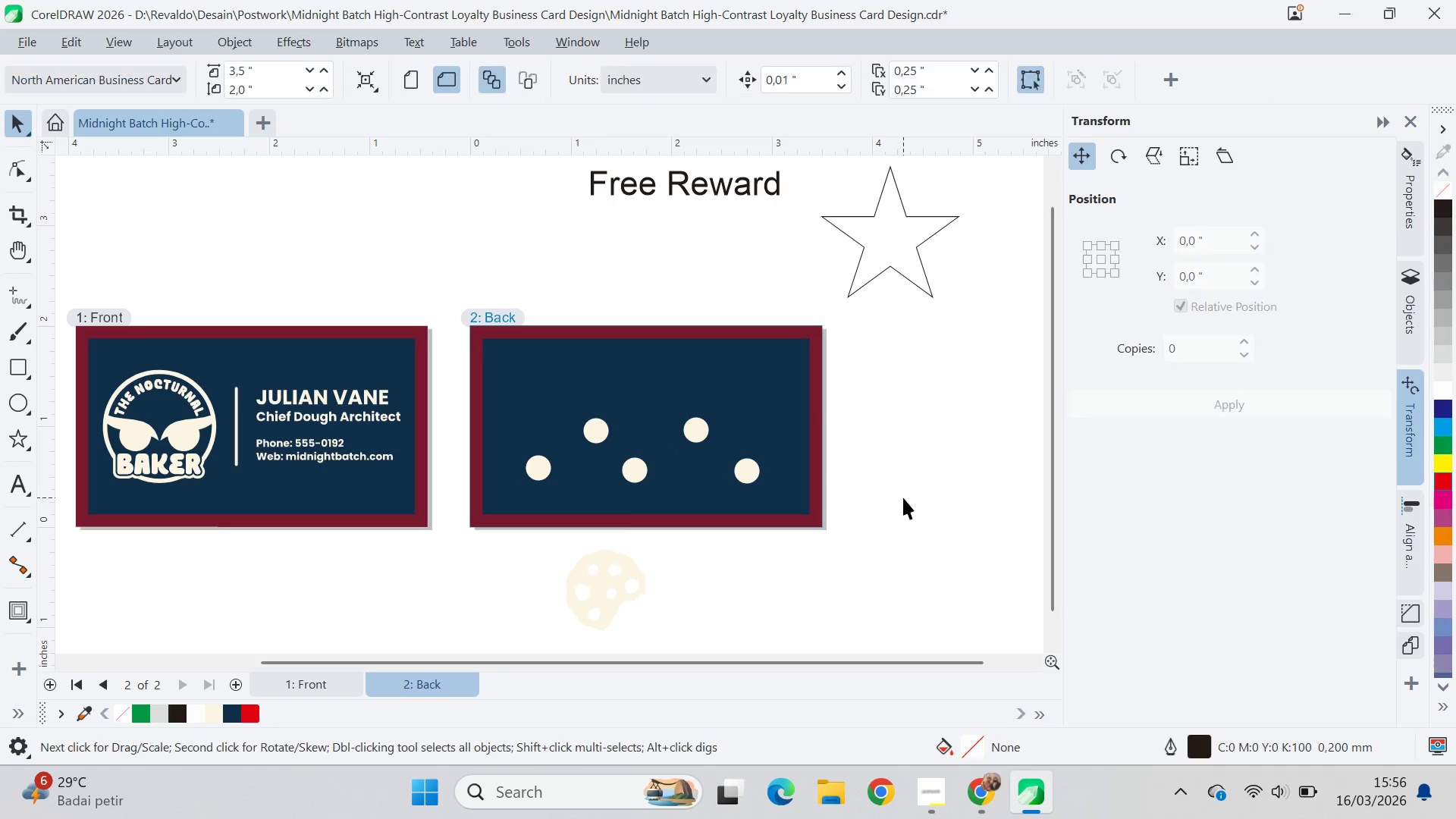 
left_click_drag(start_coordinate=[898, 491], to_coordinate=[507, 446])
 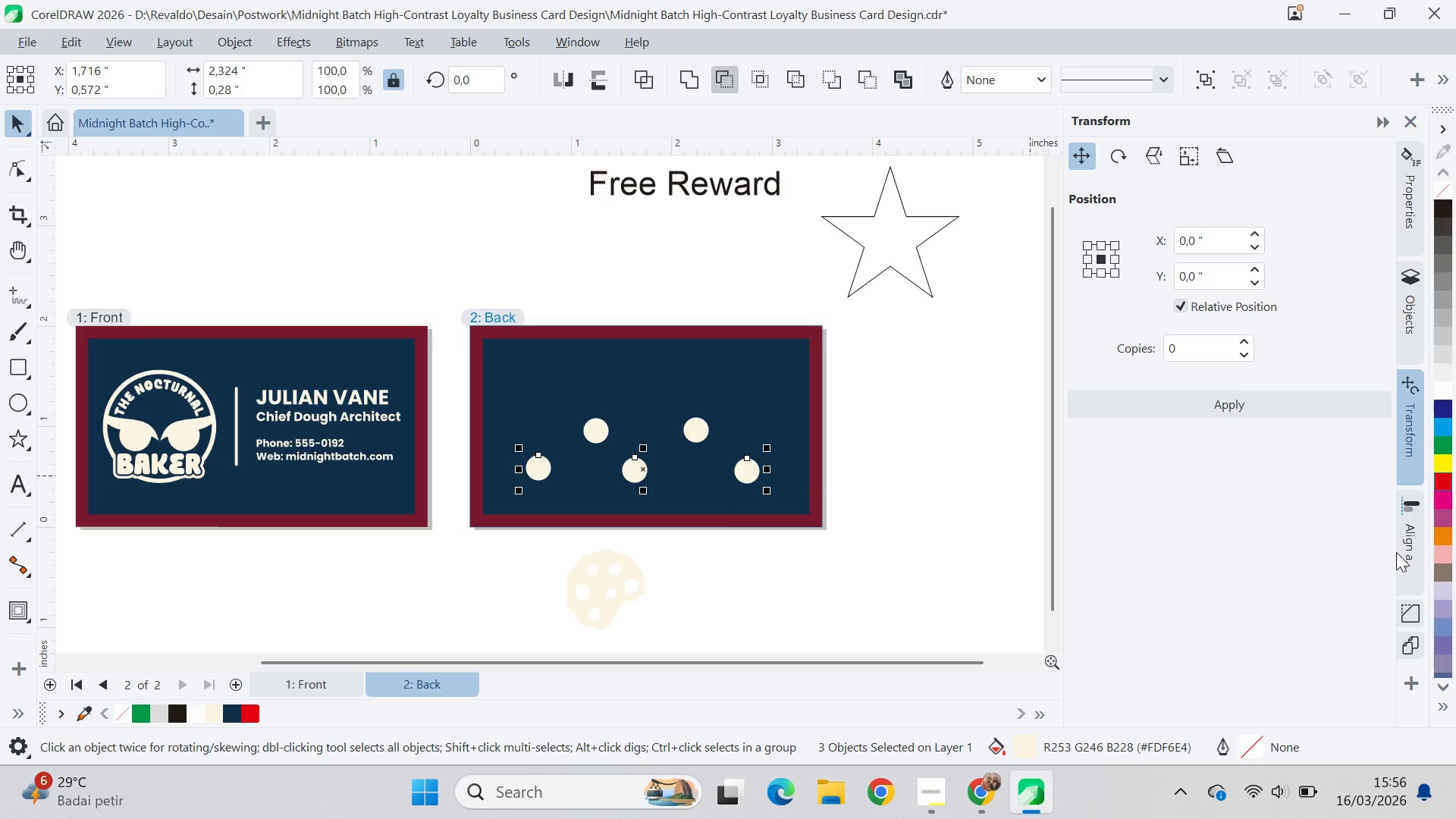 
left_click([1405, 538])
 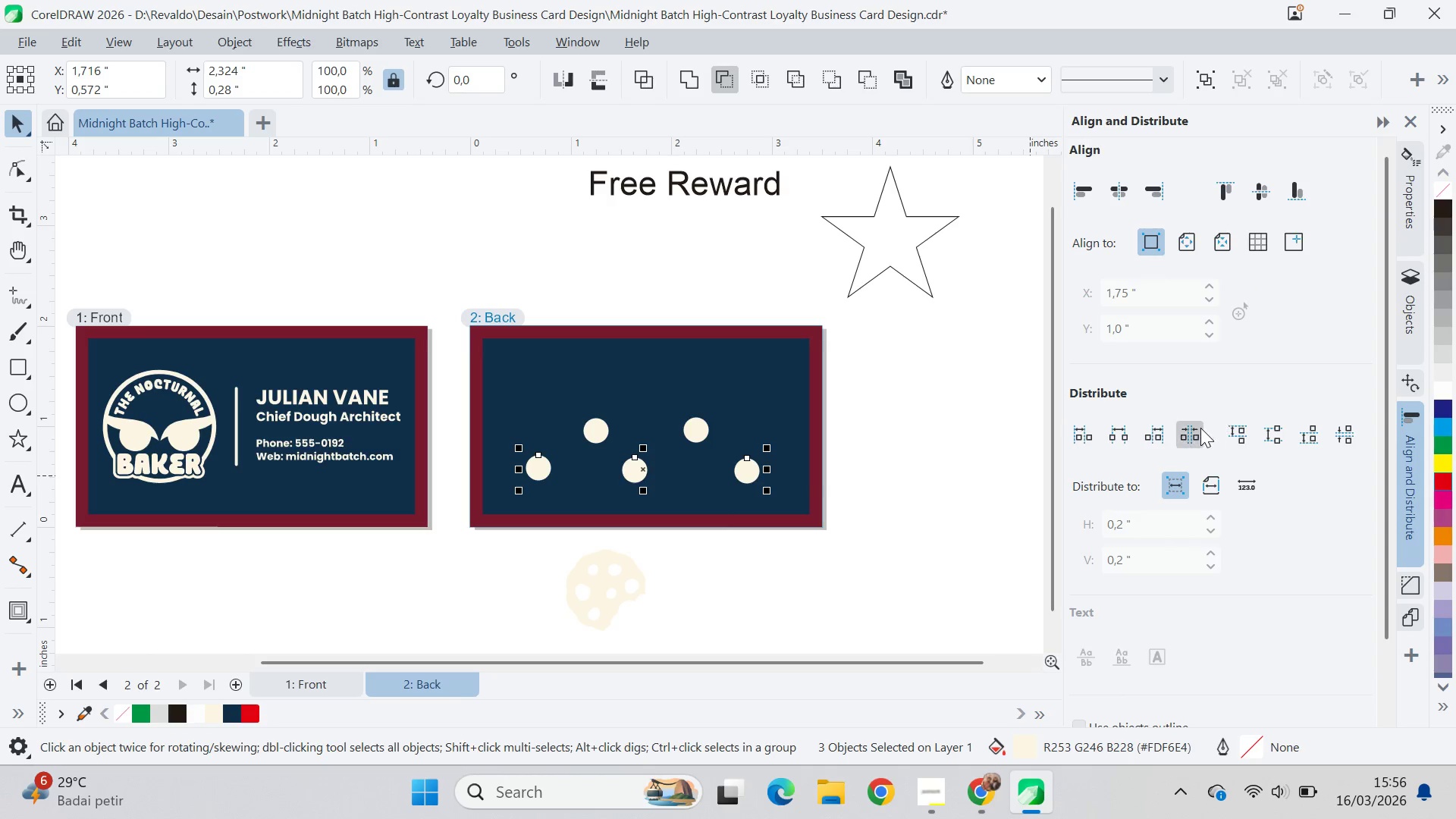 
left_click([1200, 428])
 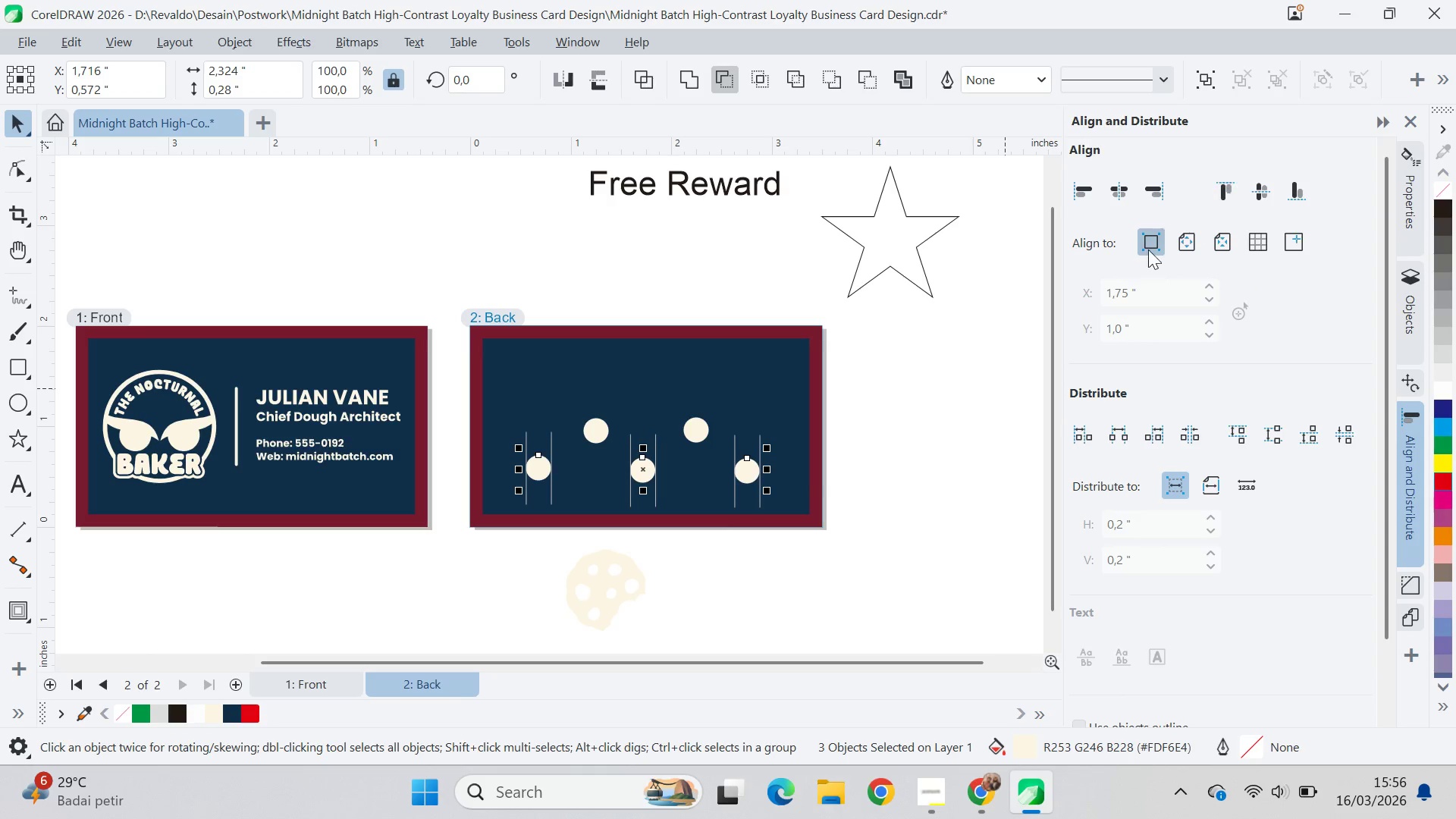 
key(E)
 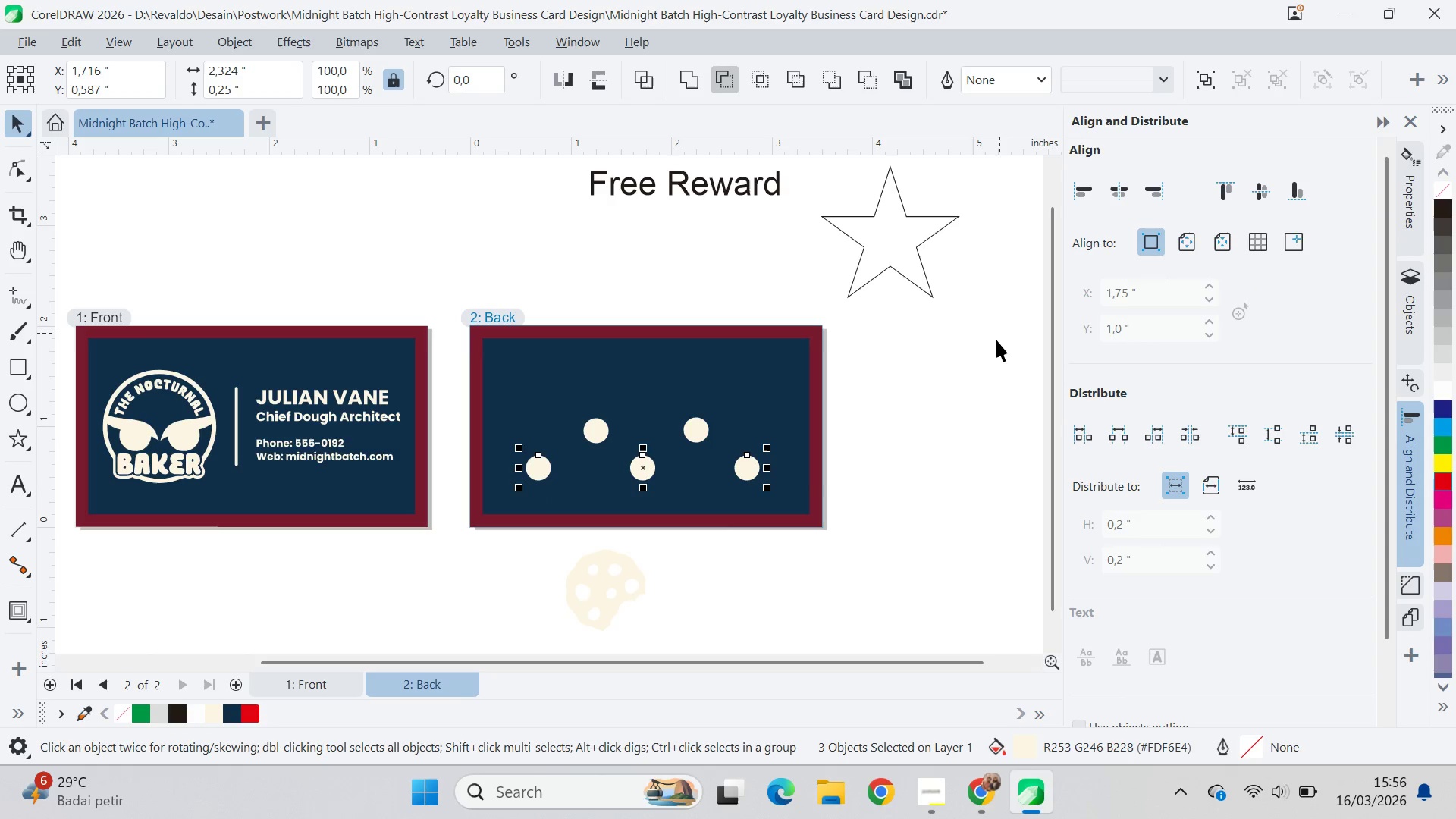 
left_click_drag(start_coordinate=[947, 420], to_coordinate=[926, 430])
 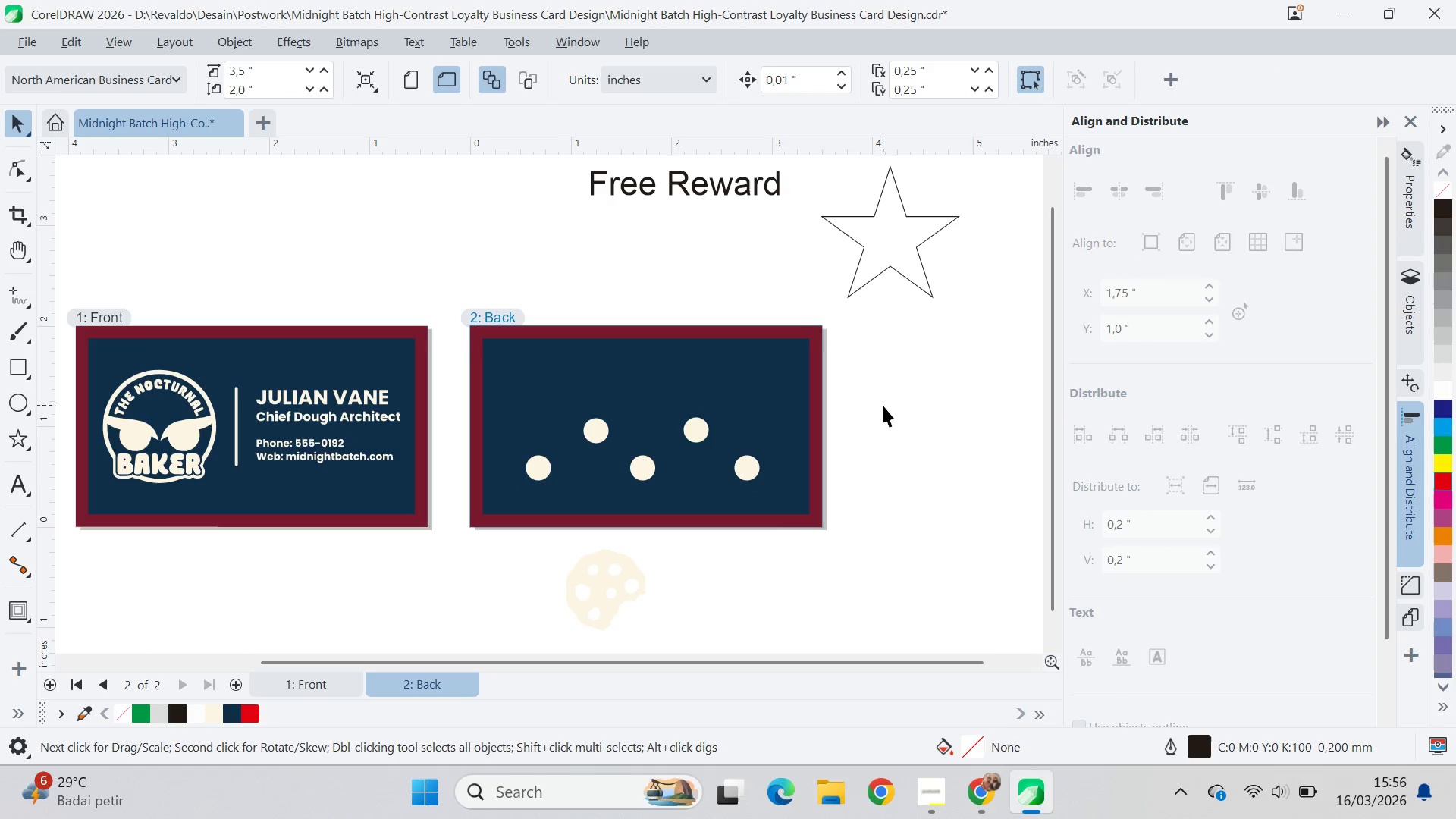 
left_click_drag(start_coordinate=[883, 405], to_coordinate=[516, 450])
 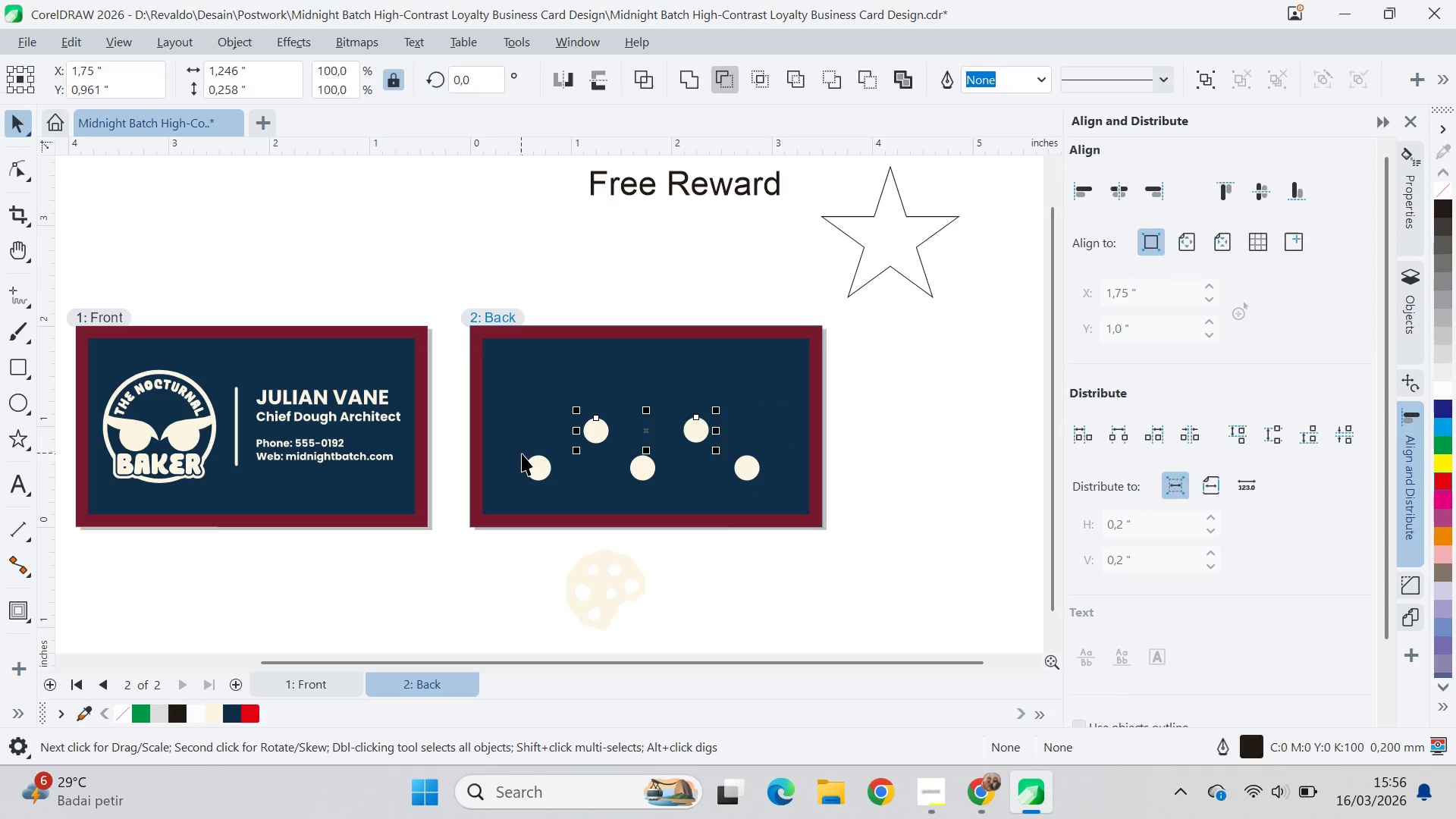 
key(E)
 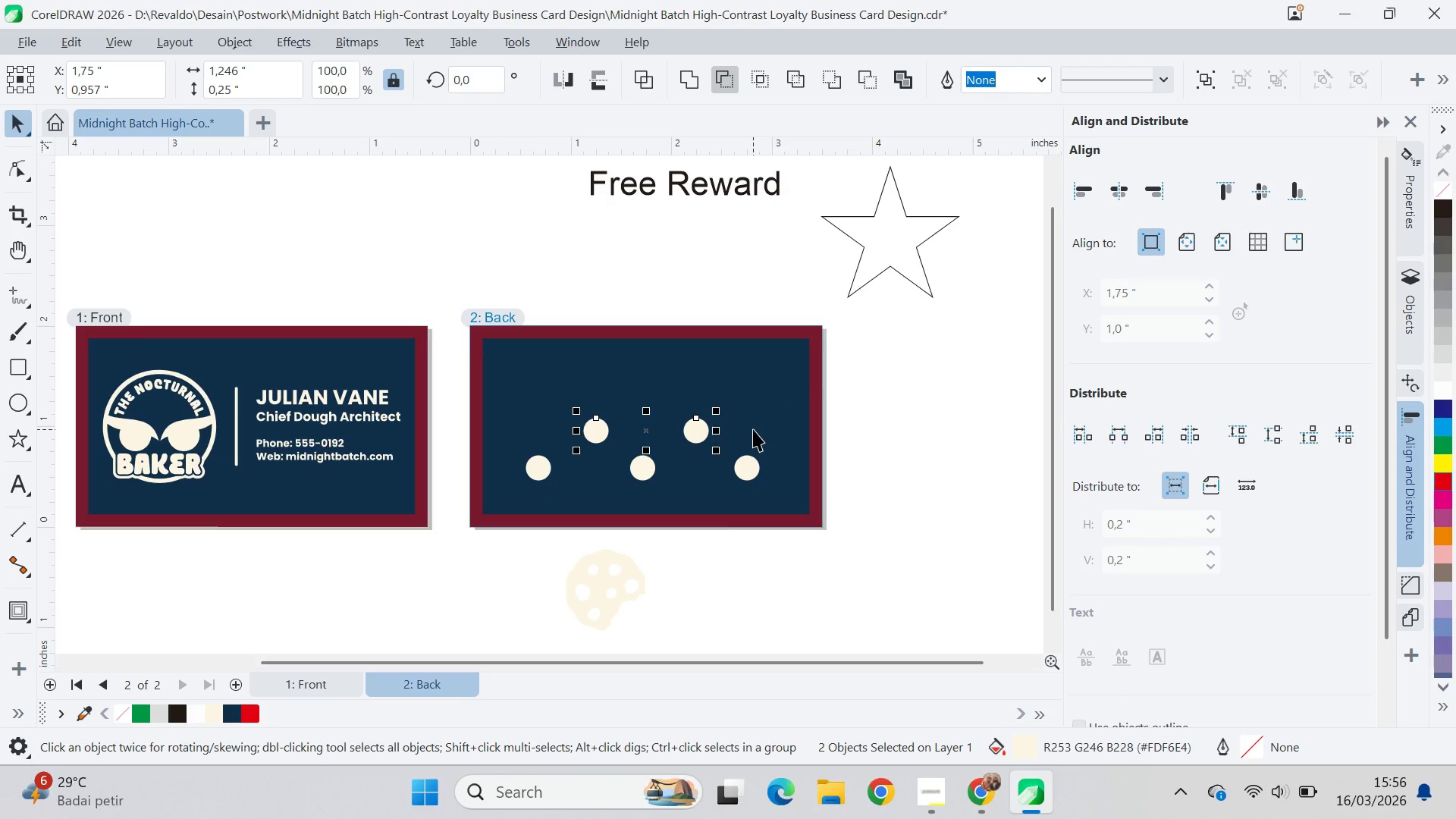 
key(Control+G)
 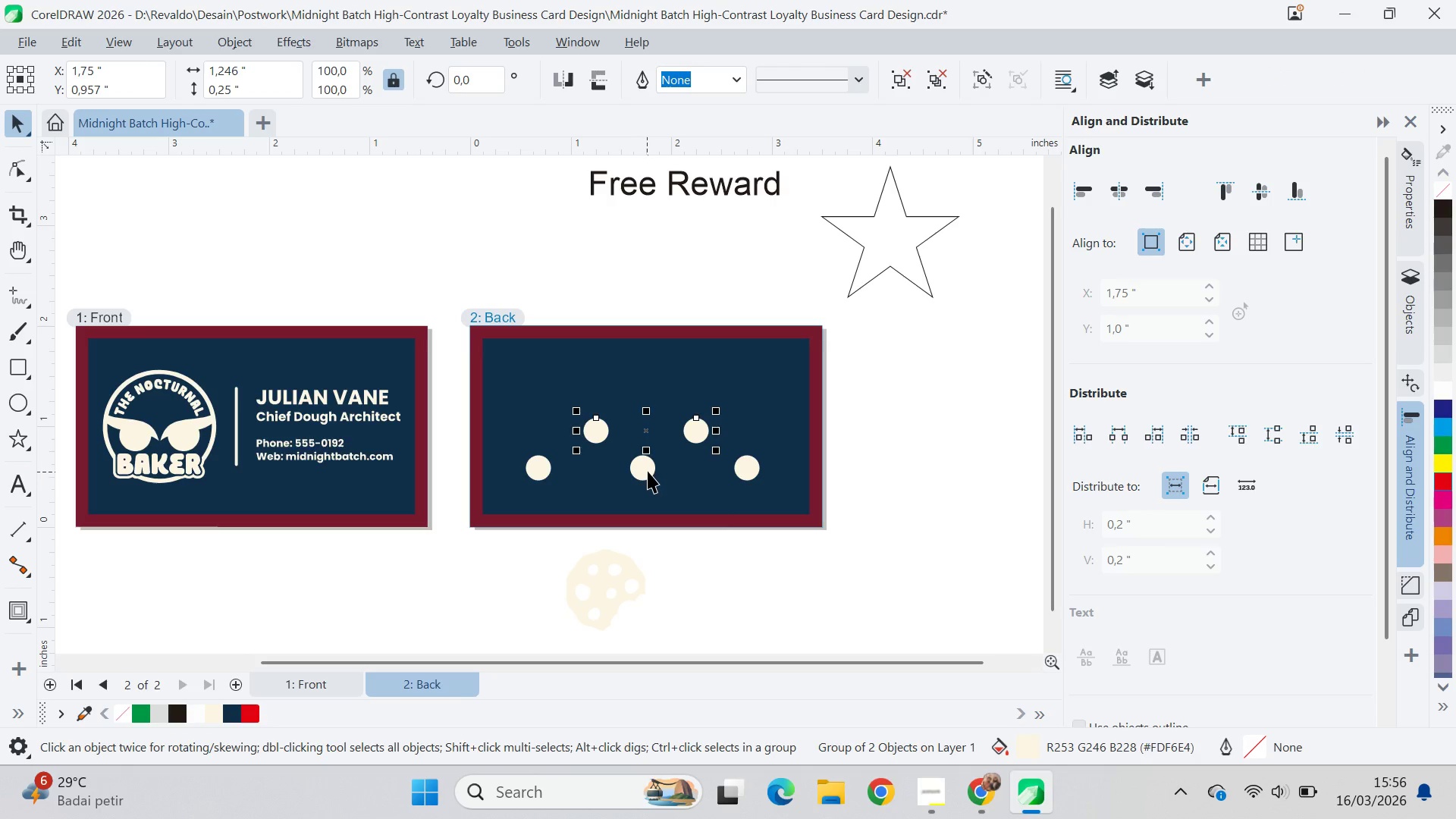 
hold_key(key=ShiftLeft, duration=0.59)
left_click([648, 469])
 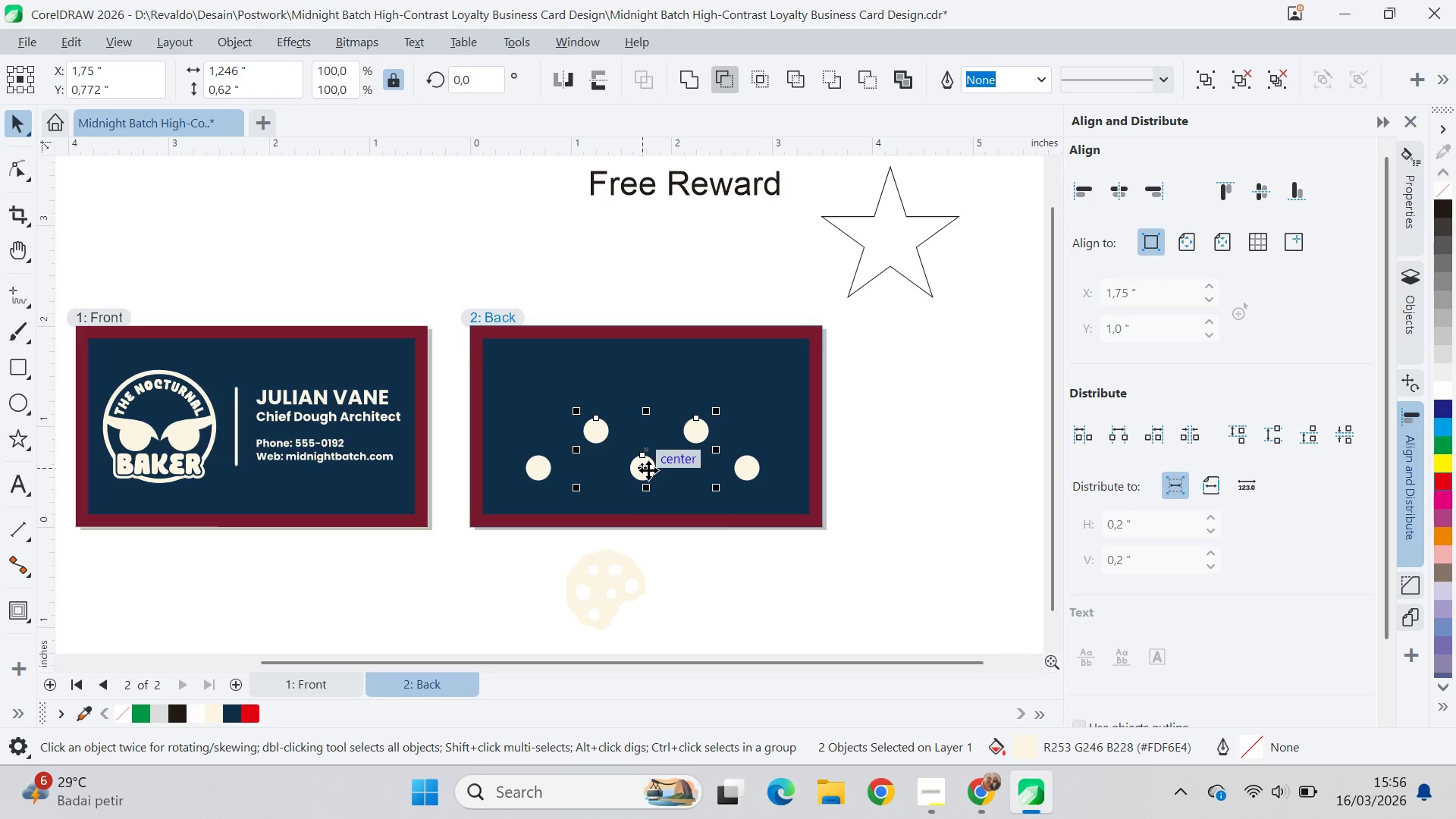 
key(C)
 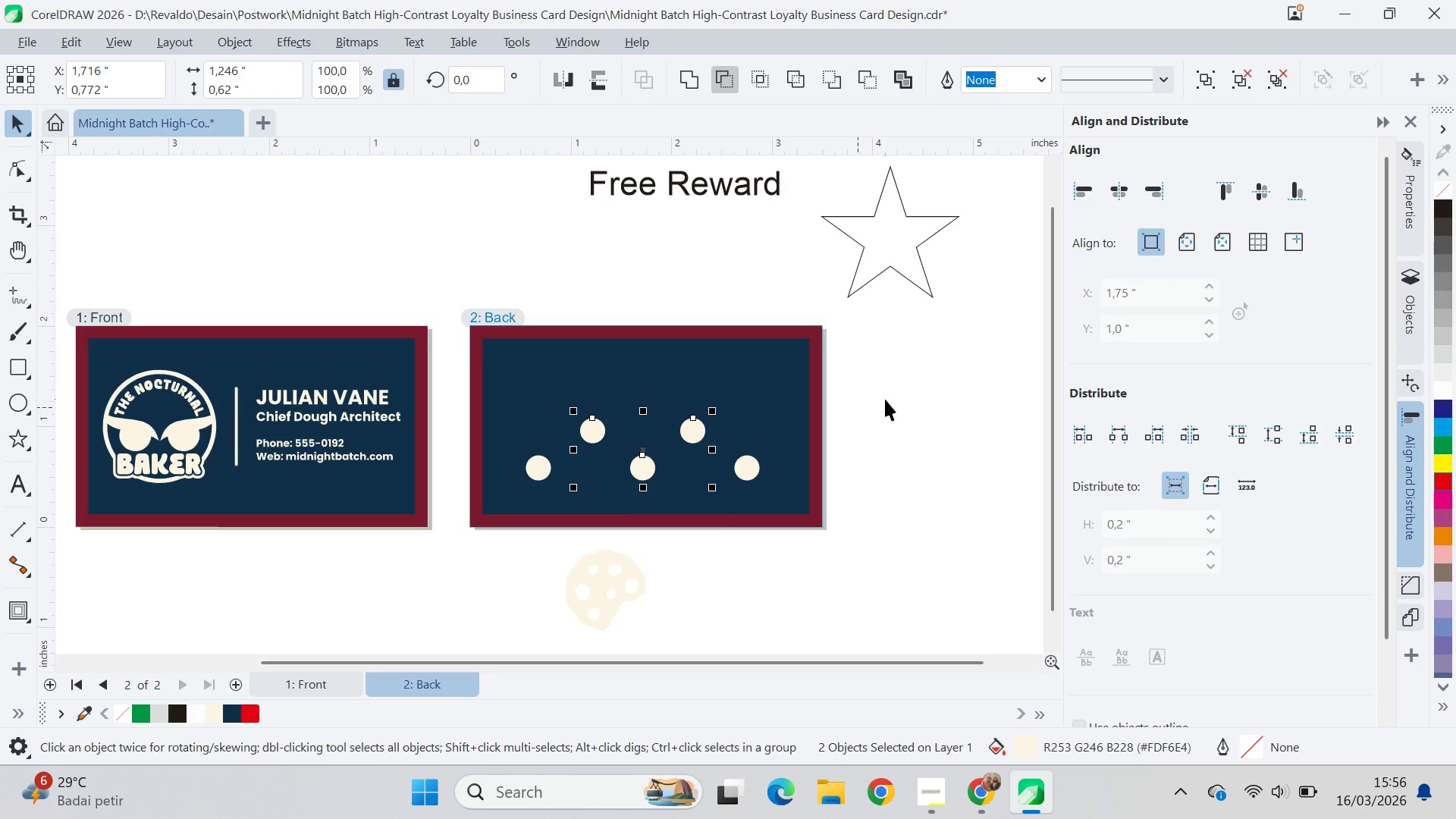 
left_click([885, 399])
 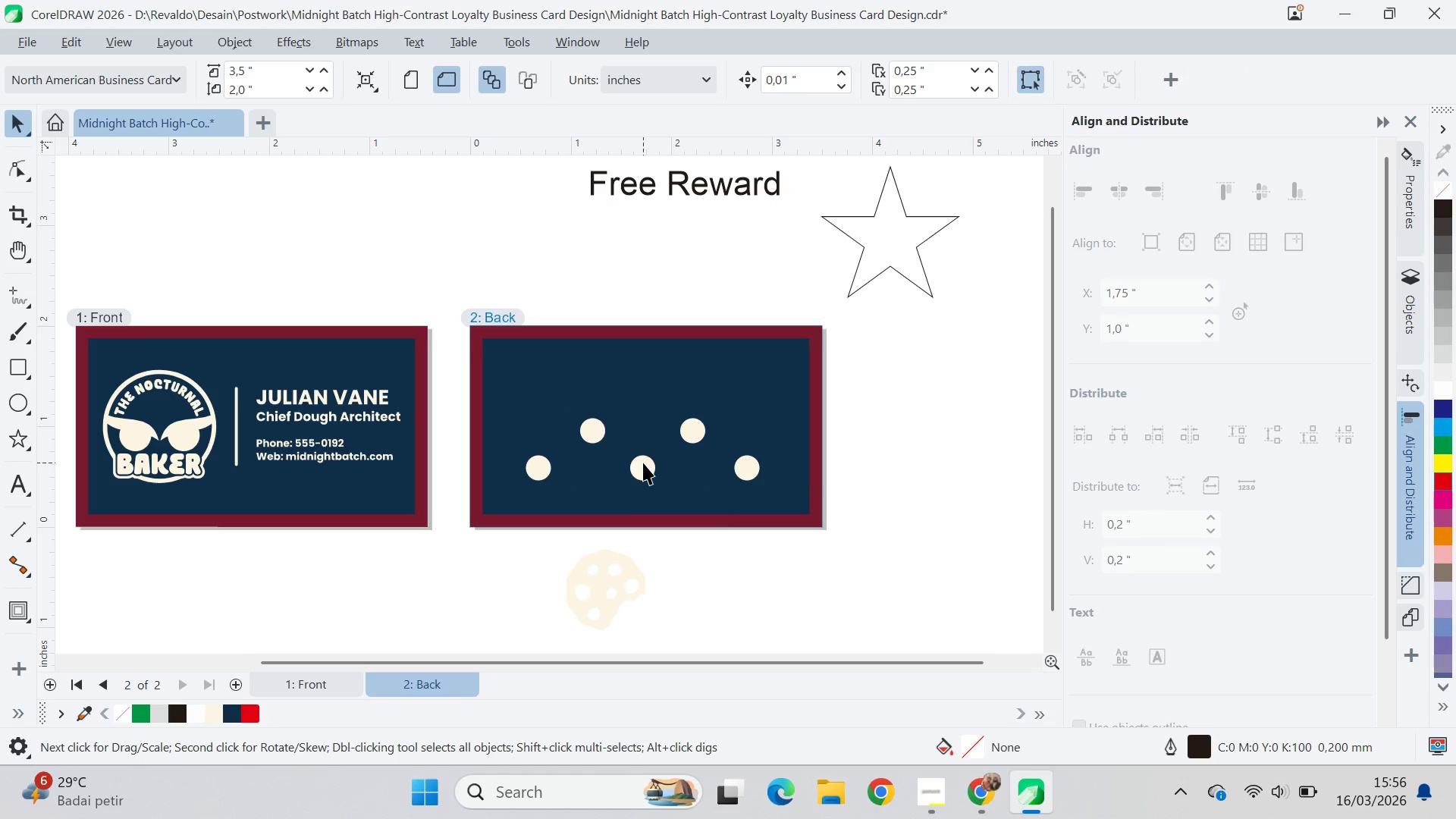 
left_click_drag(start_coordinate=[645, 463], to_coordinate=[641, 476])
 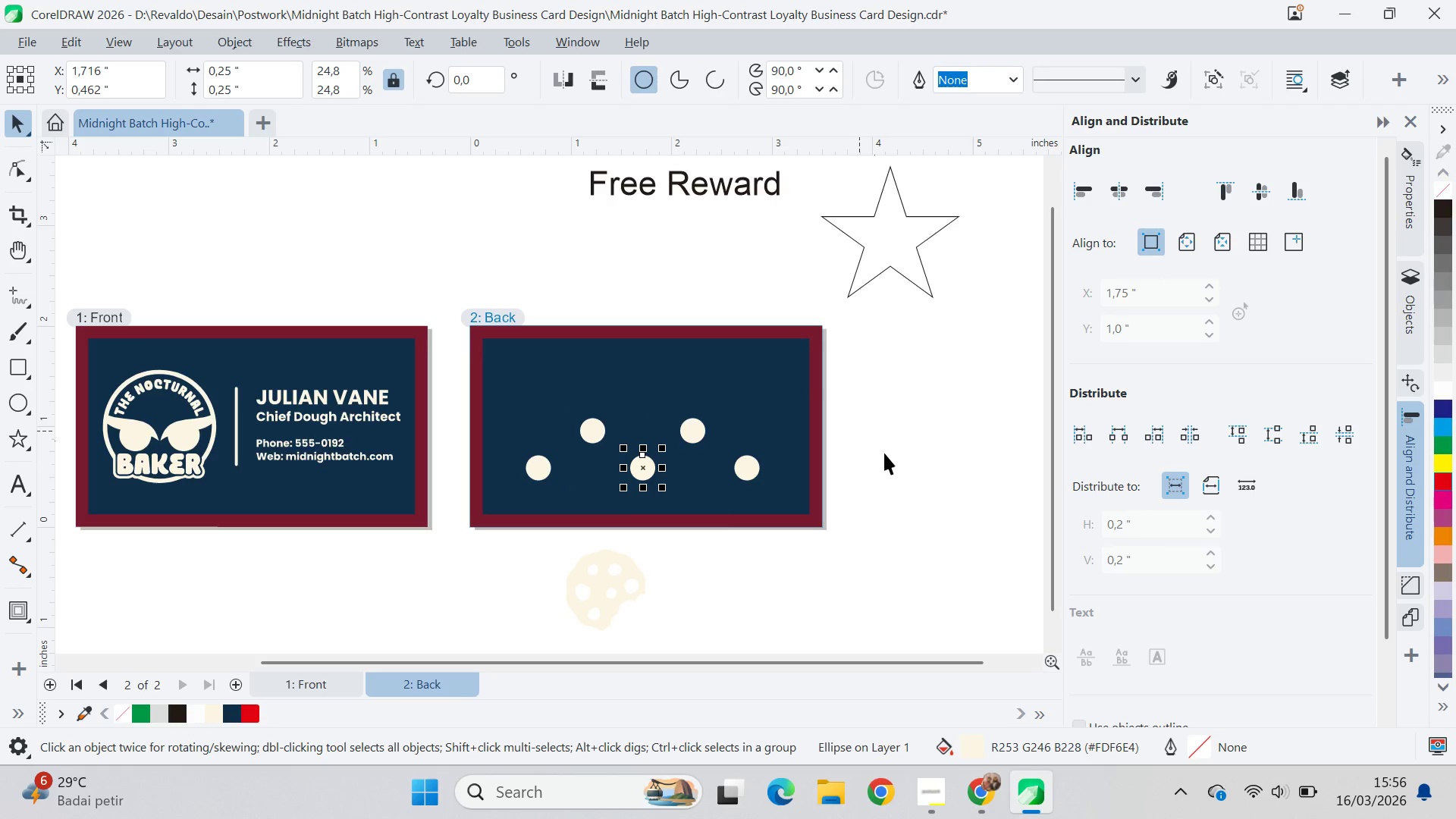 
hold_key(key=ShiftLeft, duration=1.01)
 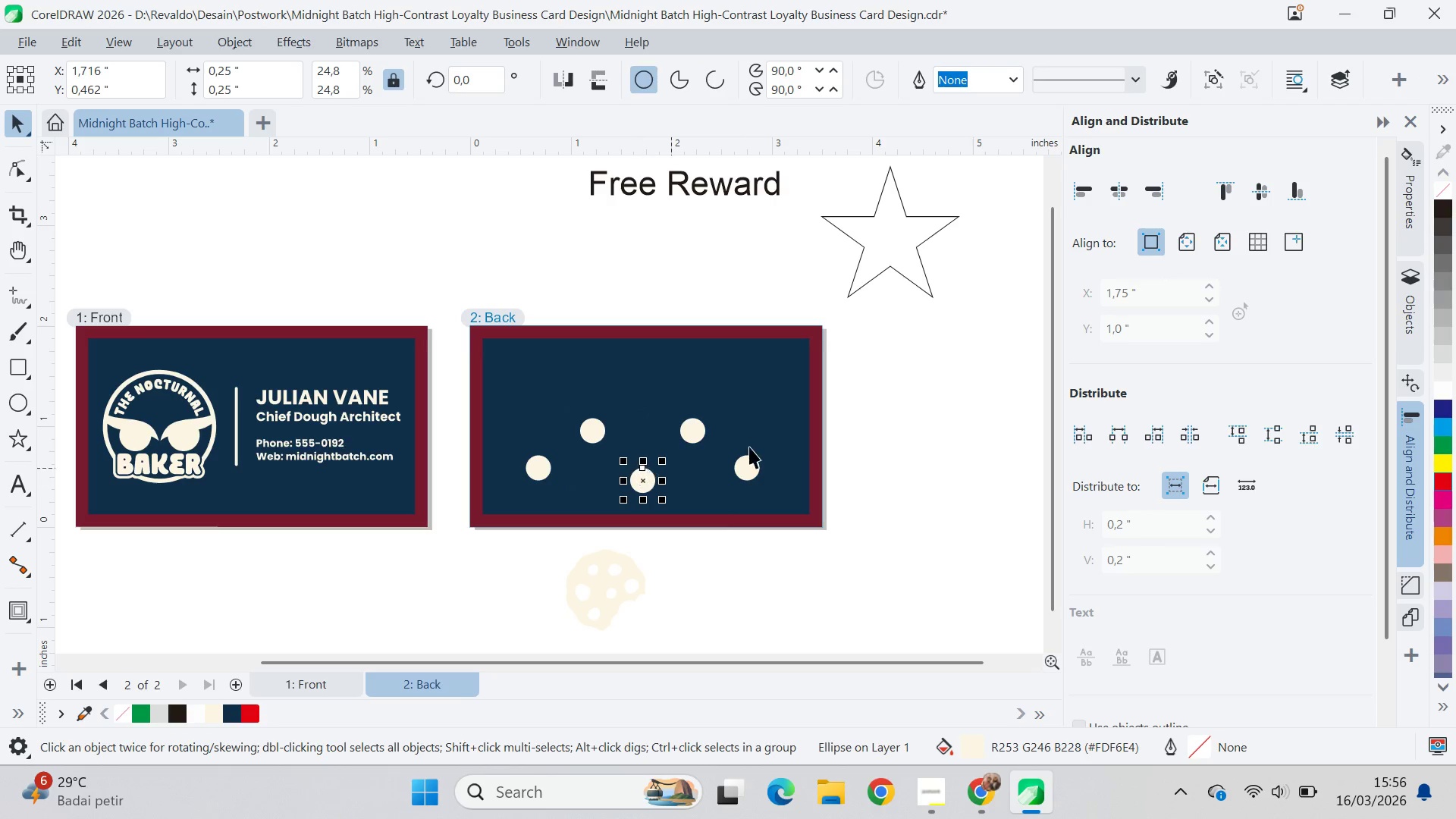 
key(Control+Z)
 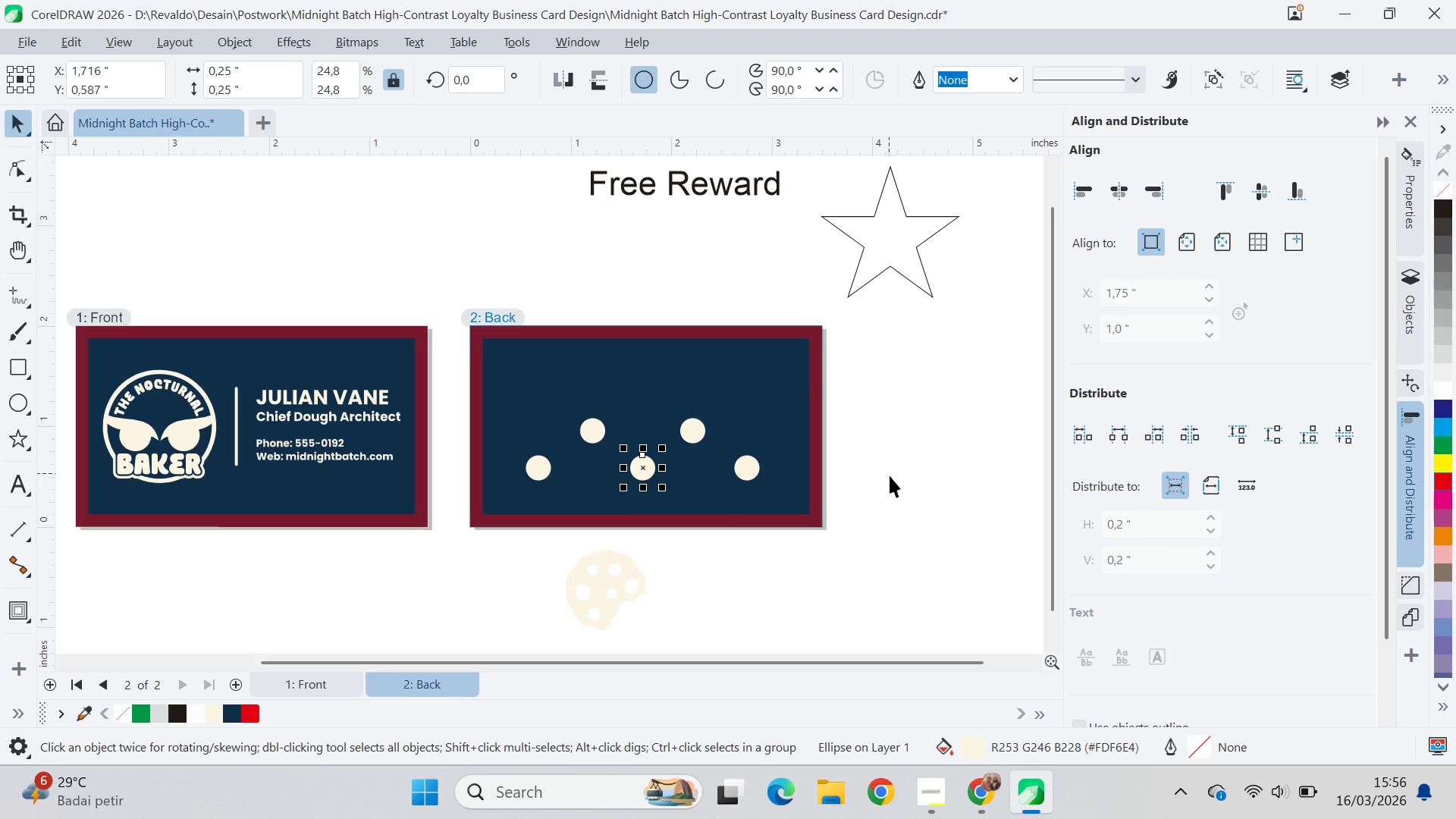 
left_click_drag(start_coordinate=[890, 476], to_coordinate=[777, 467])
 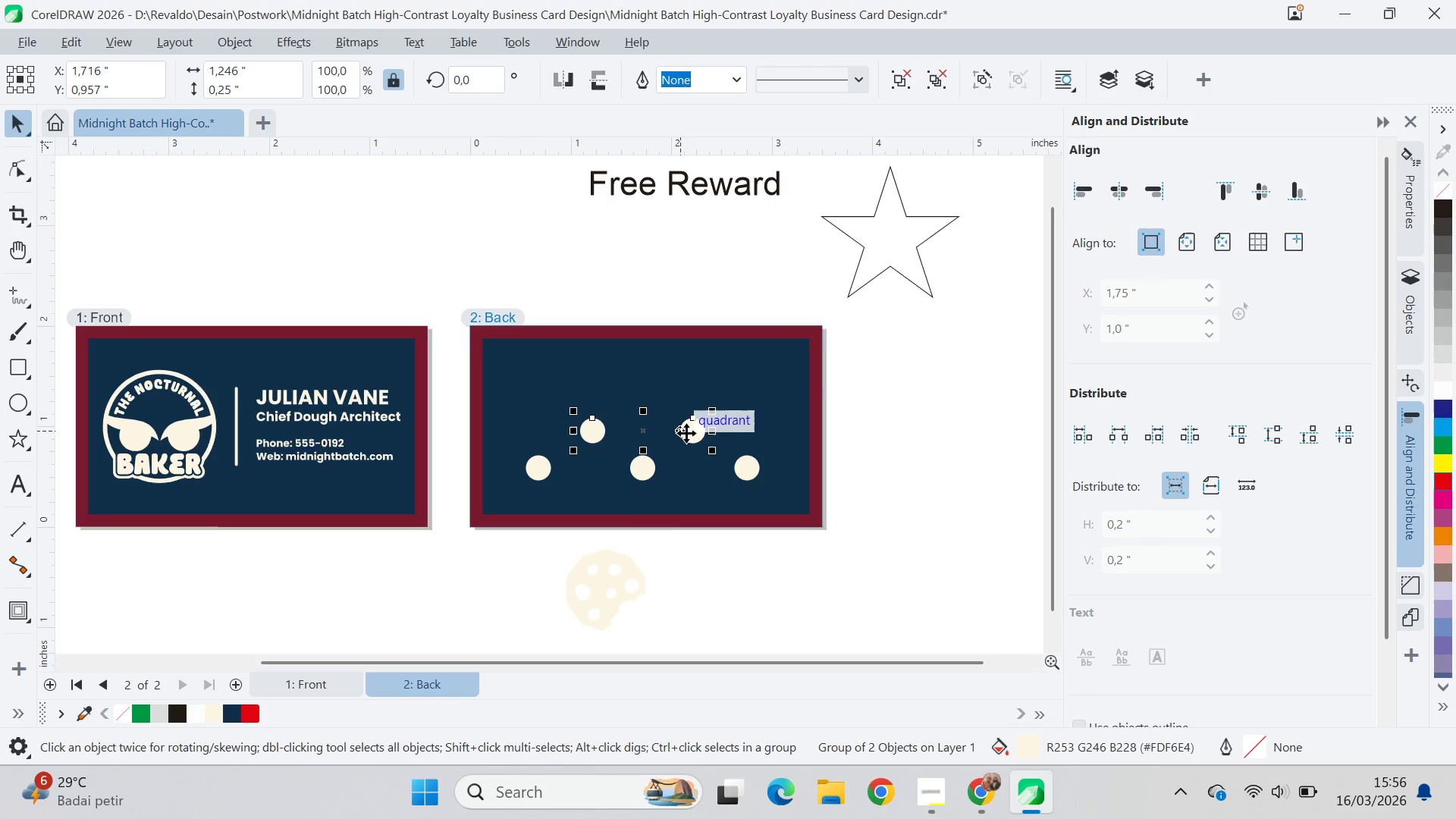 
left_click_drag(start_coordinate=[695, 435], to_coordinate=[688, 422])
 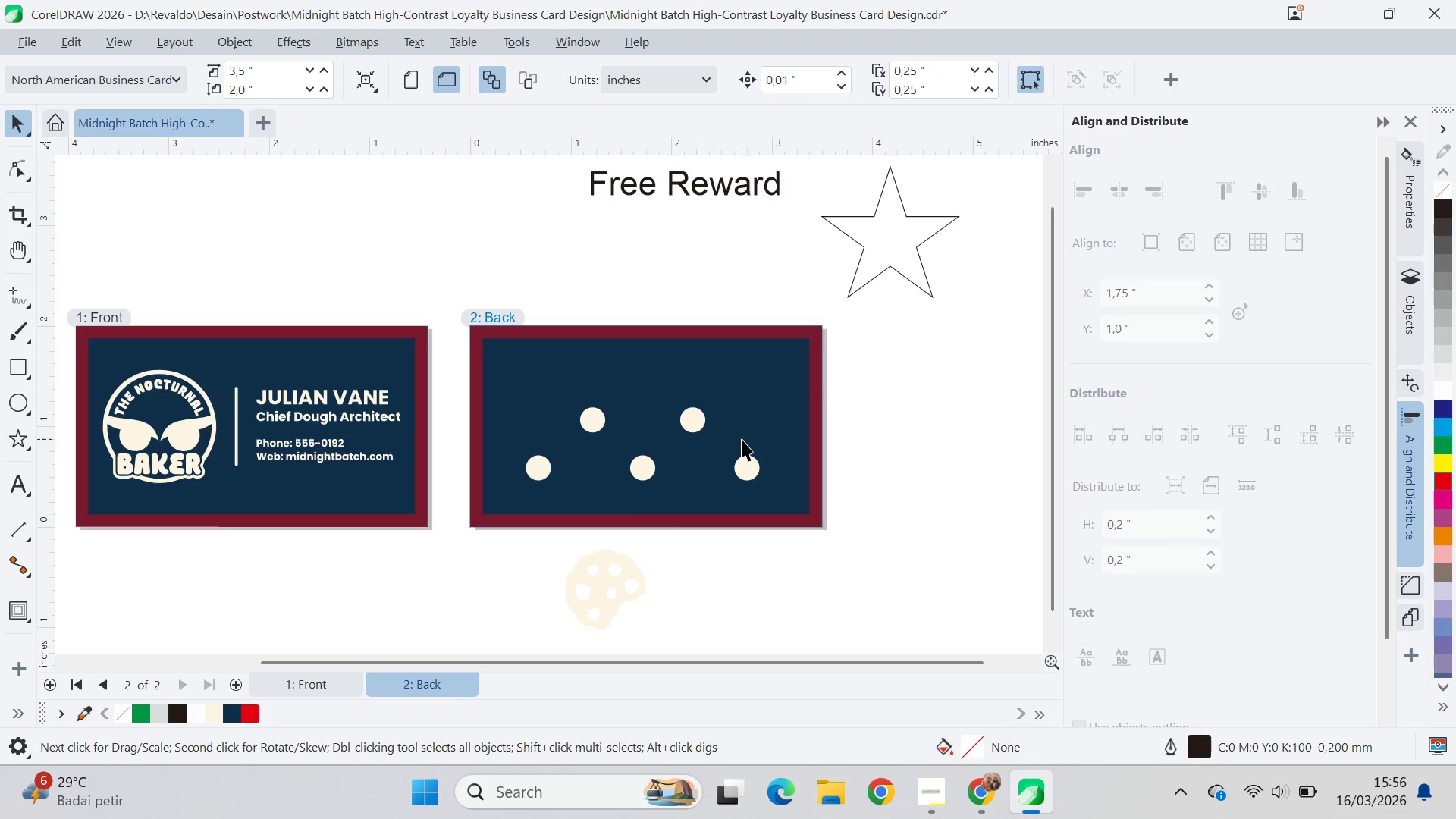 
hold_key(key=ShiftLeft, duration=0.91)
 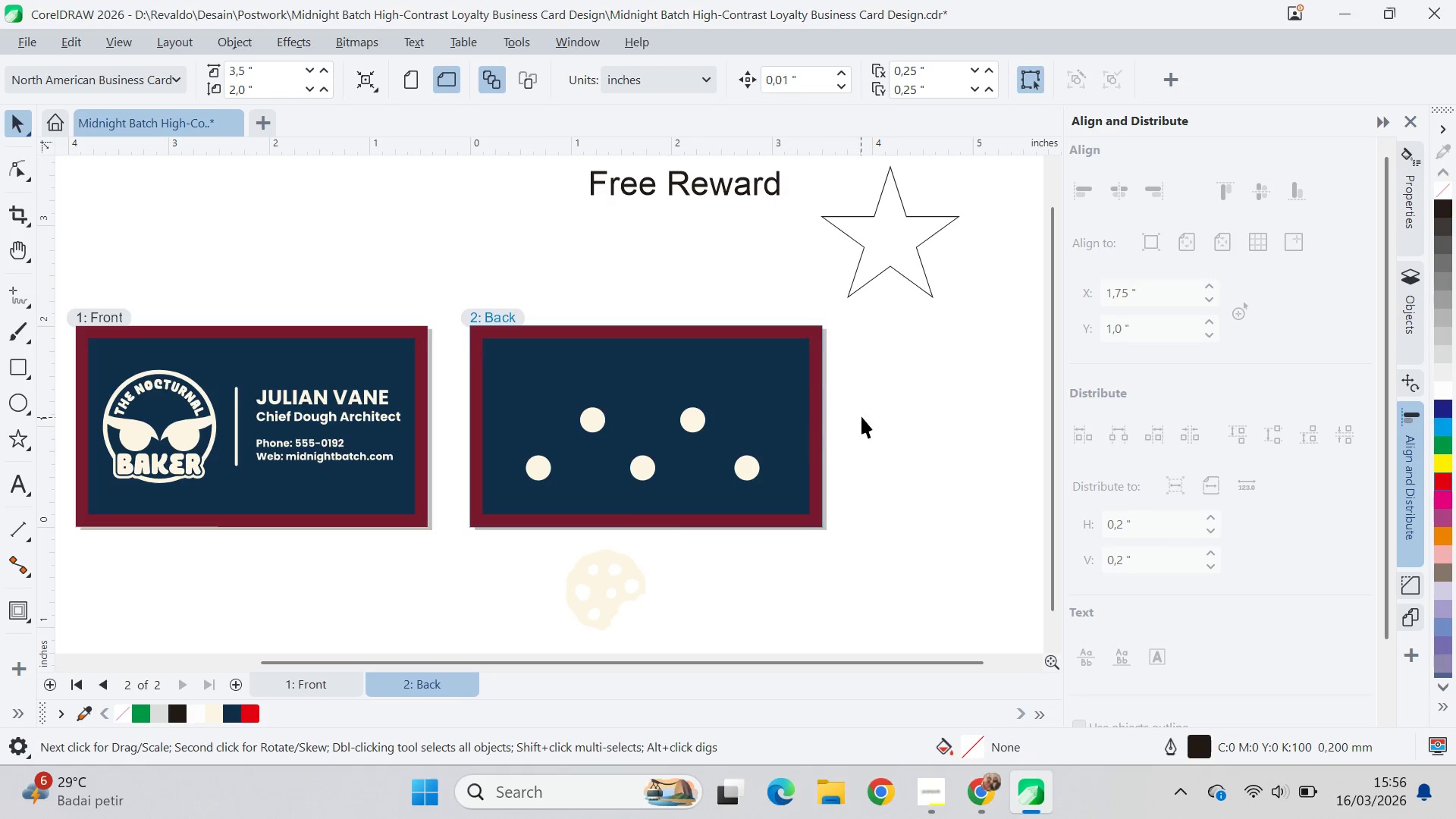 
left_click_drag(start_coordinate=[875, 394], to_coordinate=[458, 498])
 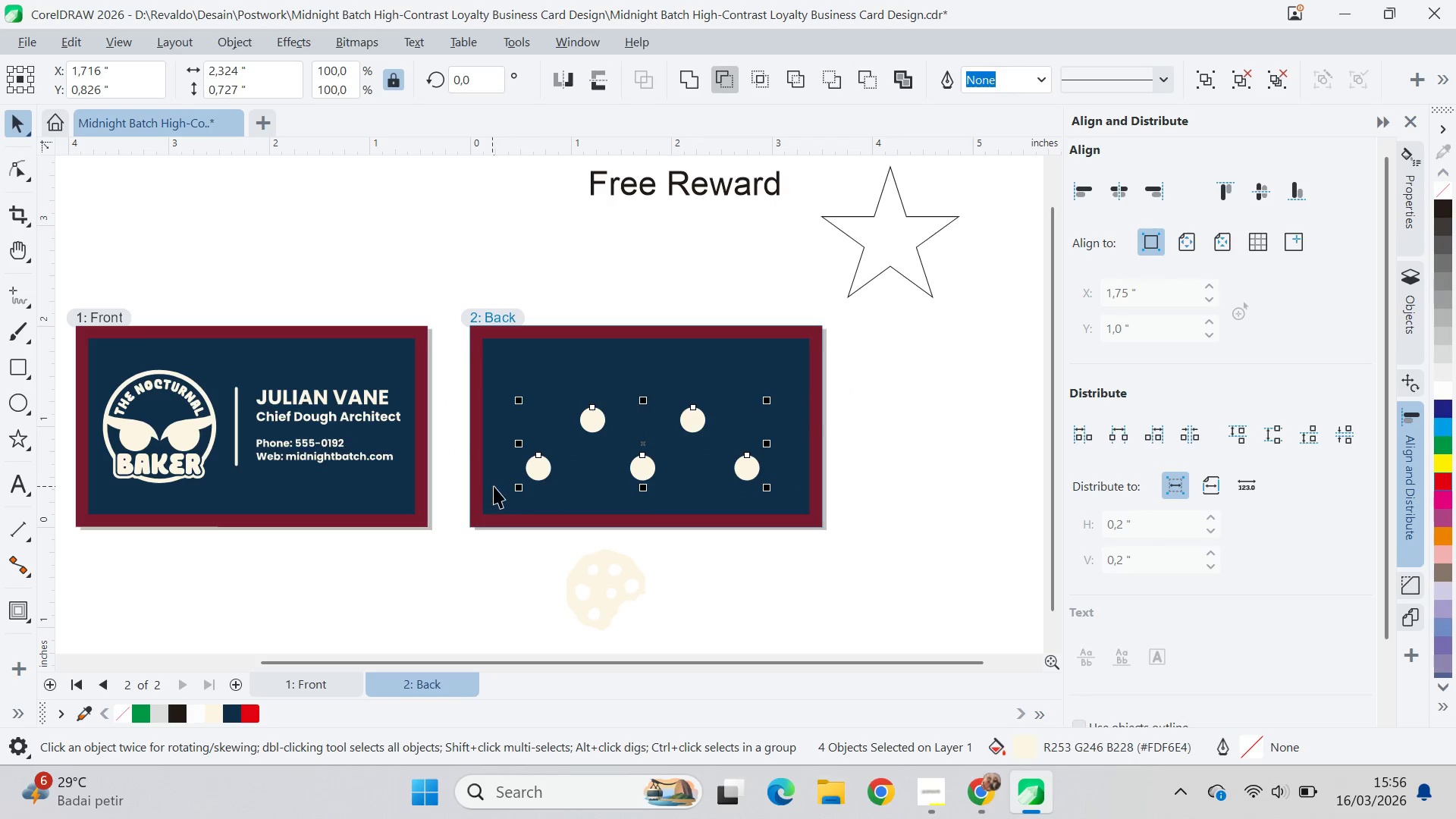 
key(Control+G)
 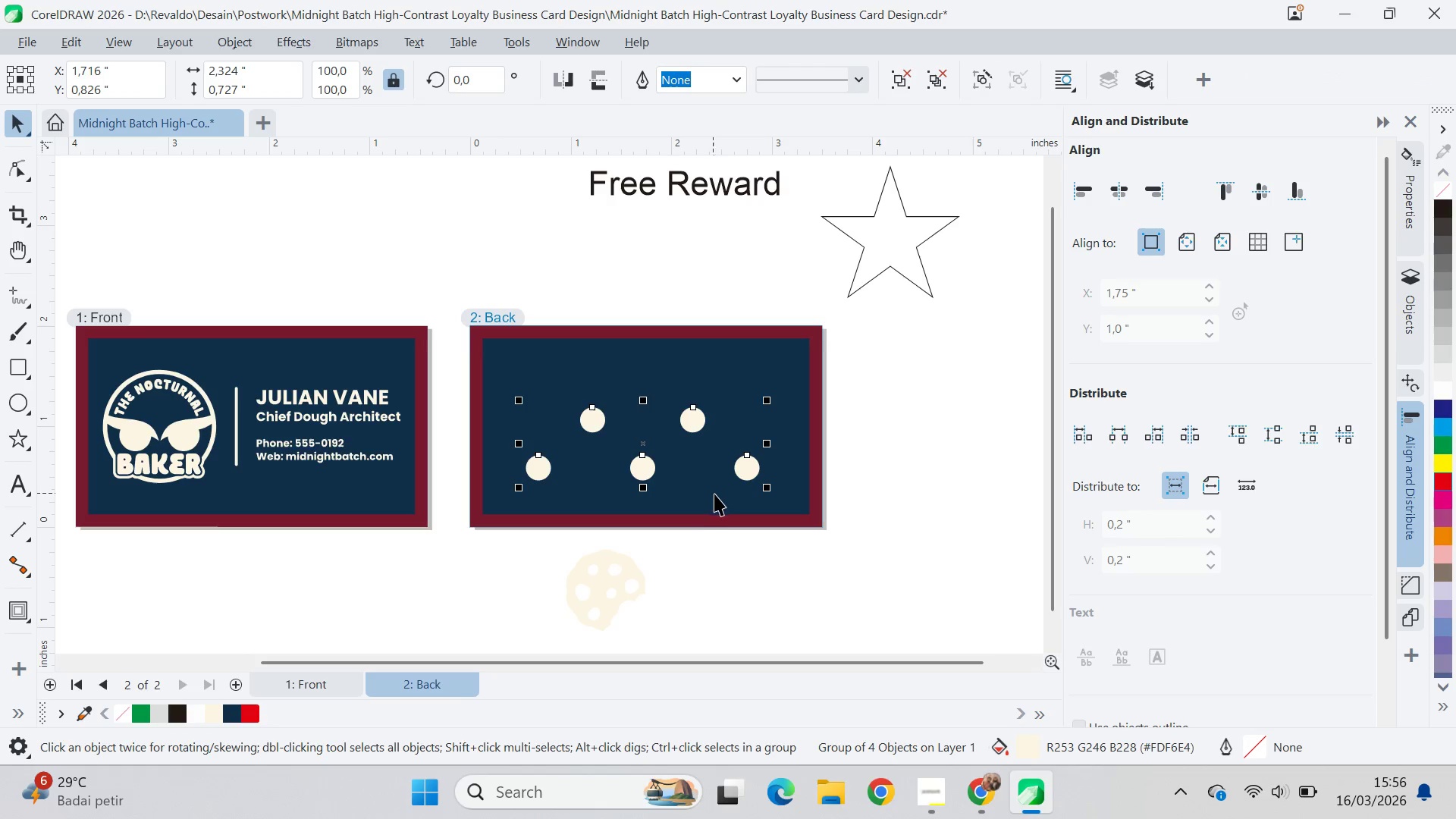 
hold_key(key=ShiftLeft, duration=0.52)
 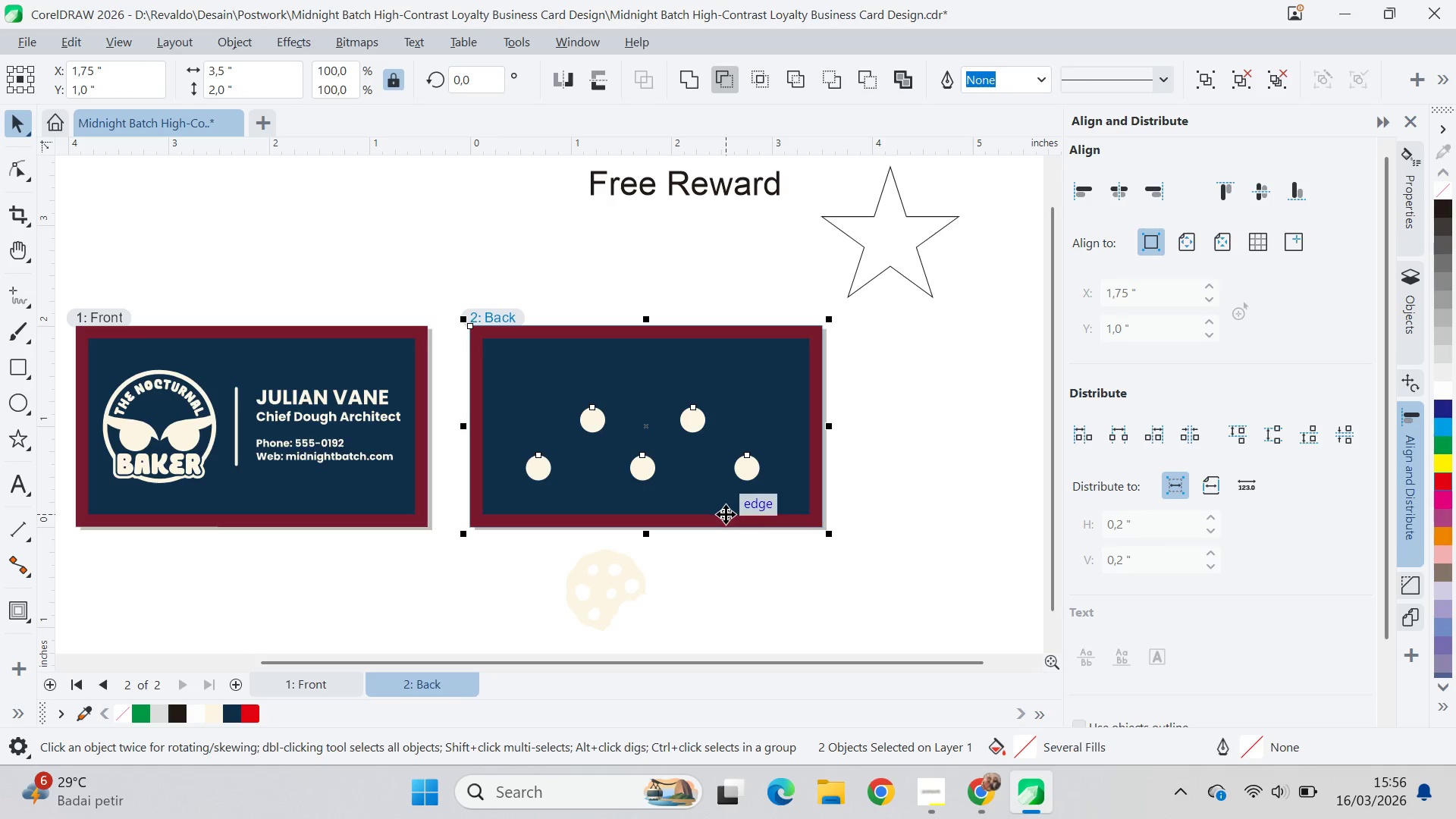 
type(ce)
 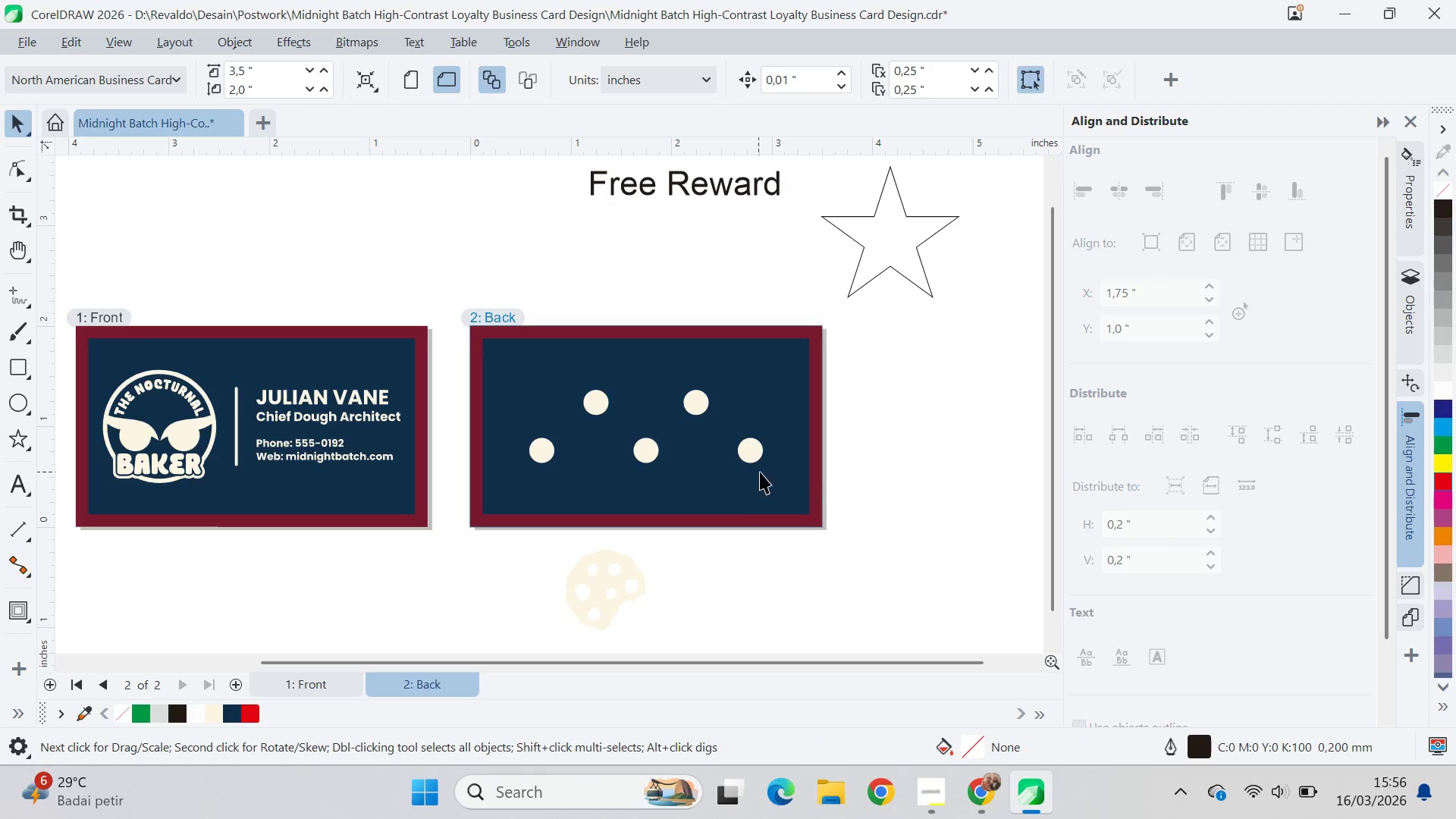 
left_click_drag(start_coordinate=[752, 458], to_coordinate=[751, 485])
 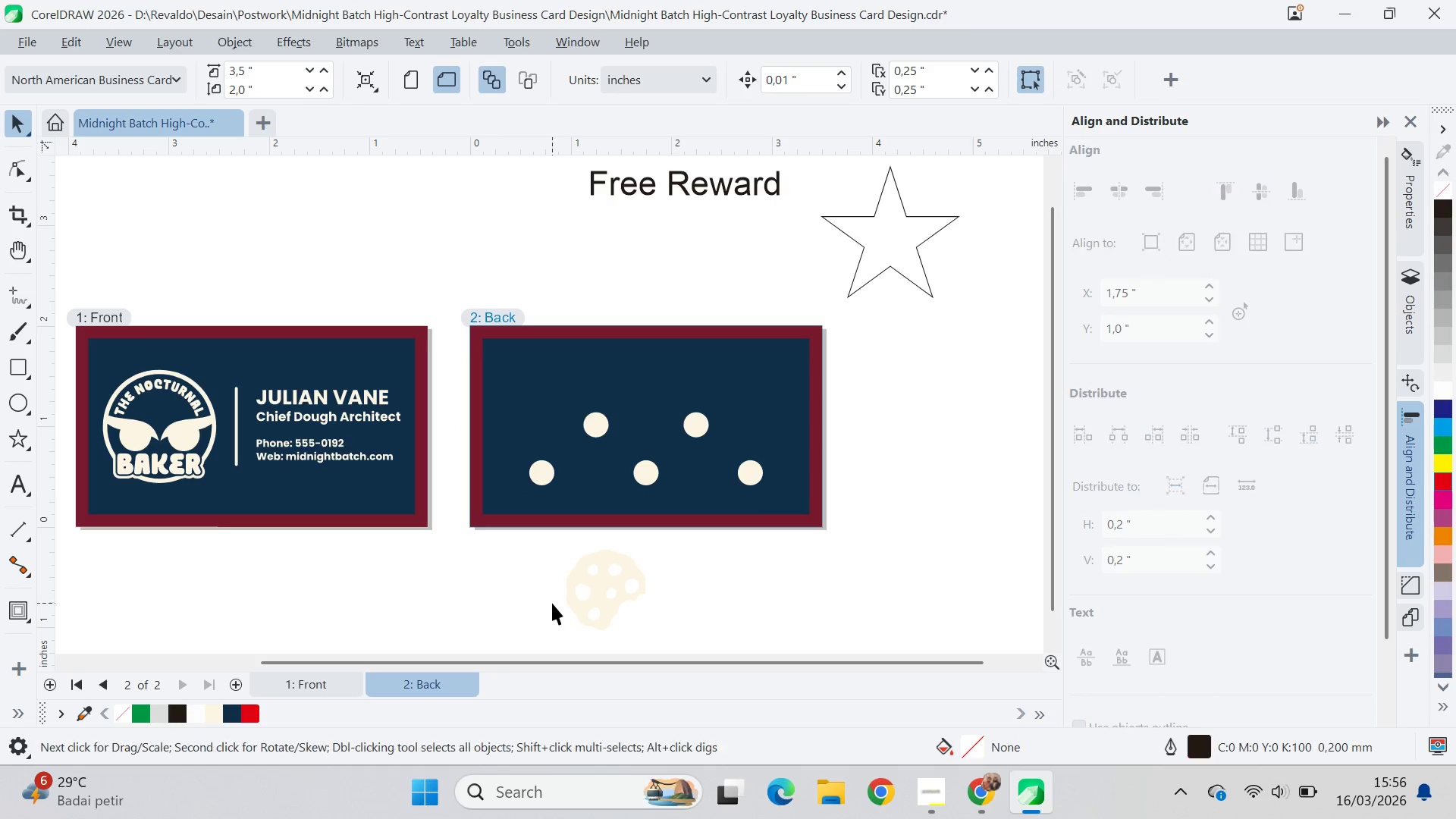 
hold_key(key=ShiftLeft, duration=0.97)
 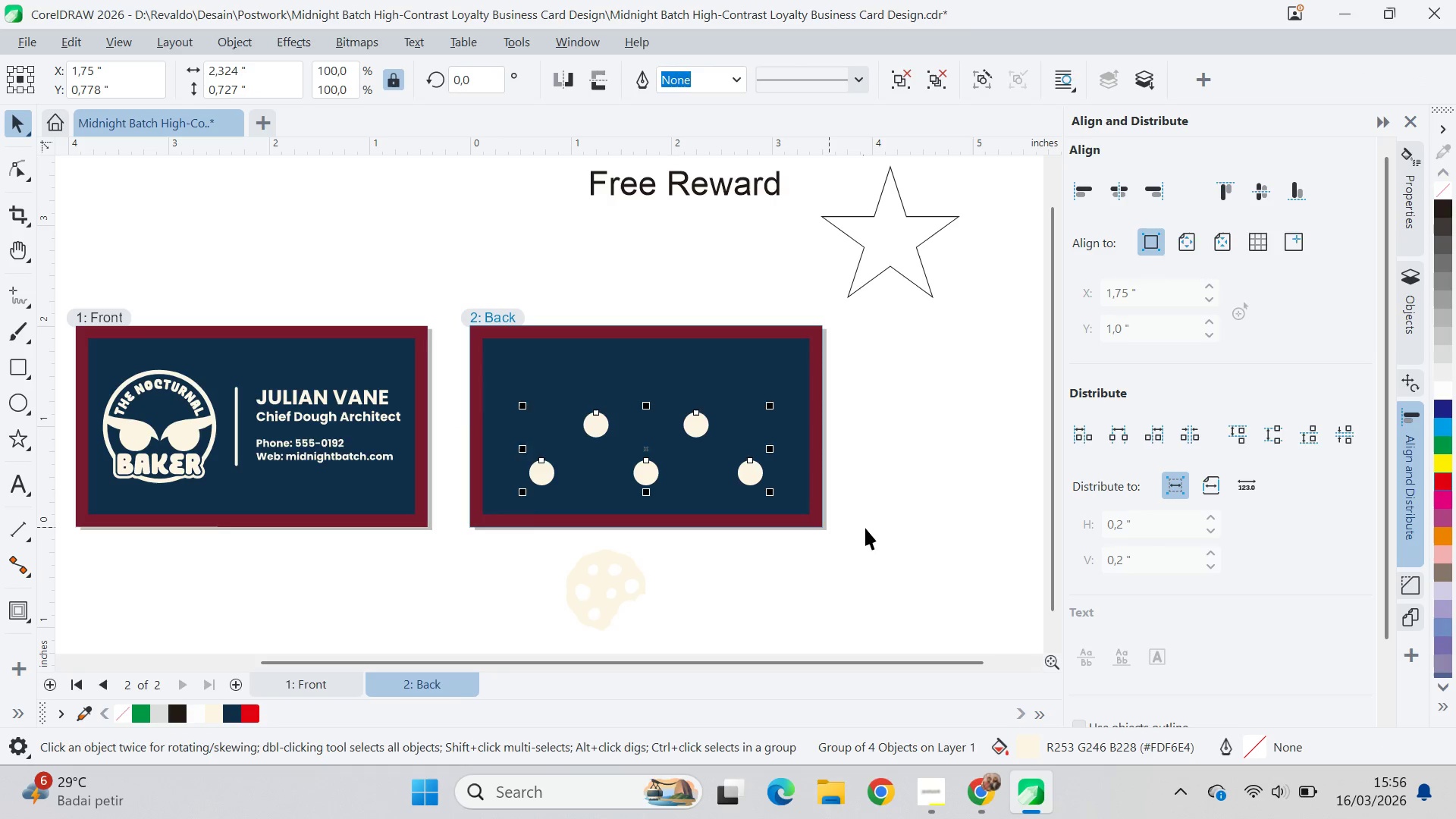 
left_click_drag(start_coordinate=[864, 528], to_coordinate=[853, 535])
 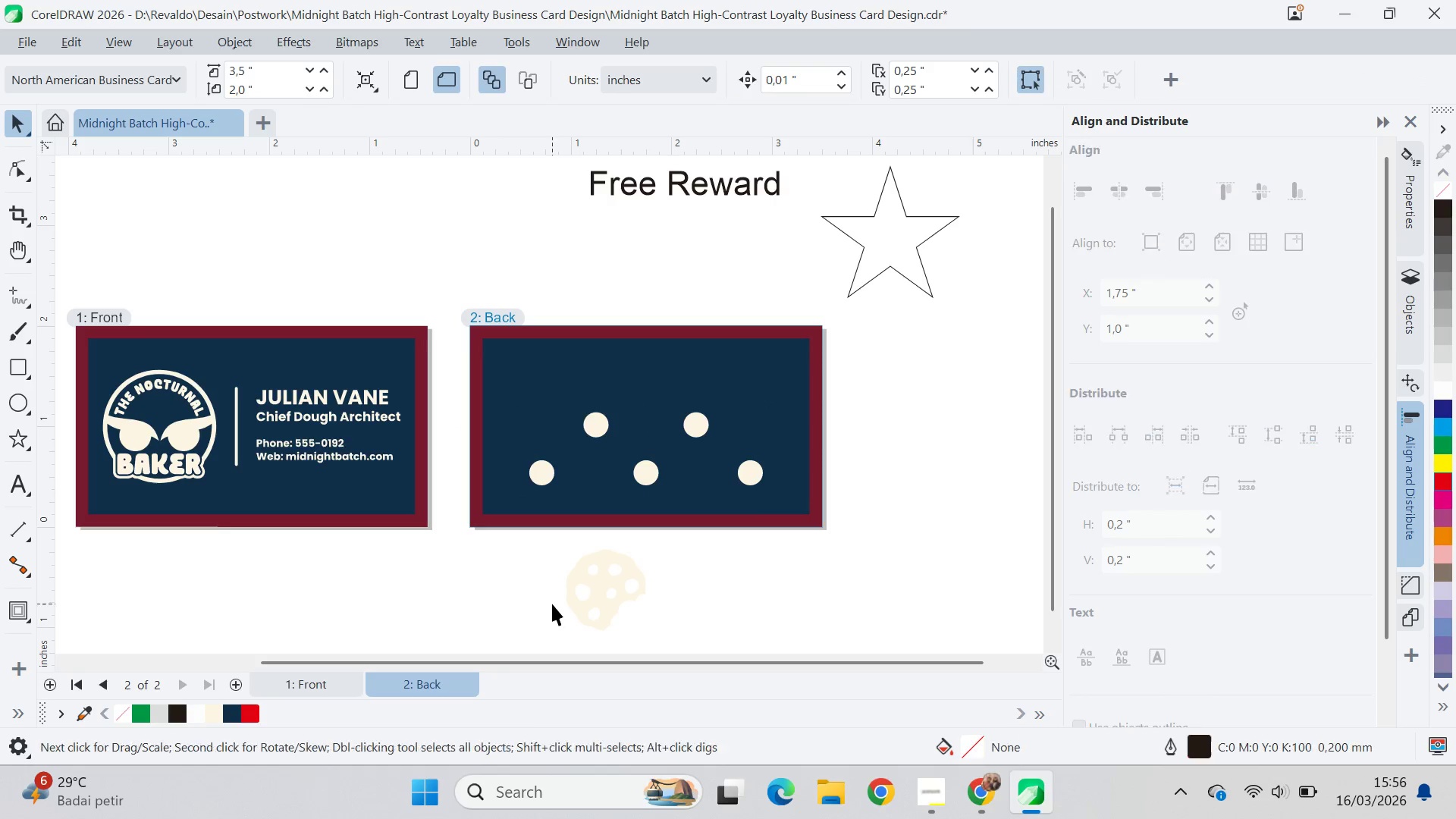 
left_click_drag(start_coordinate=[552, 604], to_coordinate=[558, 603])
 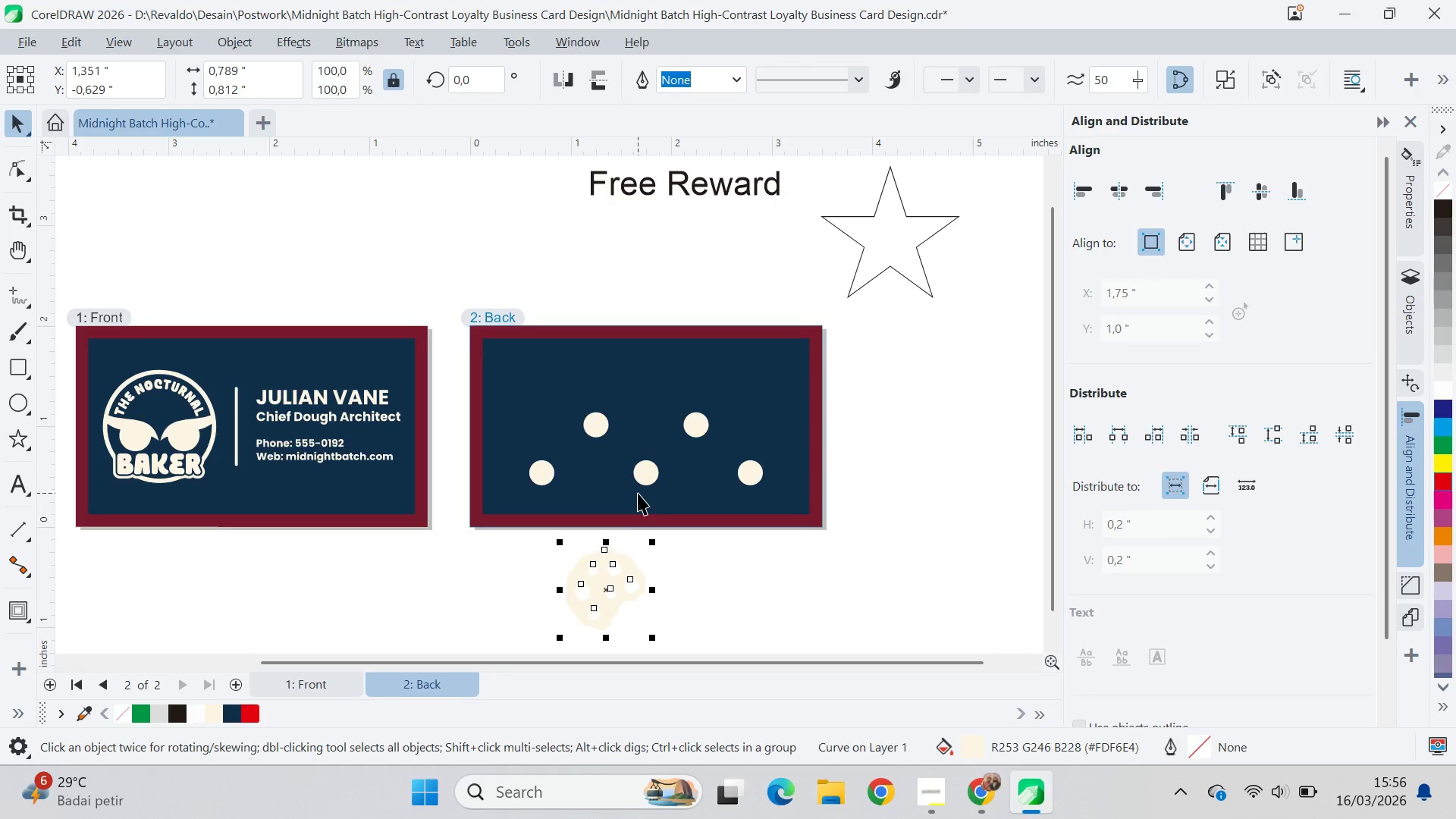 
left_click([641, 472])
 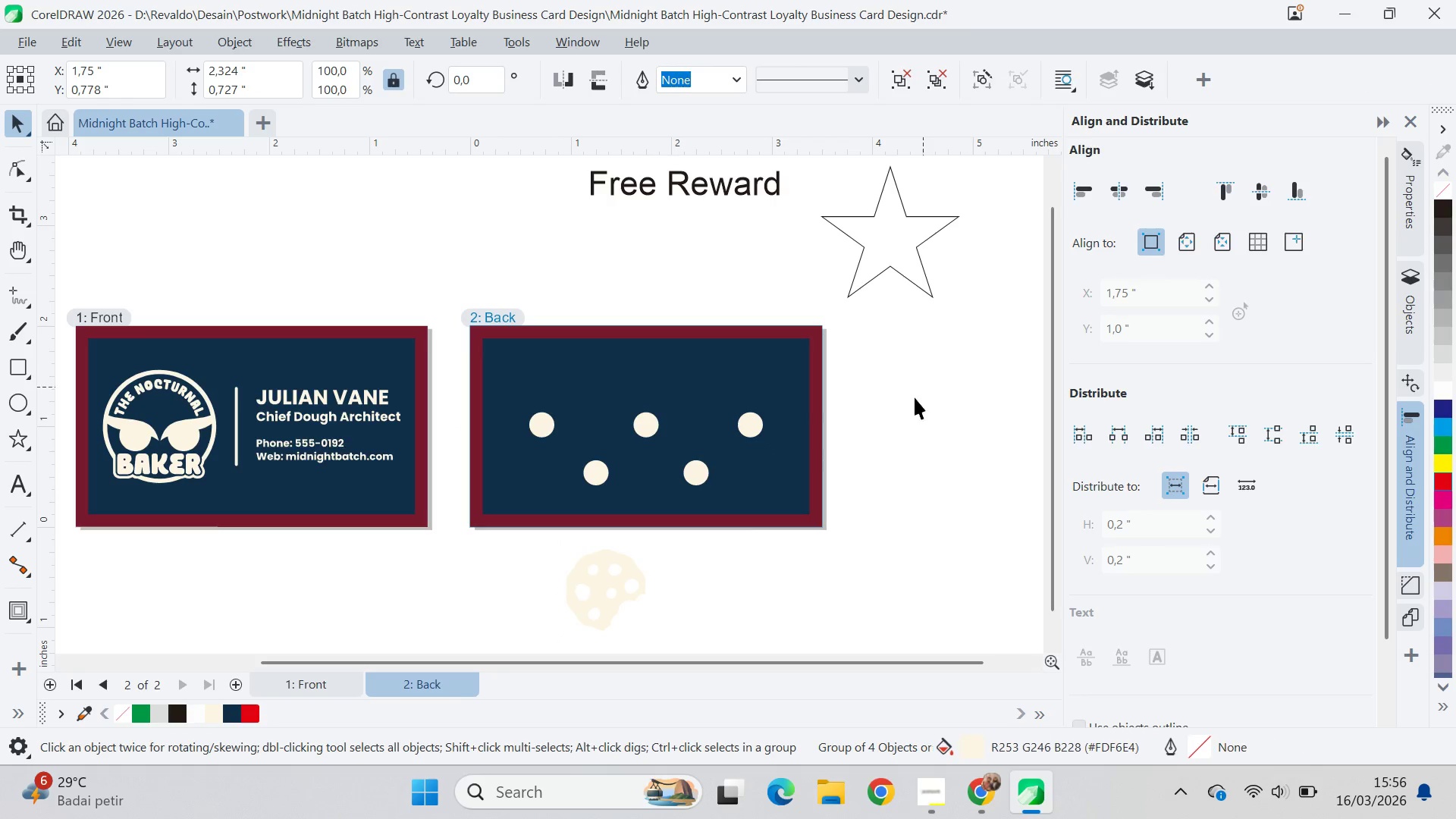 
key(Q)
 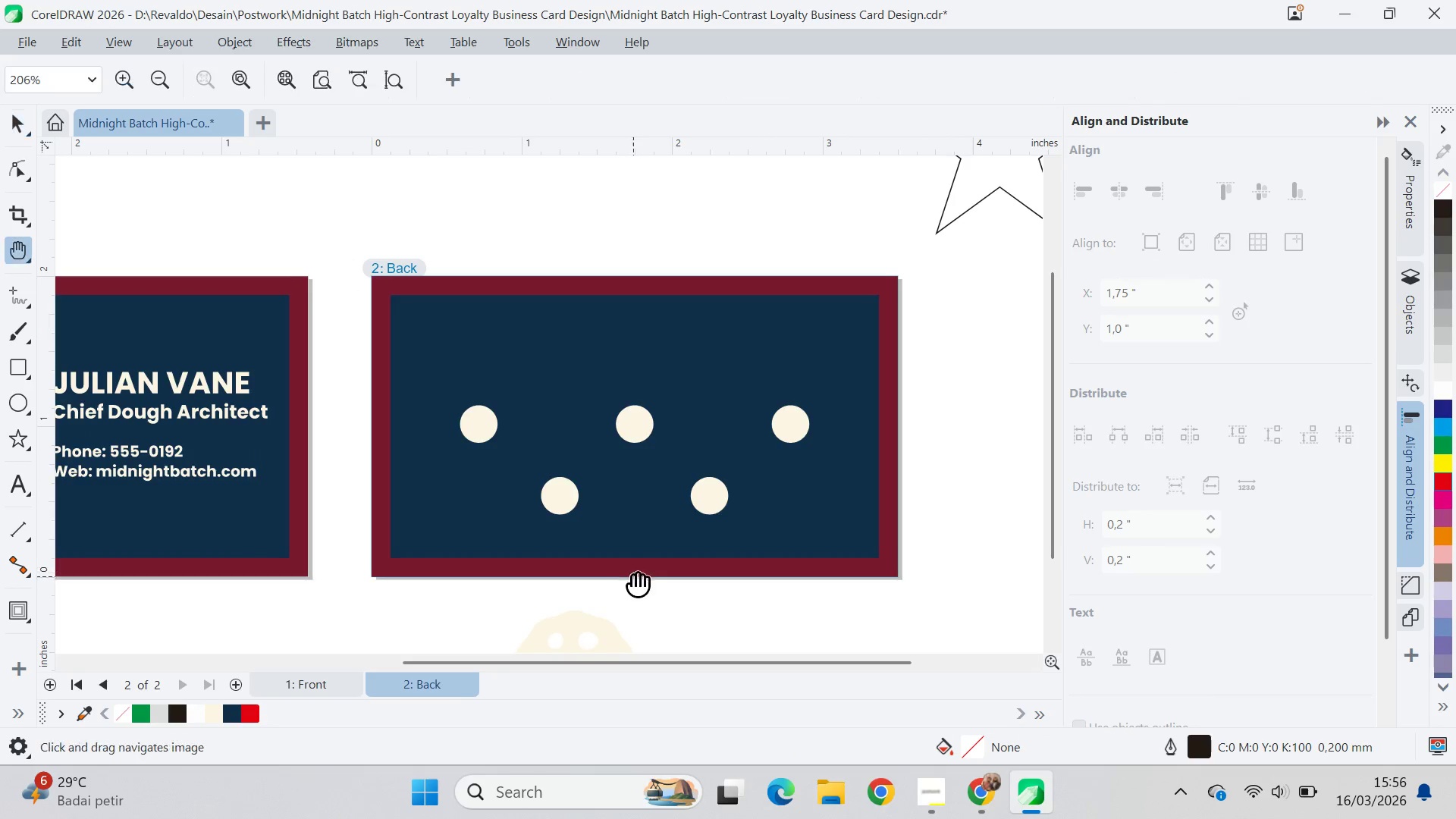 
scroll: coordinate [664, 466], scroll_direction: up, amount: 3.0
 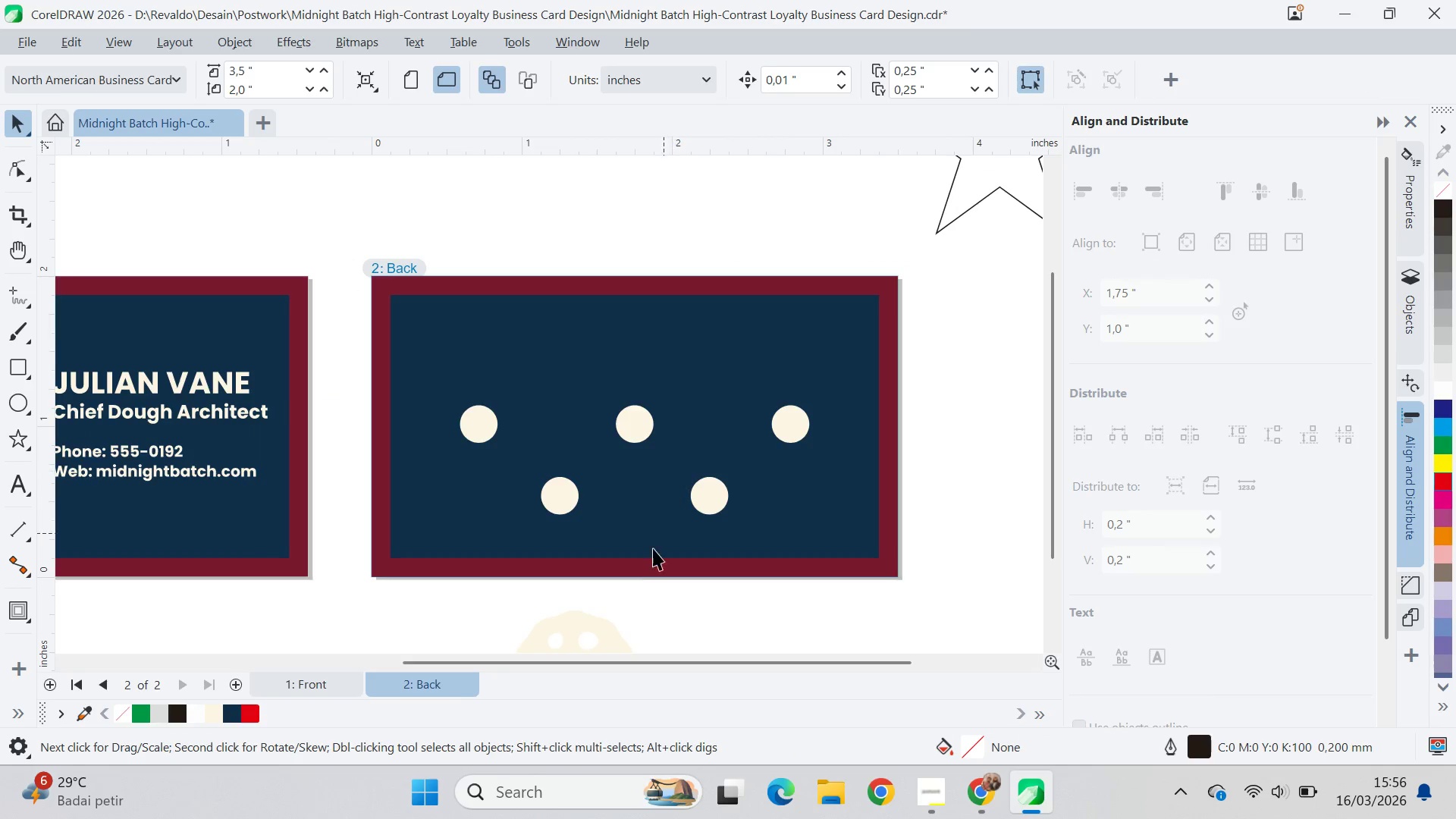 
left_click_drag(start_coordinate=[634, 575], to_coordinate=[659, 467])
 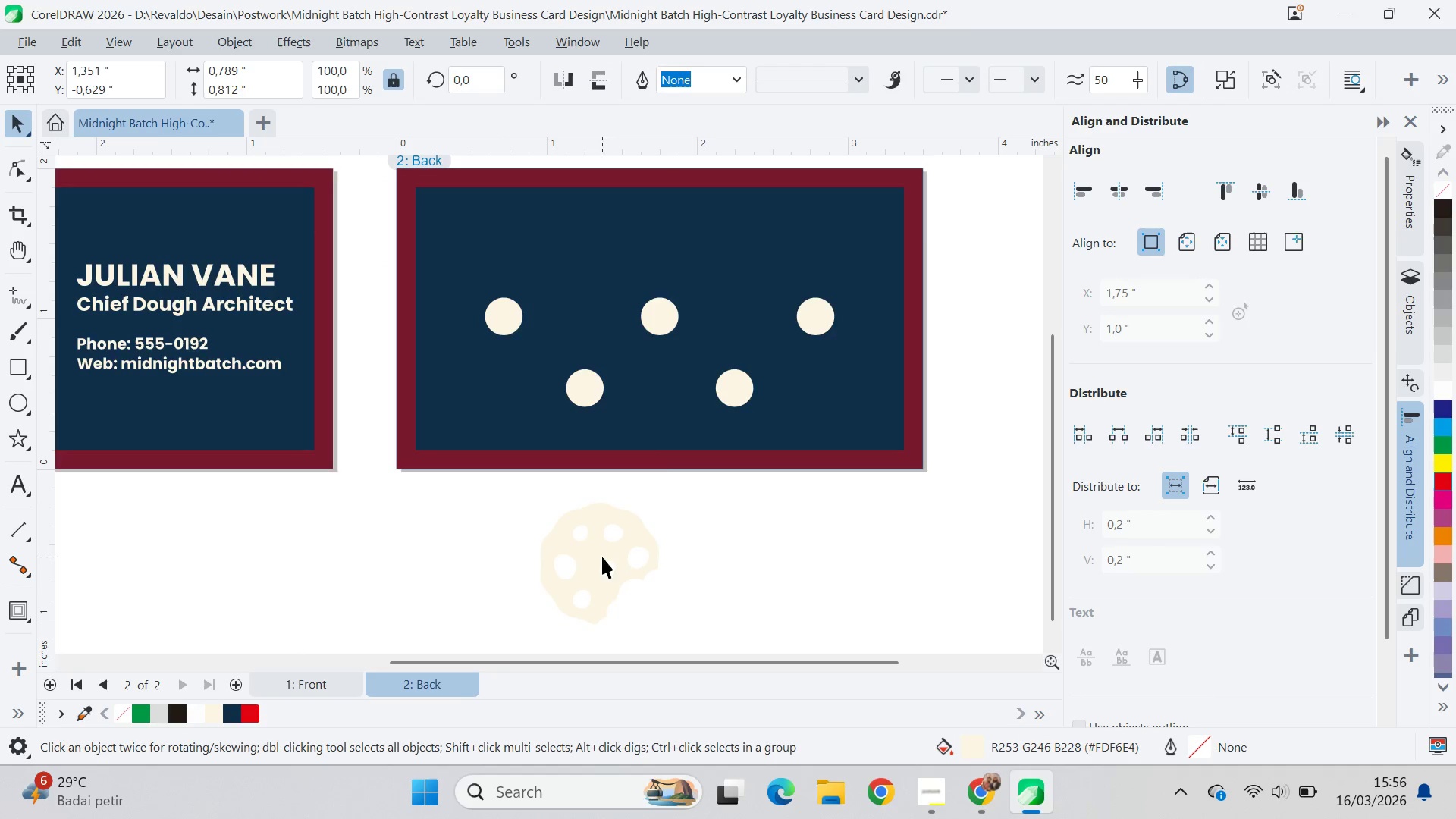 
key(V)
 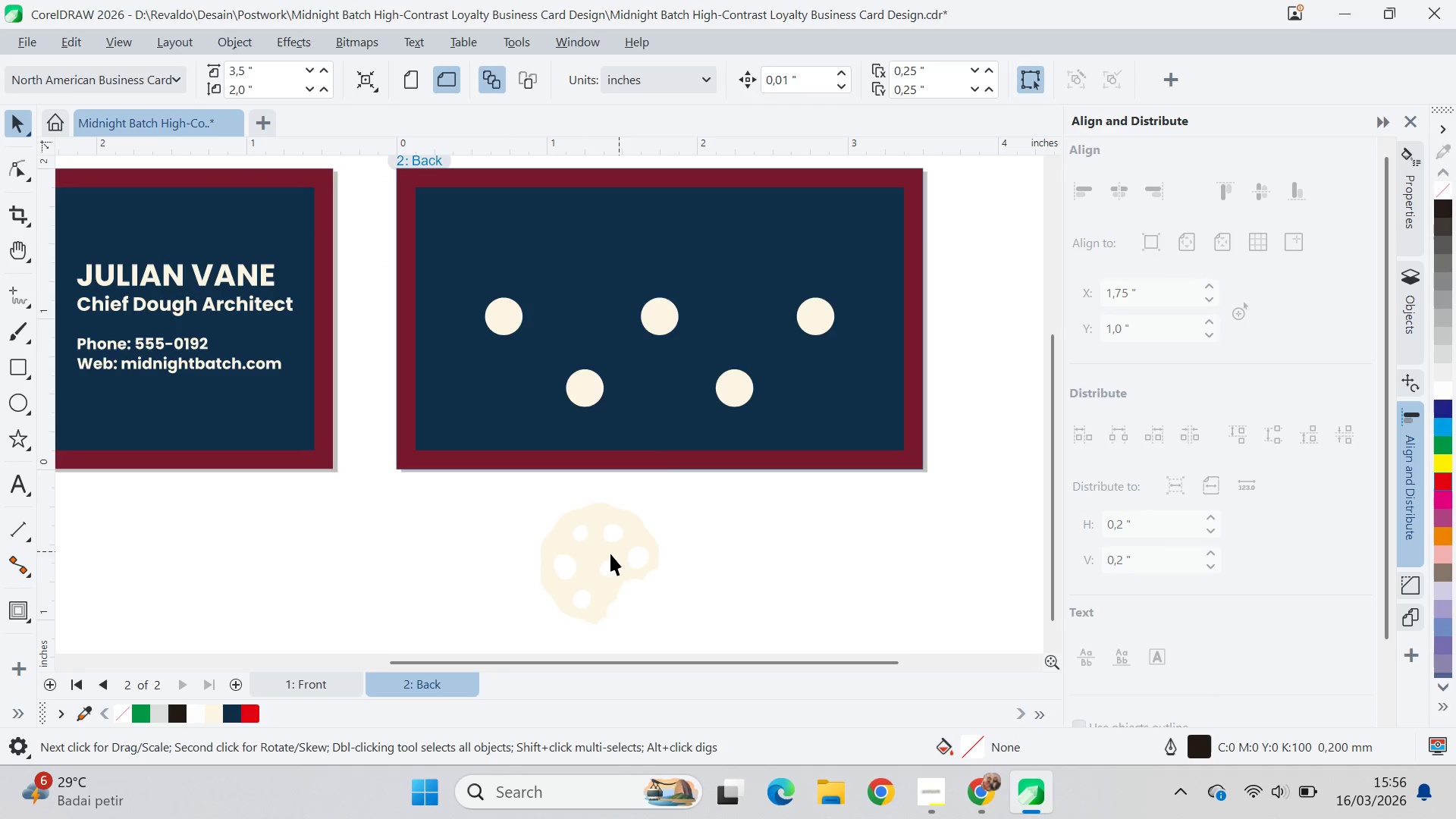 
triple_click([602, 557])
 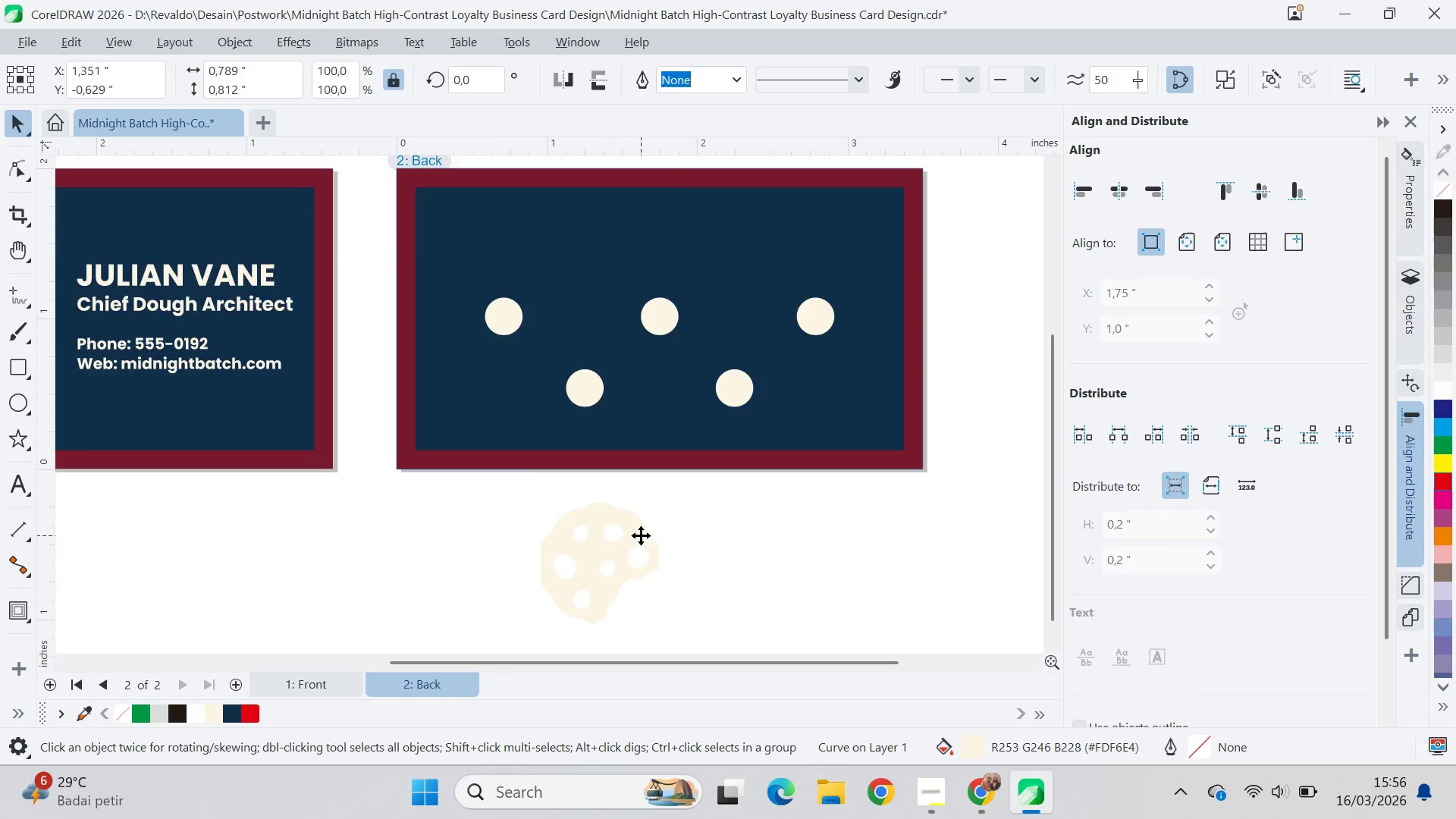 
type(qv)
 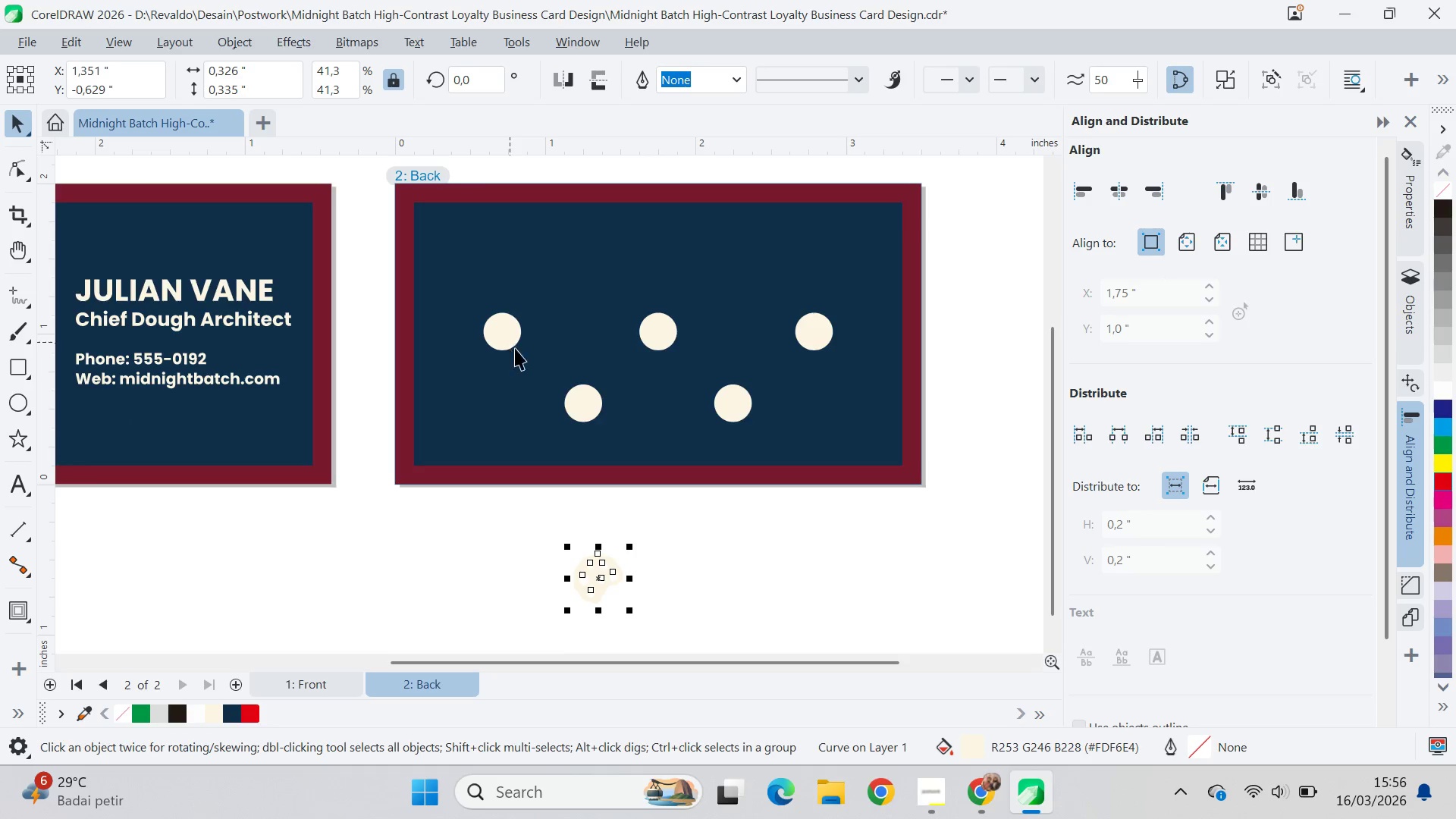 
left_click_drag(start_coordinate=[644, 535], to_coordinate=[657, 482])
 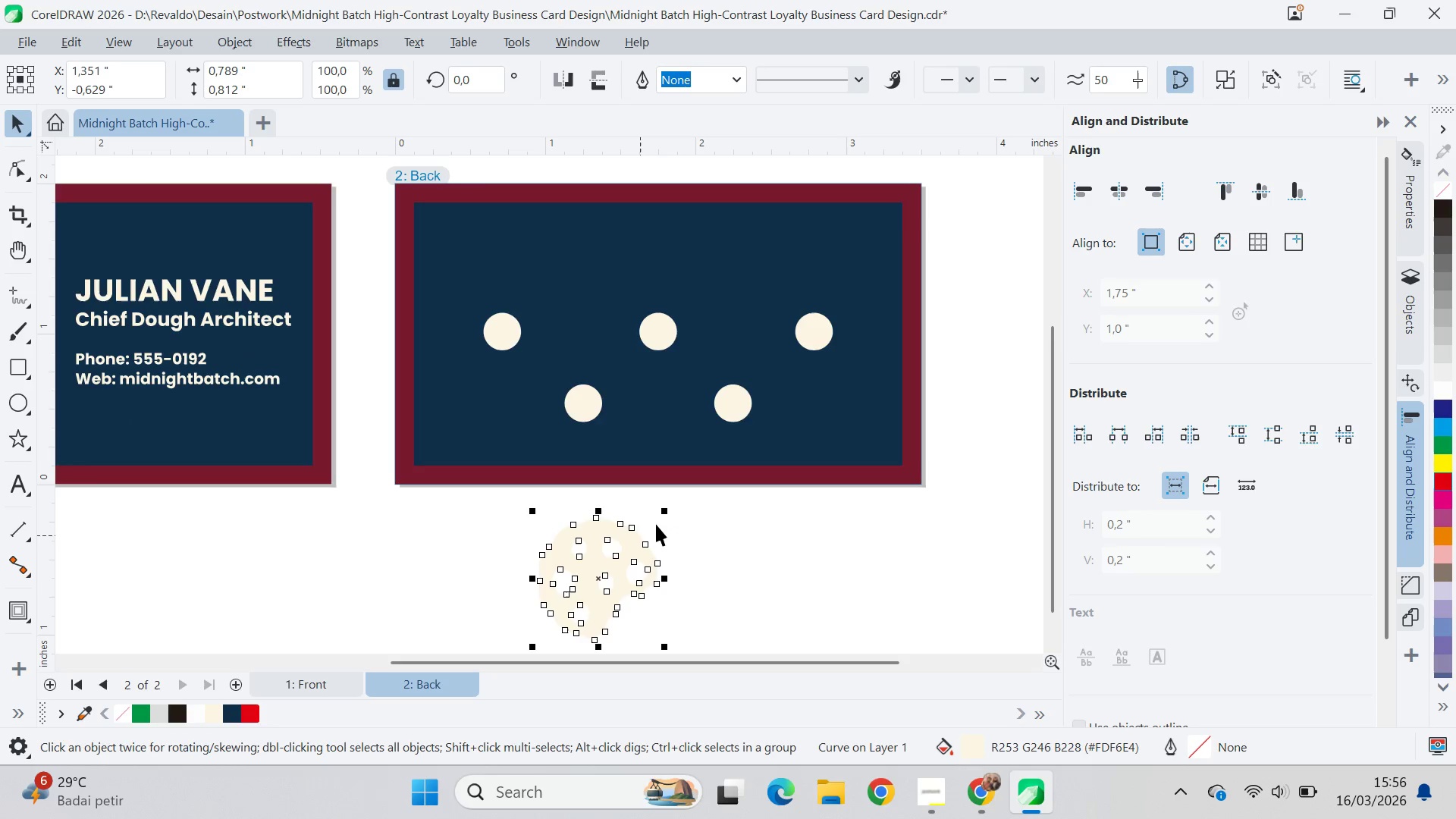 
left_click_drag(start_coordinate=[661, 515], to_coordinate=[698, 551])
 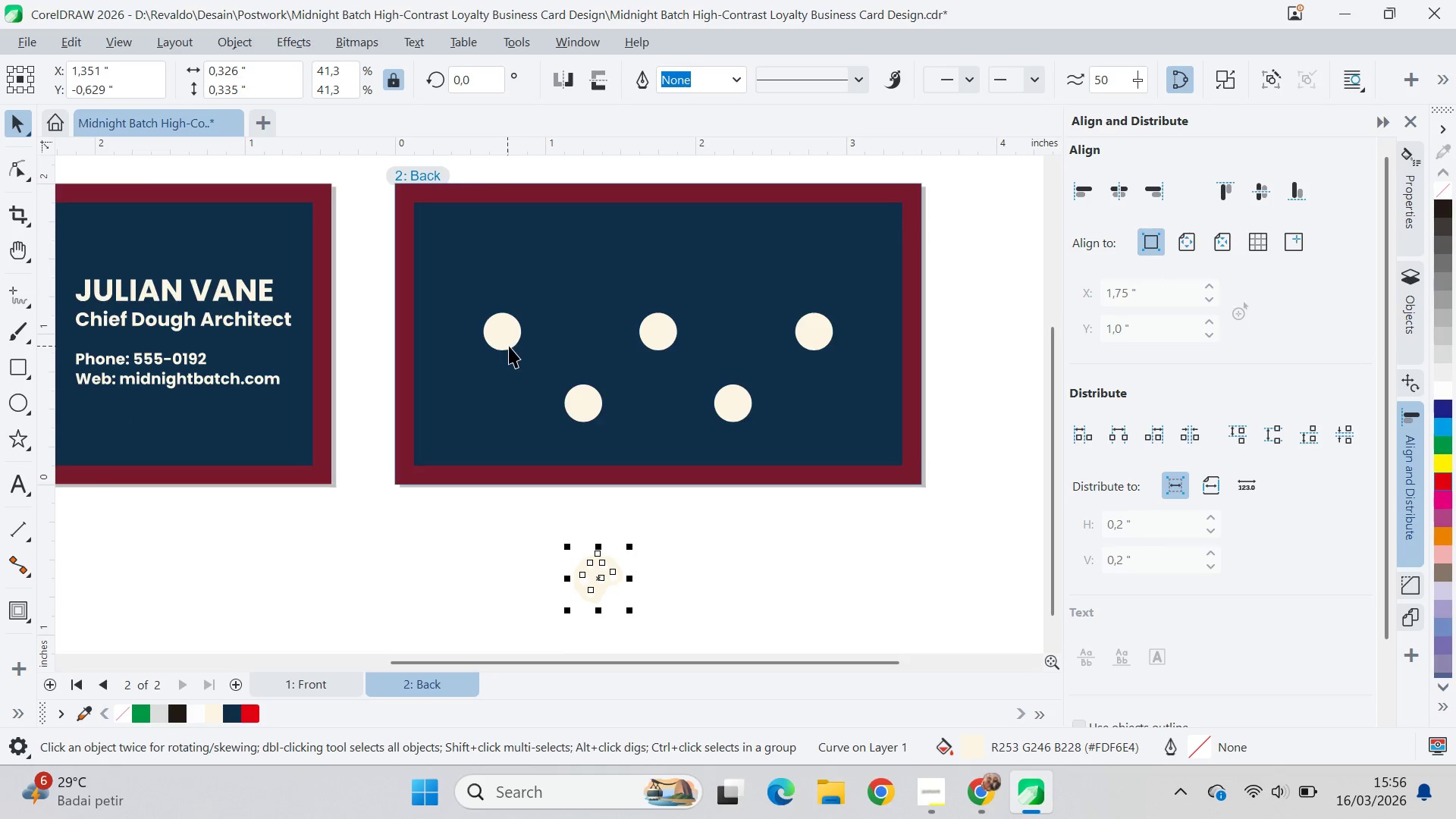 
hold_key(key=ShiftLeft, duration=3.33)
 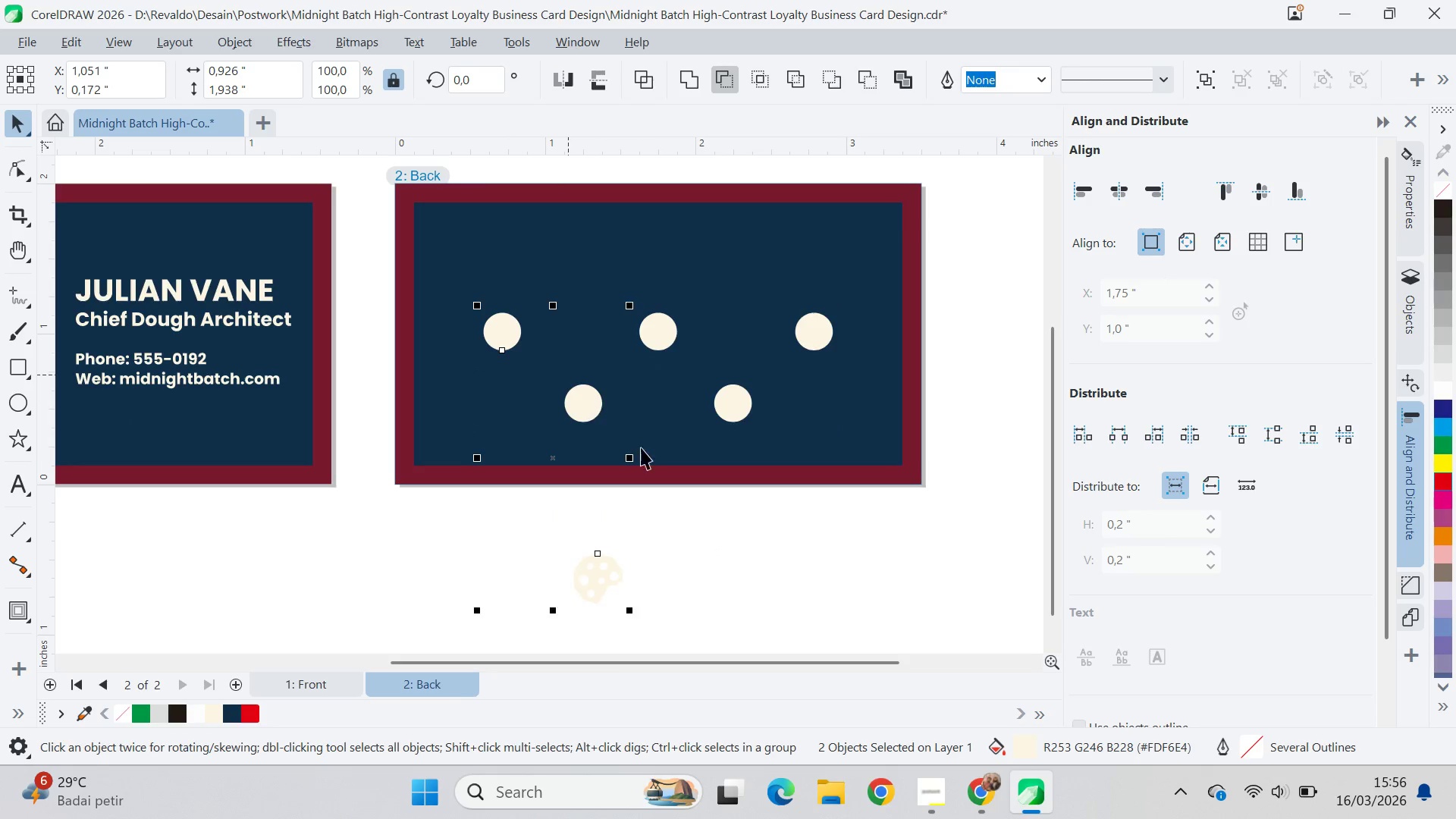 
key(Control+U)
 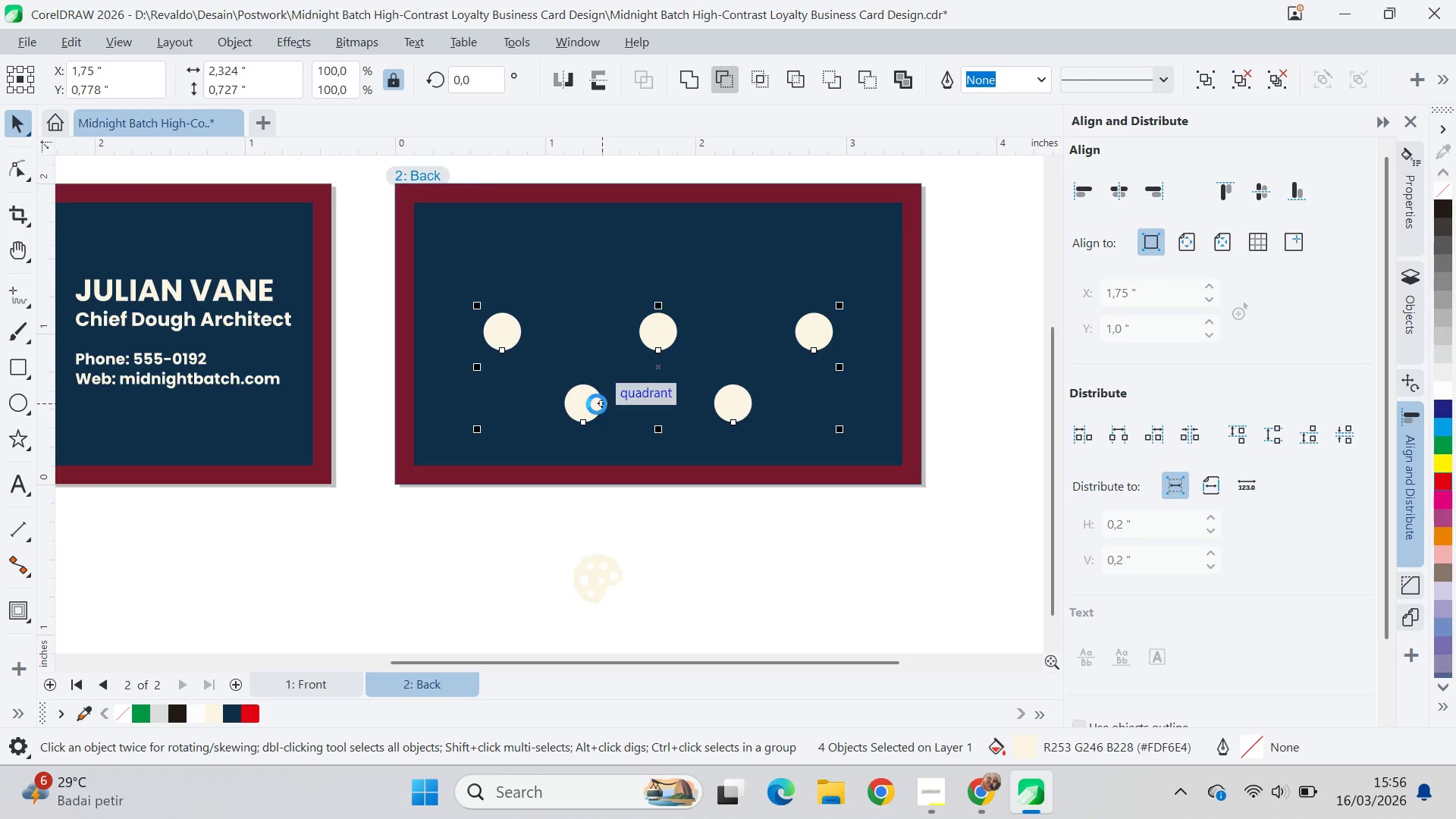 
key(Control+U)
 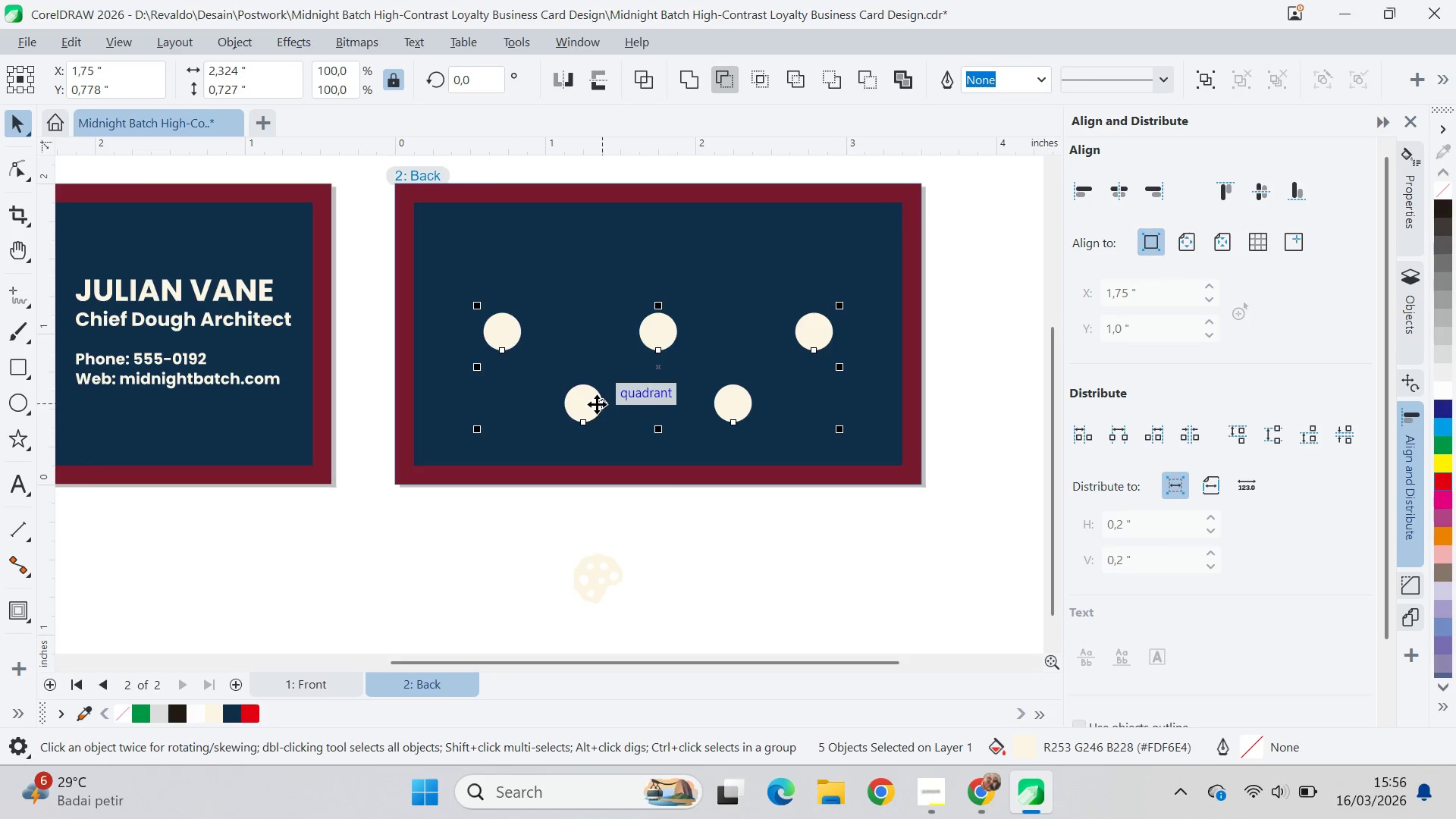 
key(Control+U)
 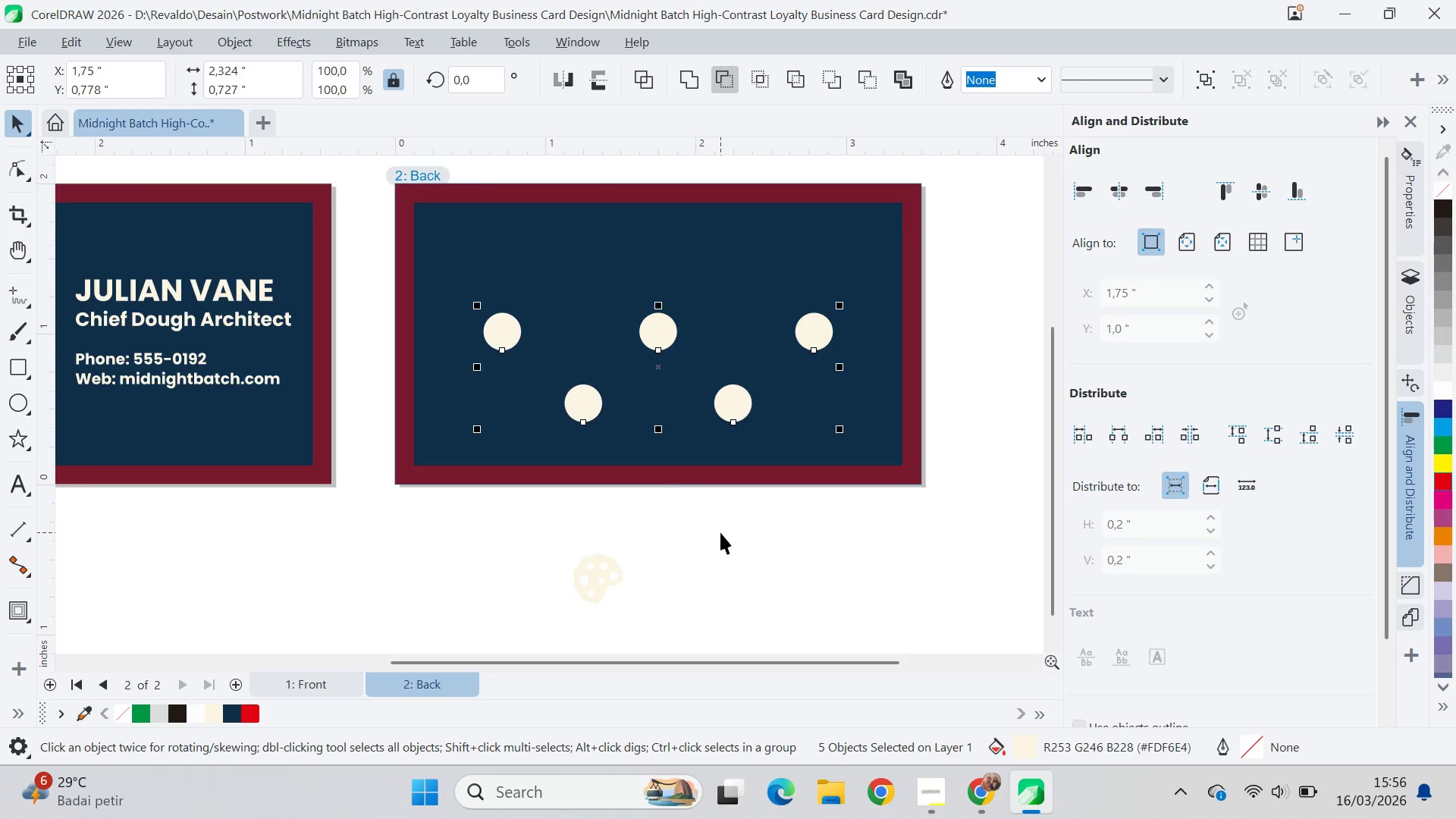 
left_click_drag(start_coordinate=[723, 532], to_coordinate=[720, 536])
 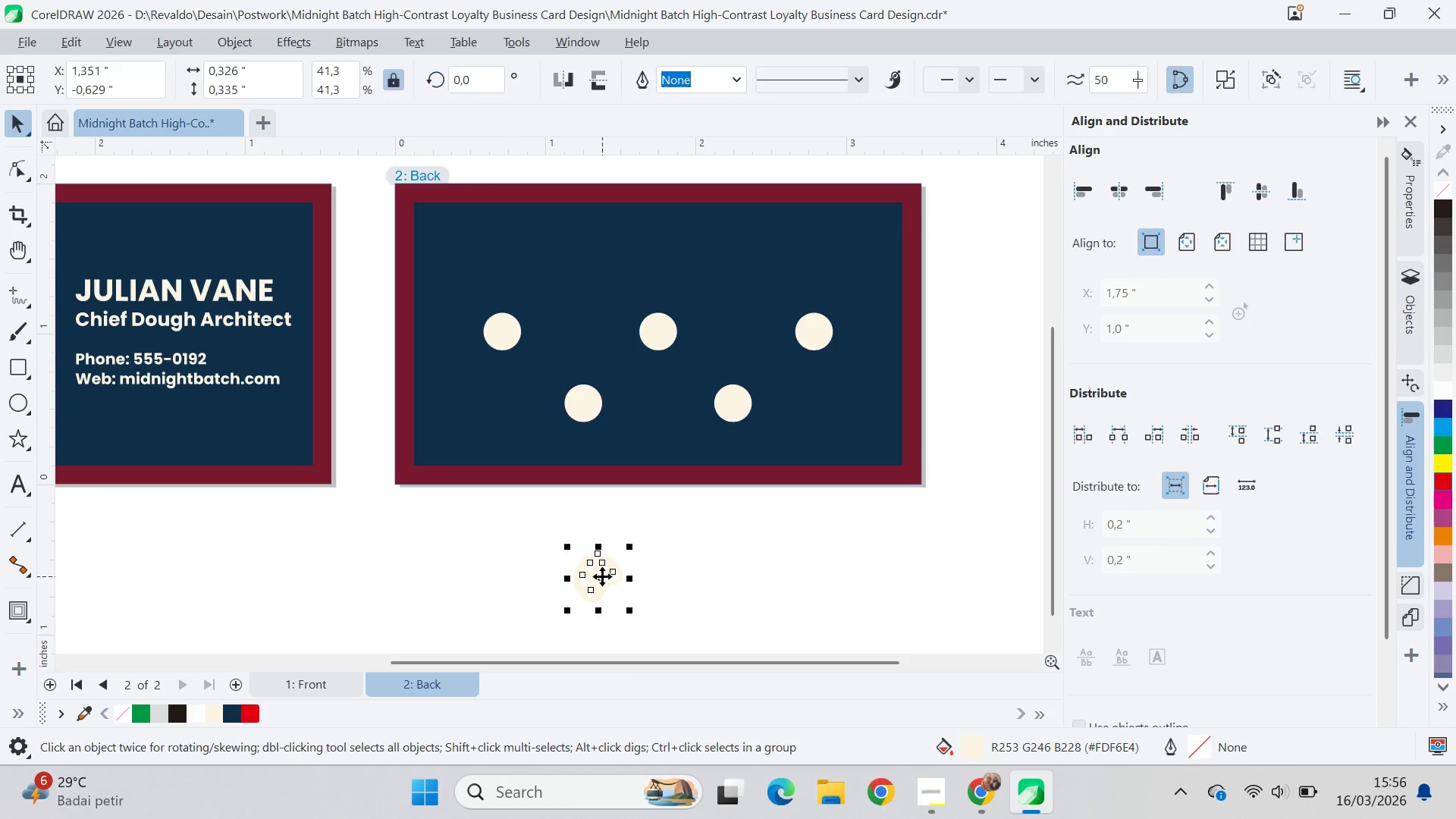 
hold_key(key=ShiftLeft, duration=0.44)
left_click([508, 340])
 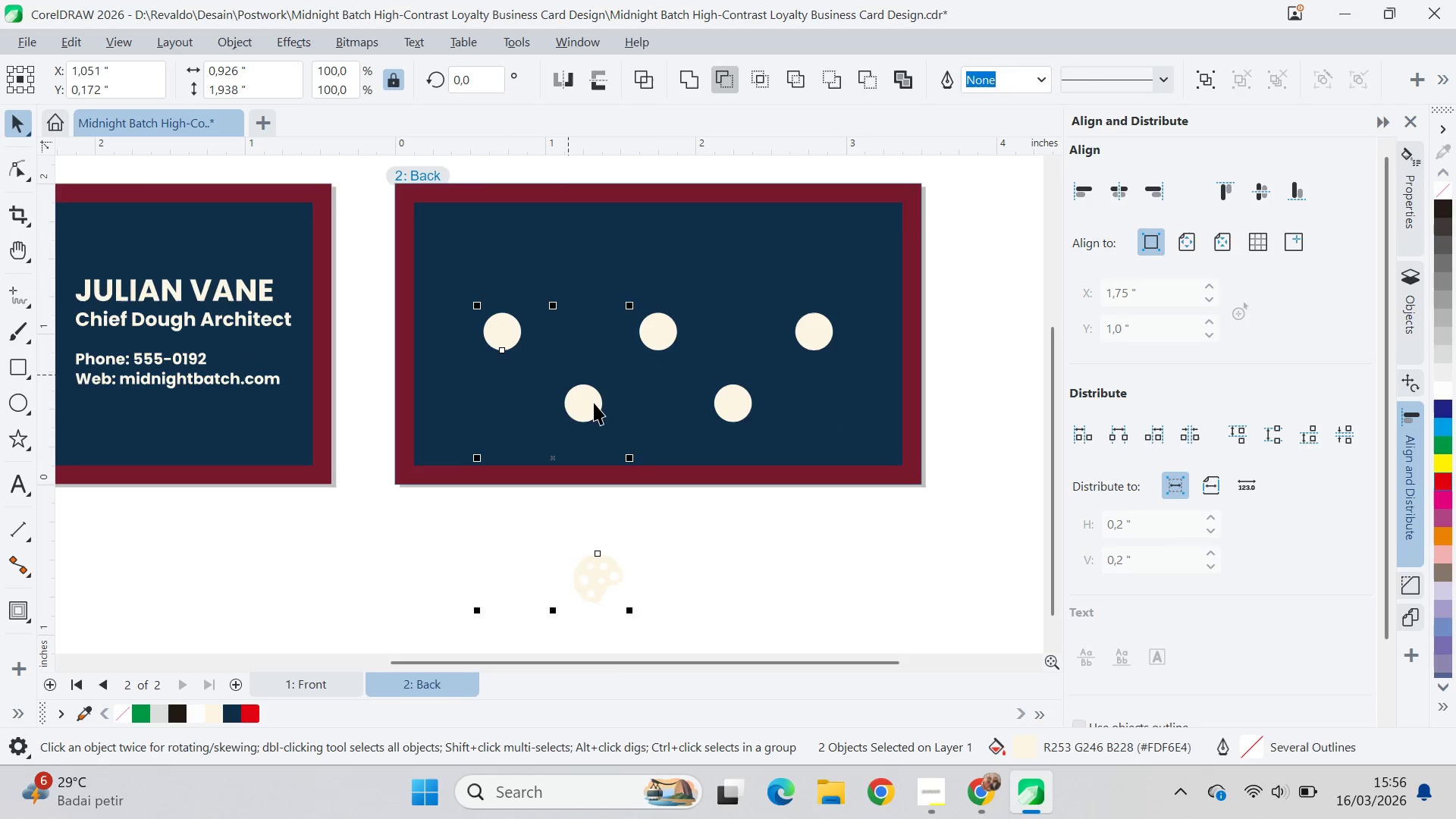 
type(ce)
 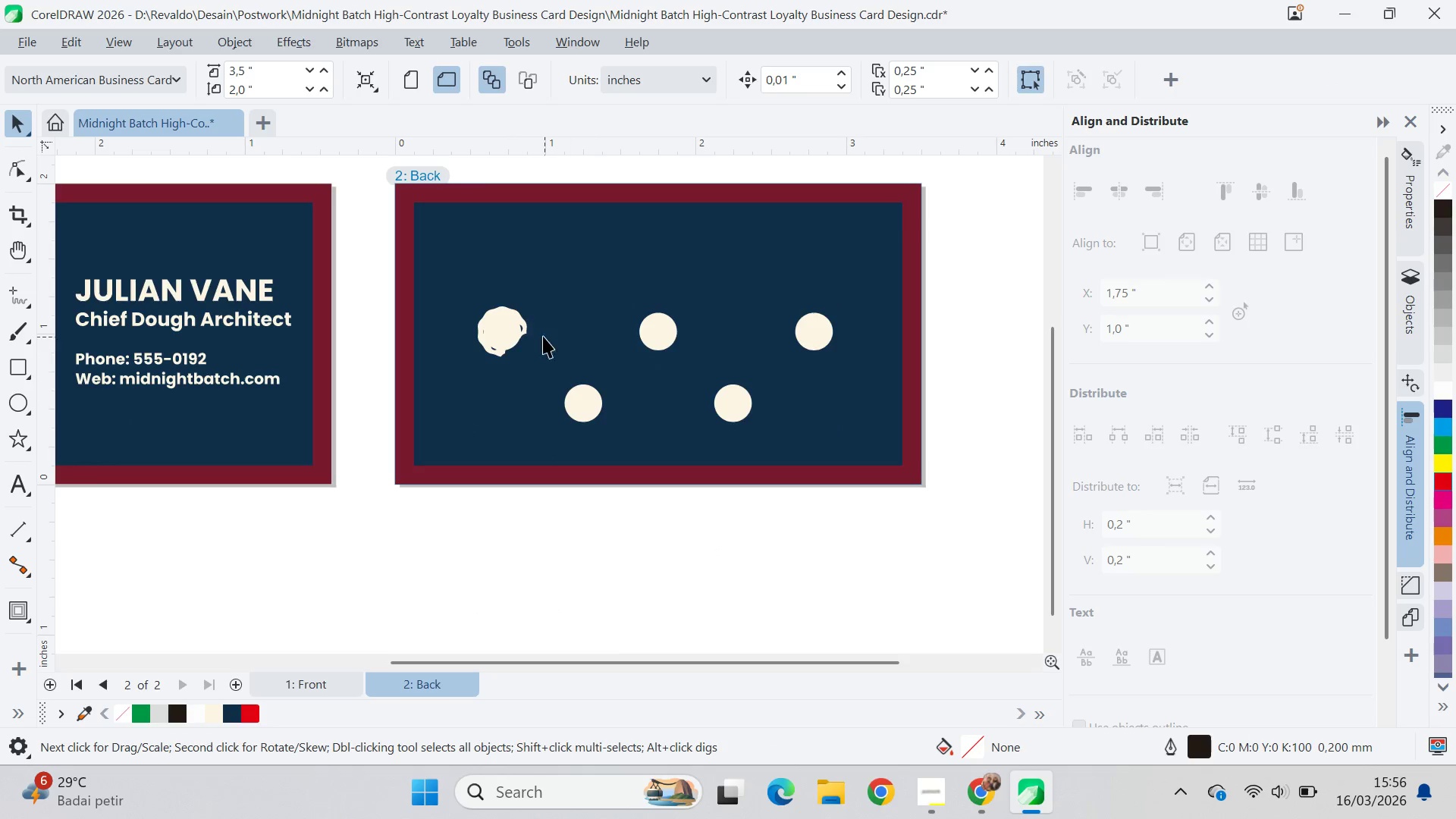 
left_click([526, 328])
 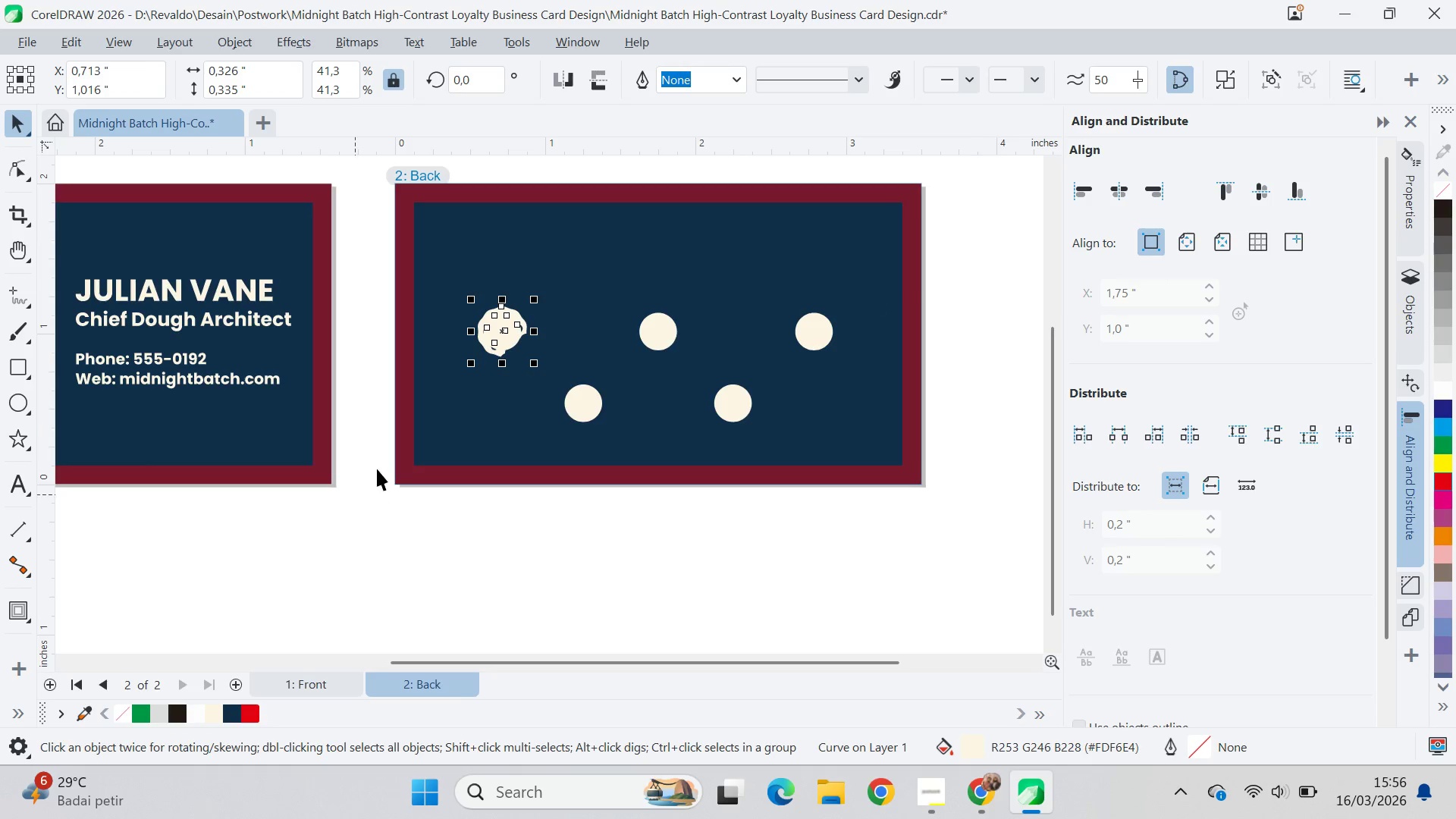 
hold_key(key=ShiftLeft, duration=1.19)
left_click_drag(start_coordinate=[538, 369], to_coordinate=[547, 378])
 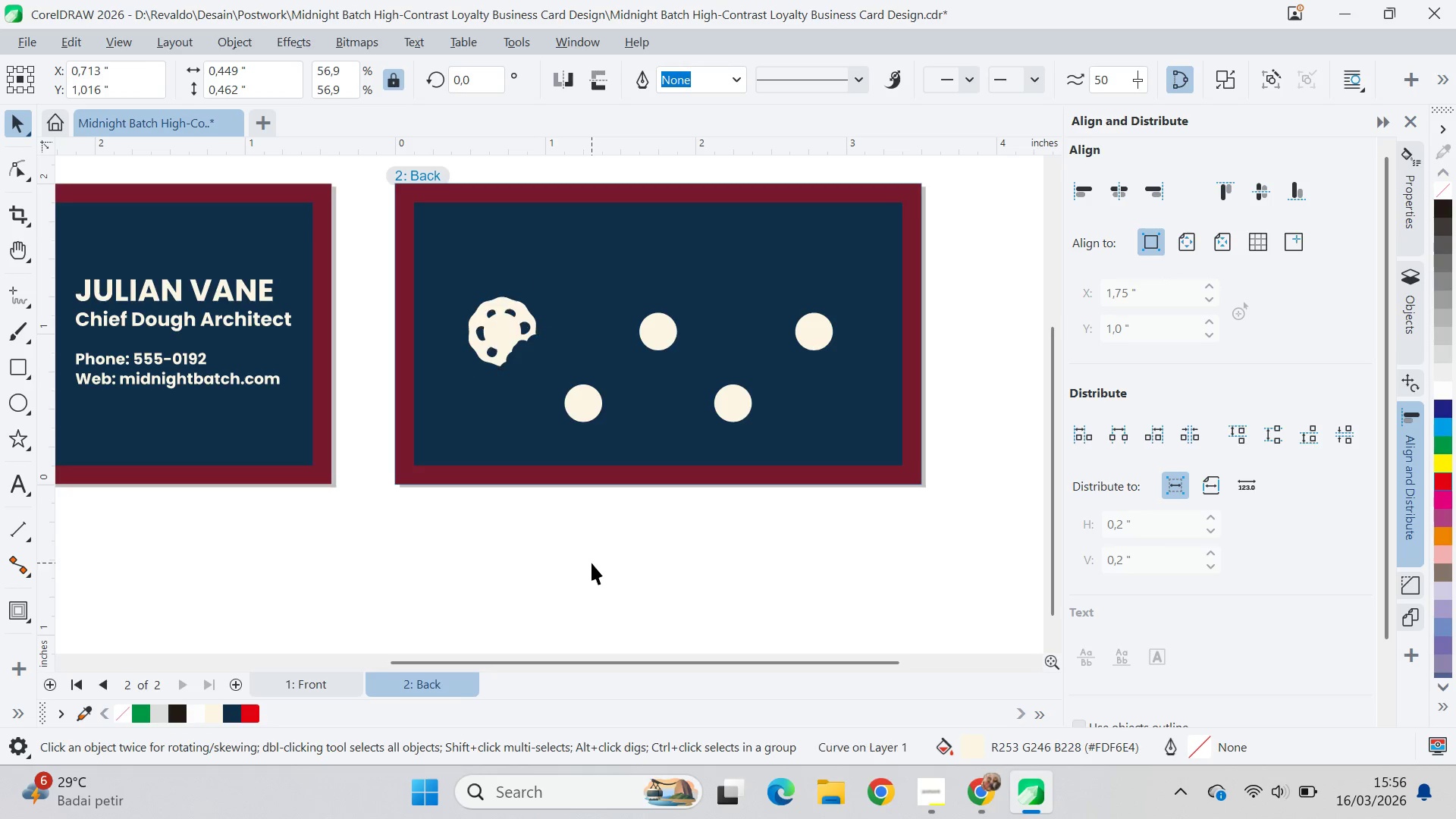 
left_click_drag(start_coordinate=[592, 563], to_coordinate=[590, 557])
 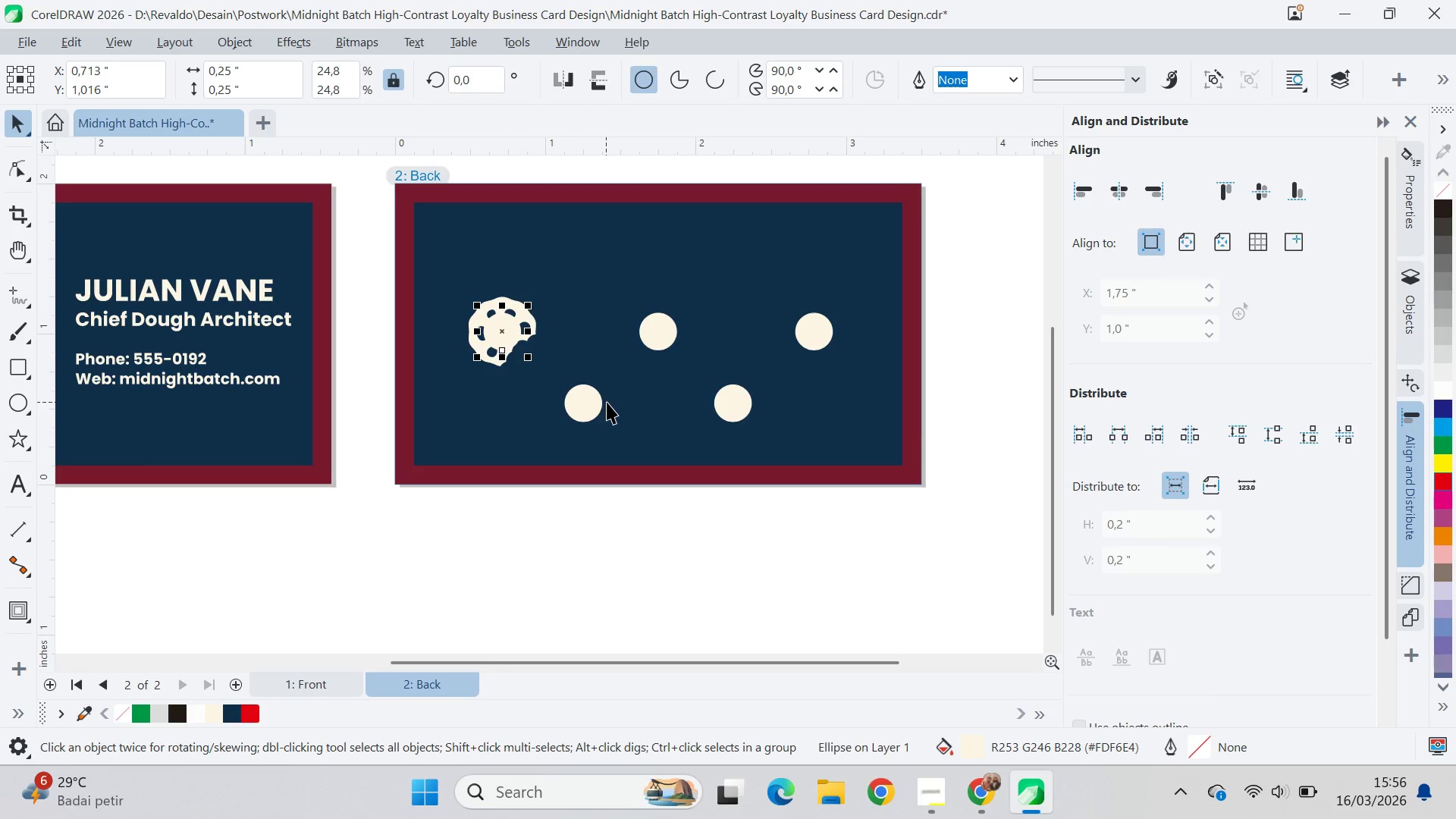 
key(Delete)
 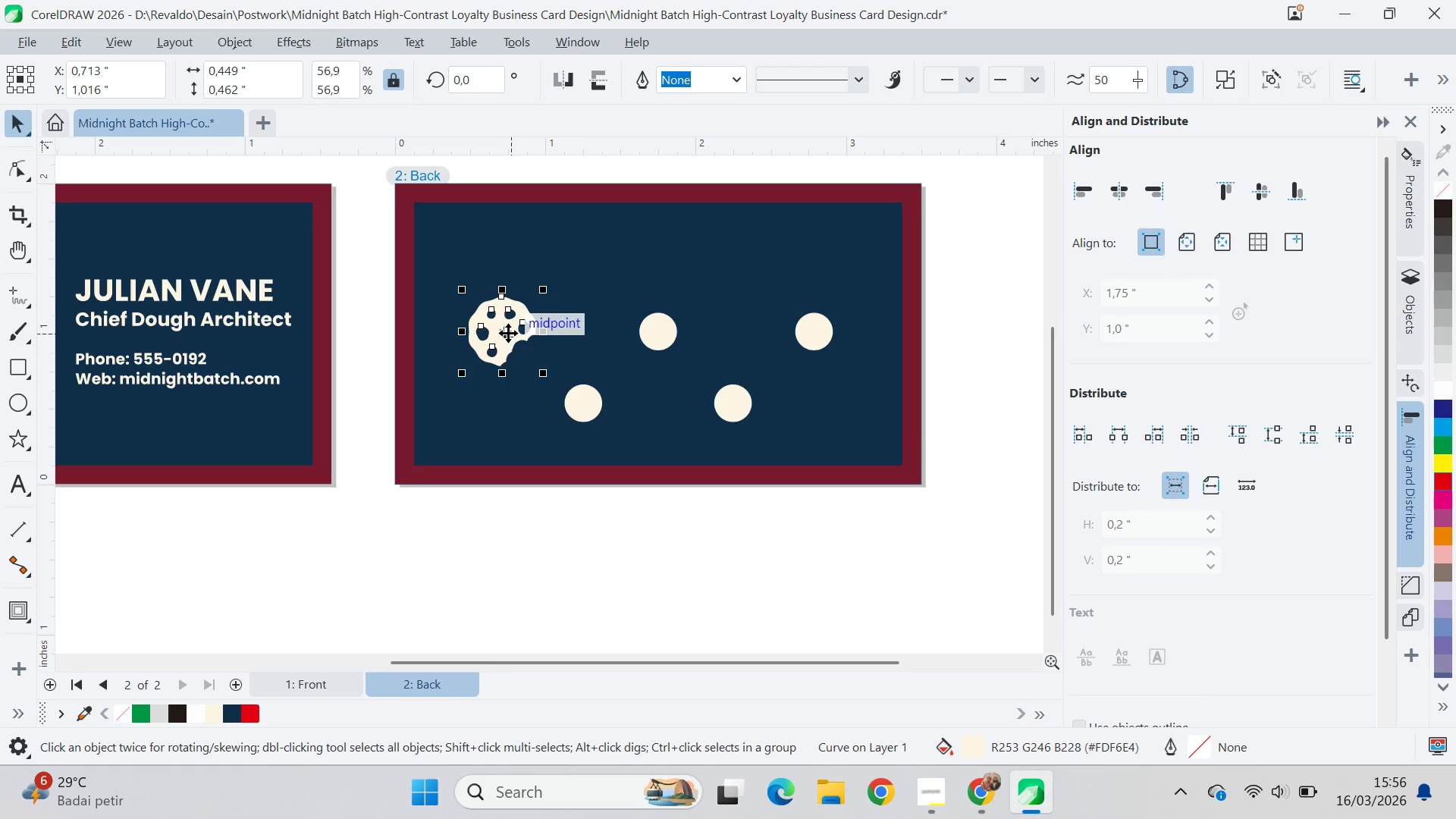 
left_click_drag(start_coordinate=[502, 331], to_coordinate=[586, 406])
 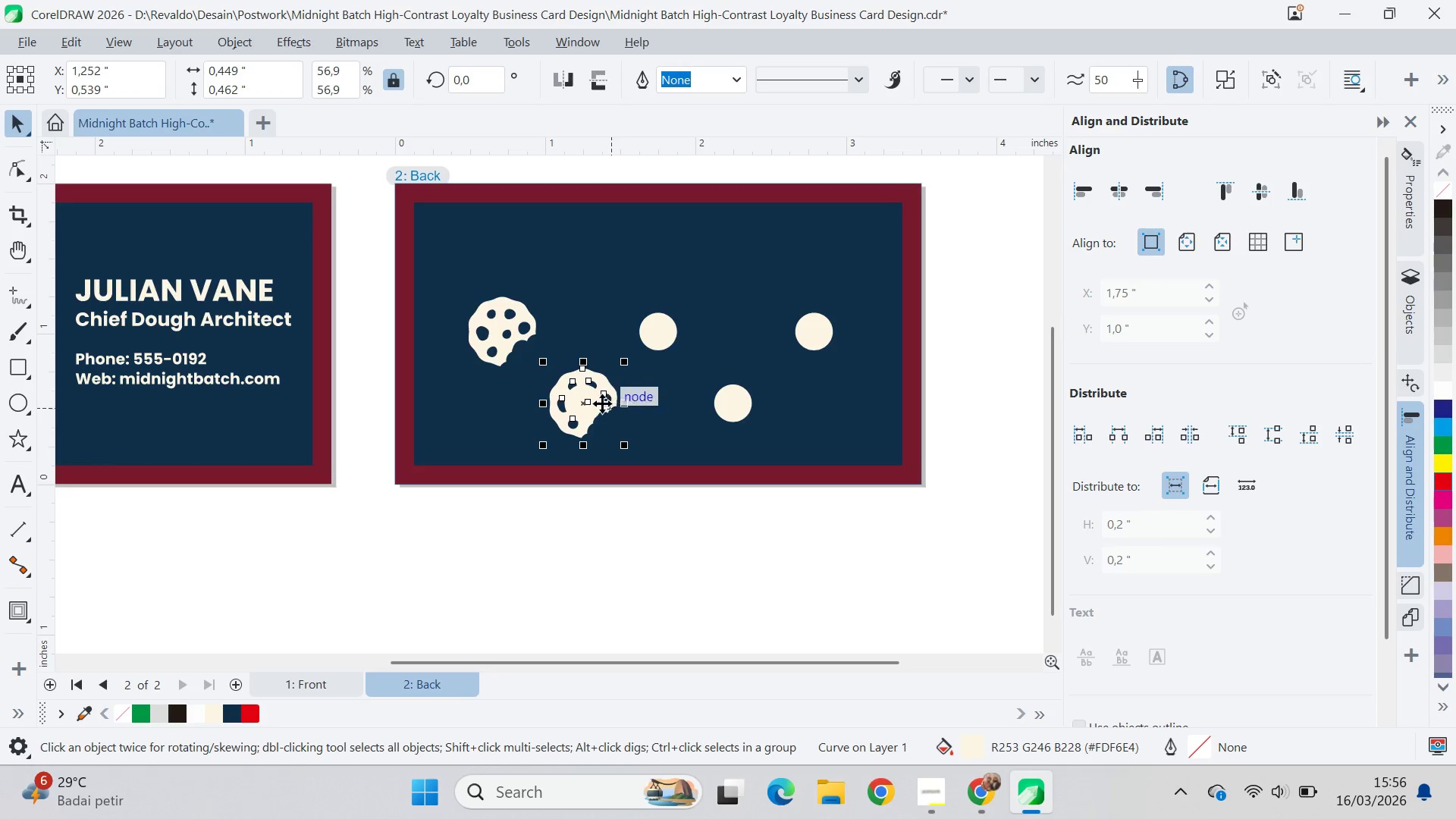 
key(Shift+ShiftLeft)
 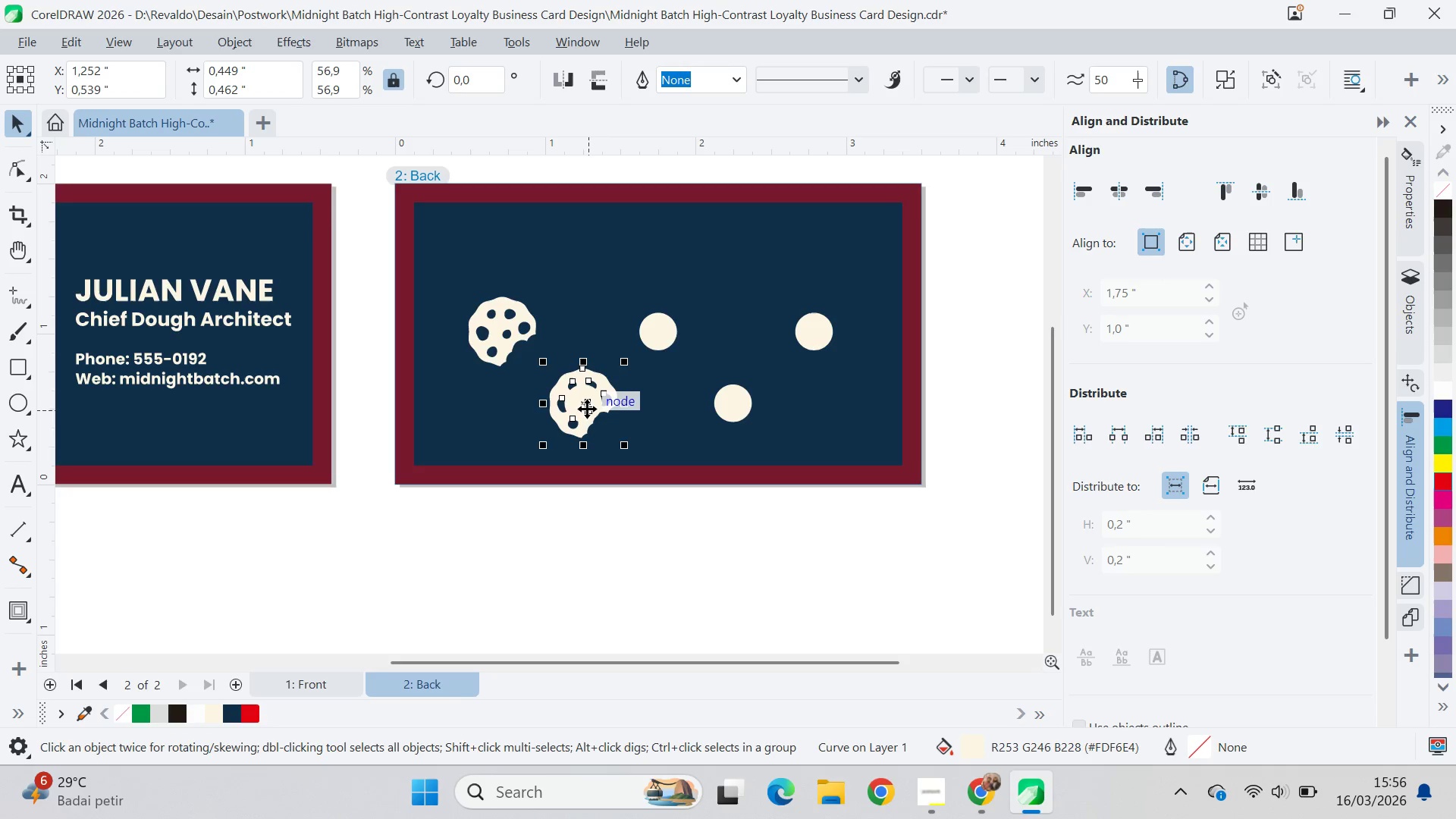 
left_click_drag(start_coordinate=[587, 409], to_coordinate=[644, 404])
 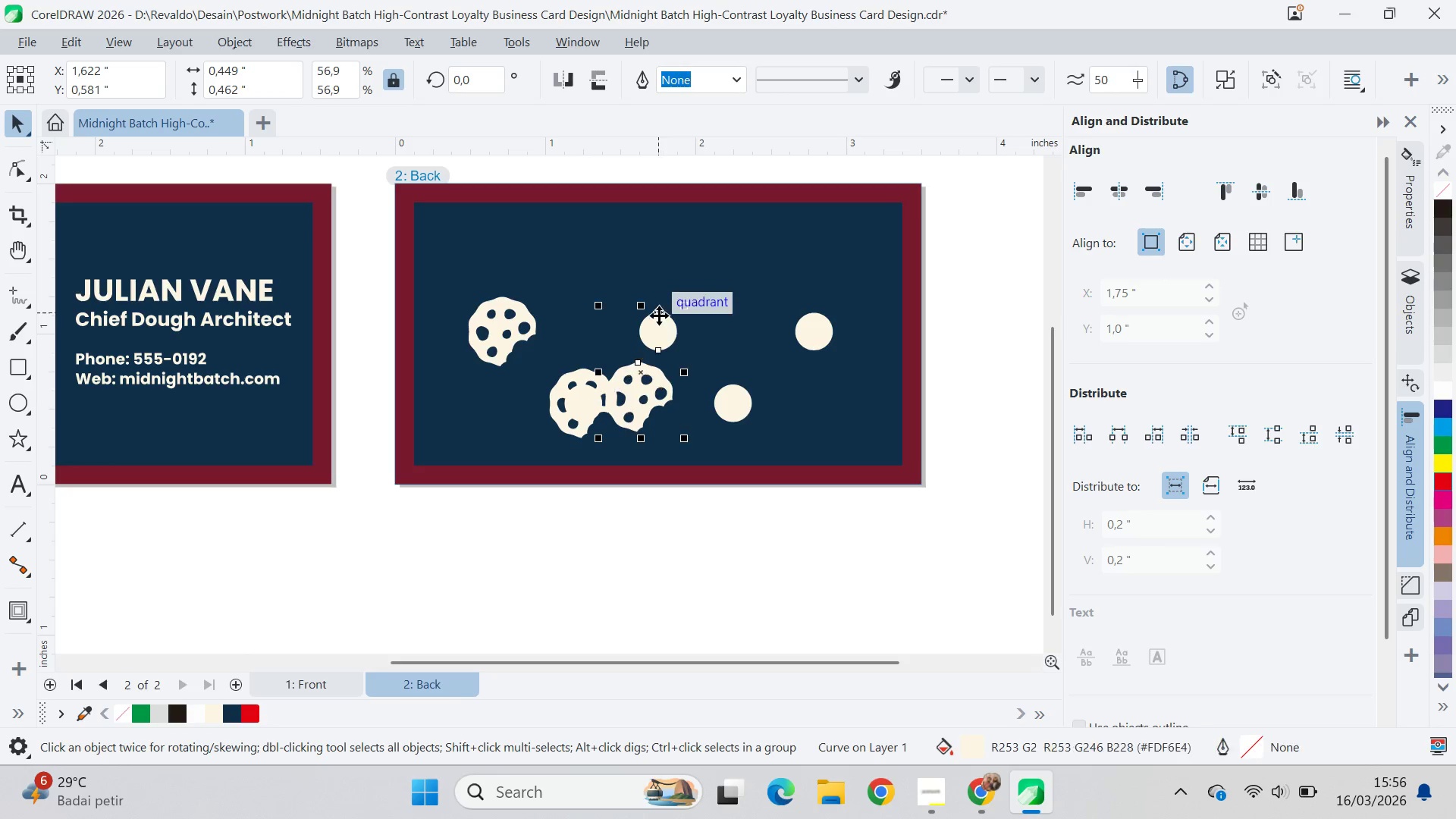 
left_click([644, 404])
 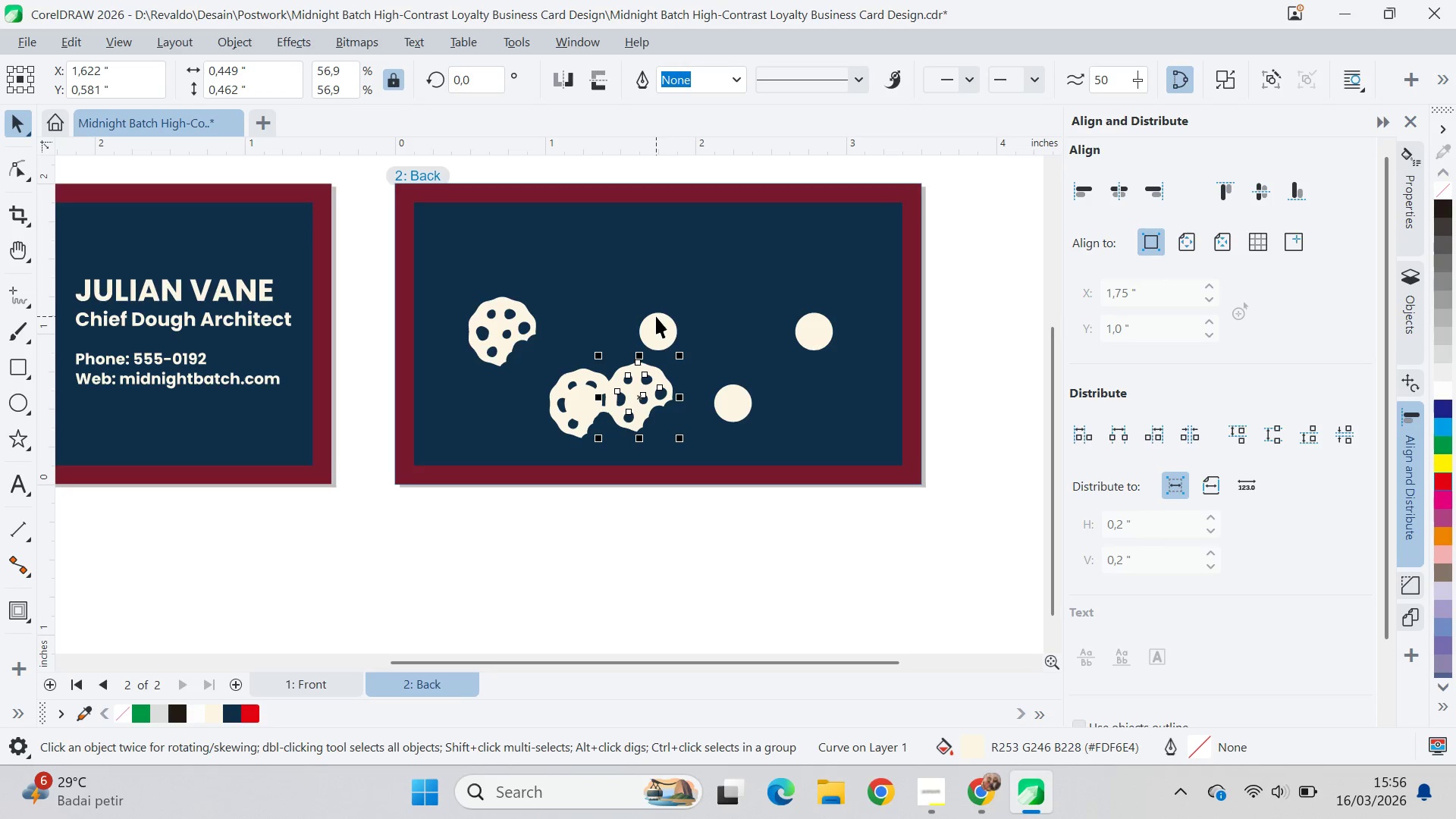 
right_click([644, 404])
 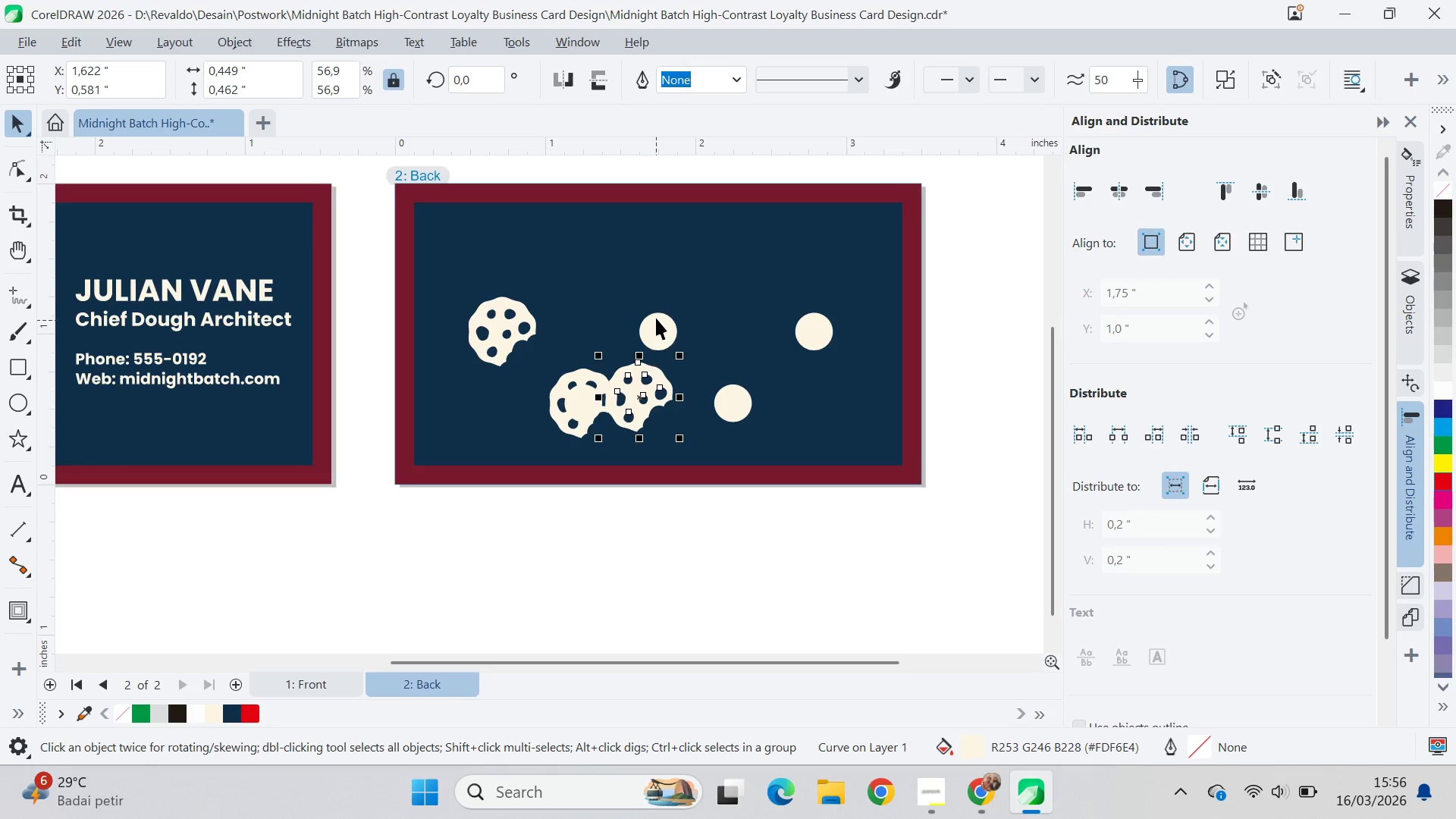 
hold_key(key=ShiftLeft, duration=0.53)
 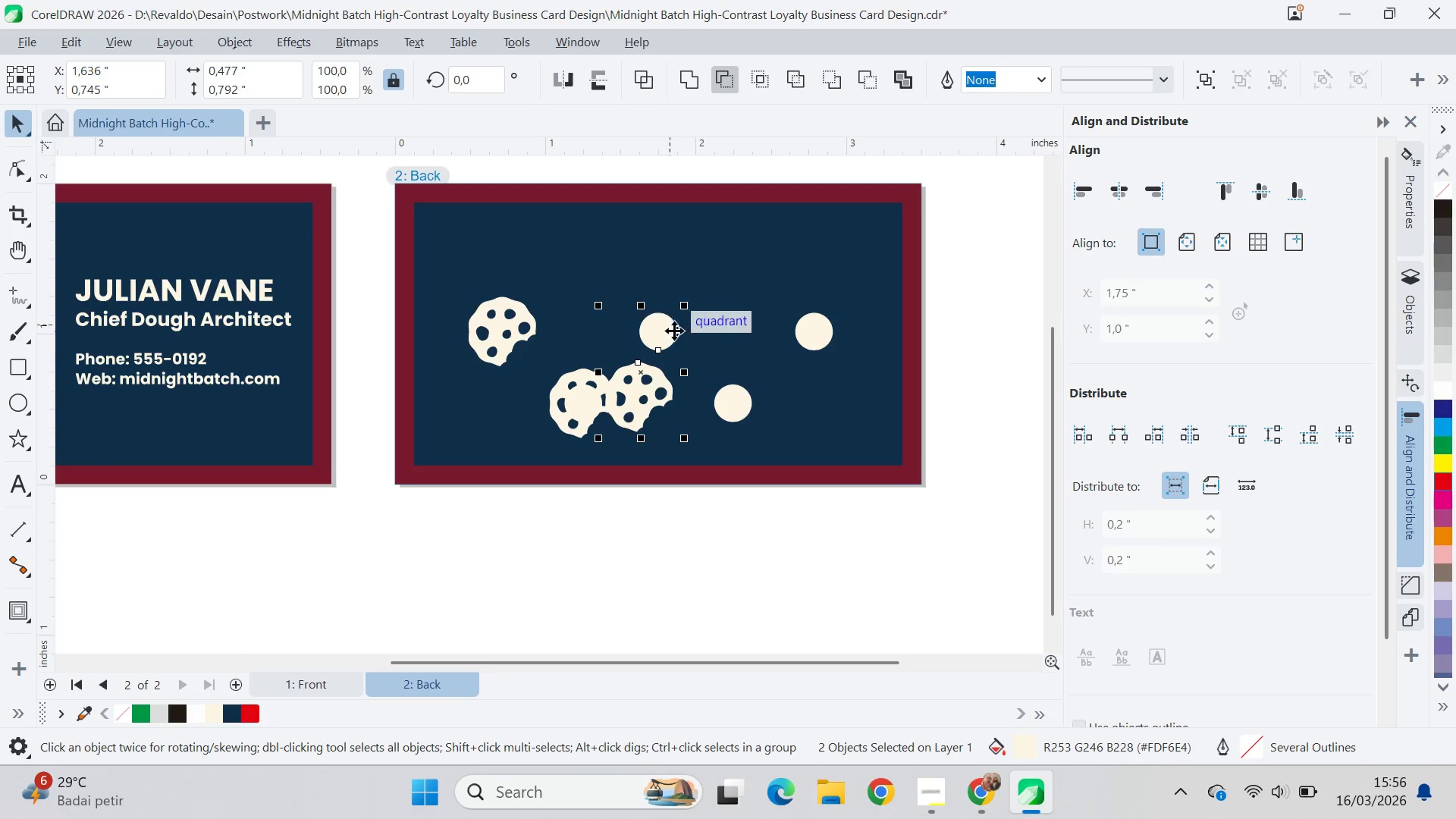 
type(ce)
 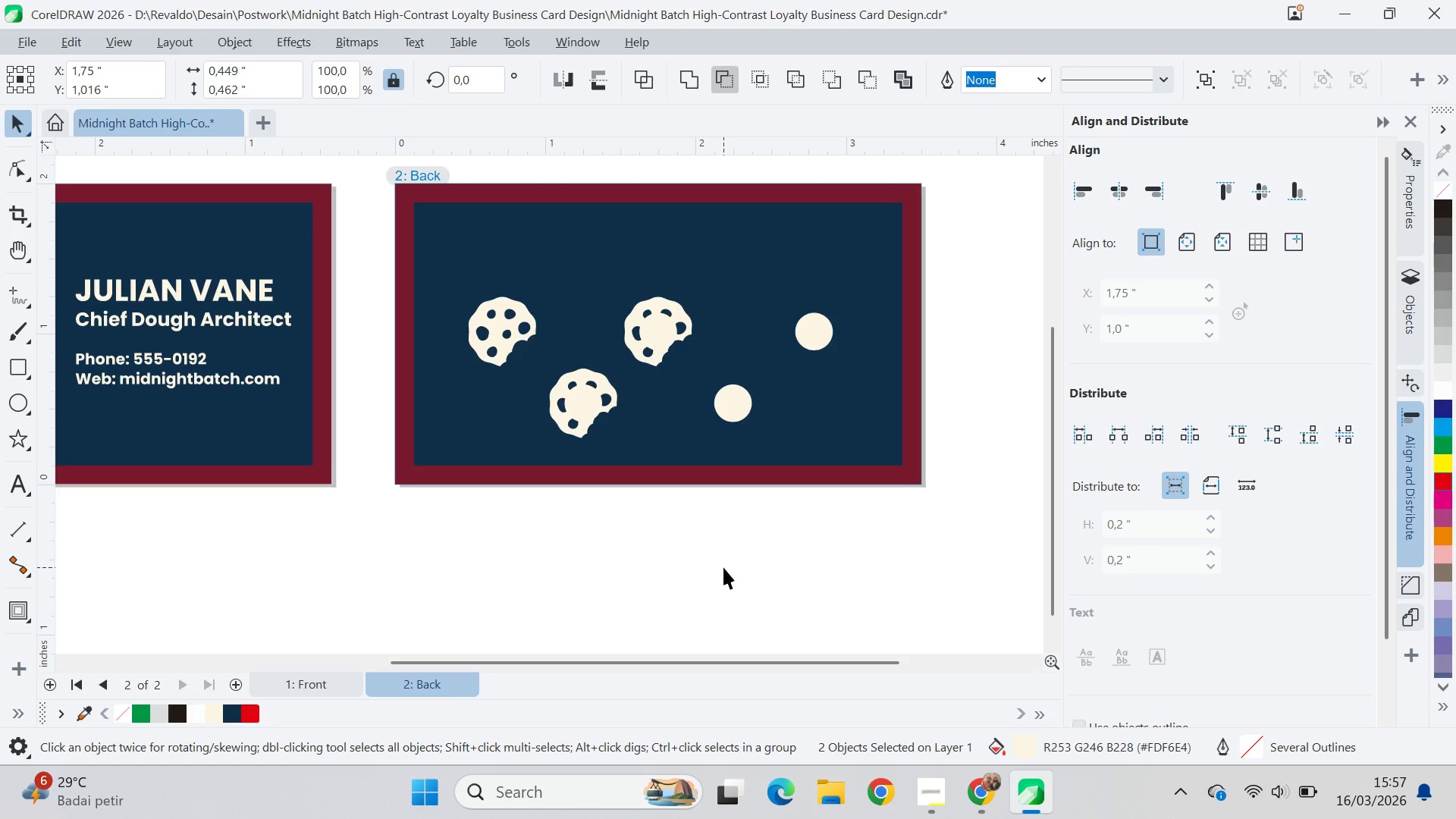 
left_click_drag(start_coordinate=[723, 567], to_coordinate=[724, 560])
 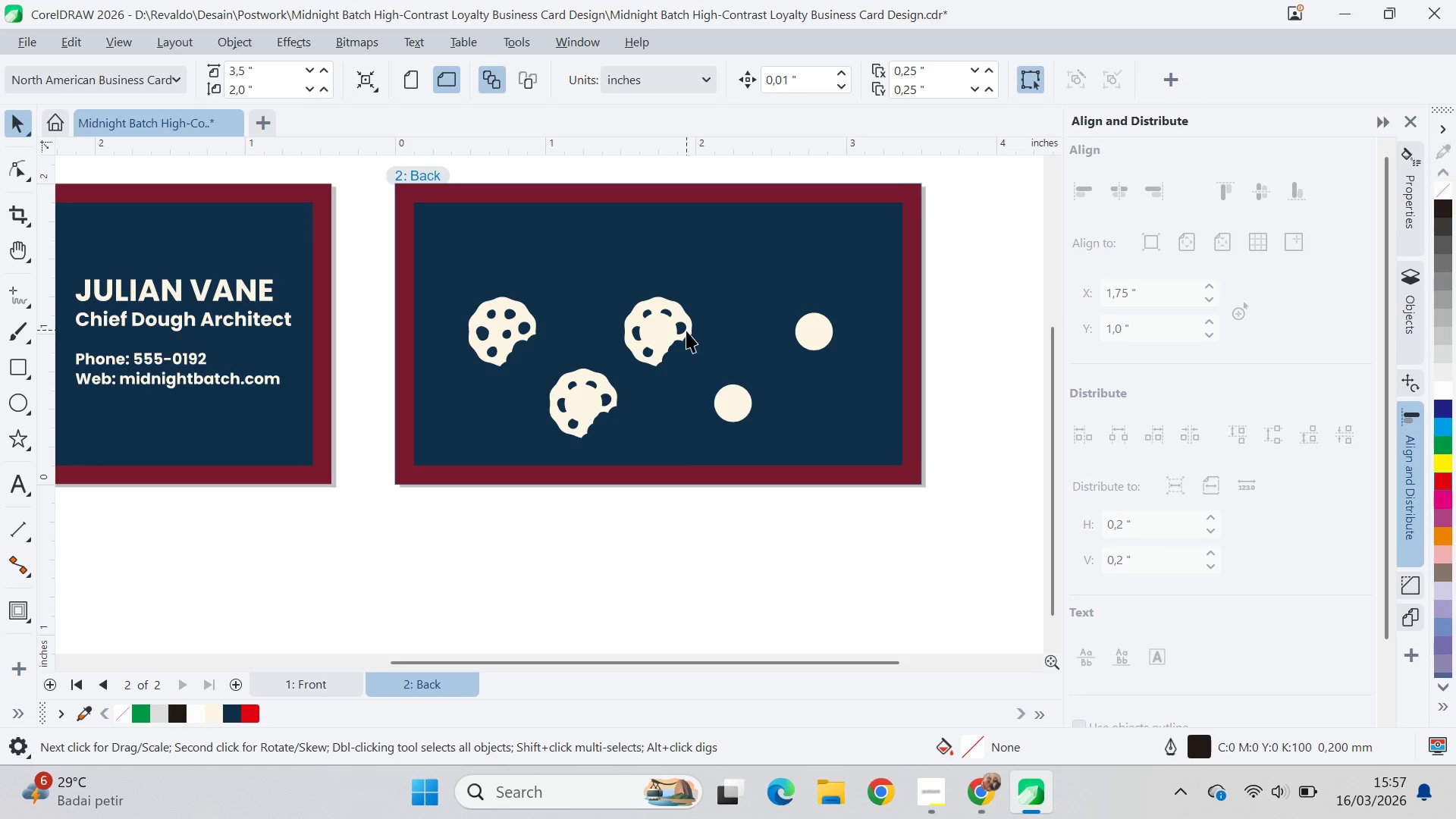 
left_click_drag(start_coordinate=[685, 328], to_coordinate=[711, 359])
 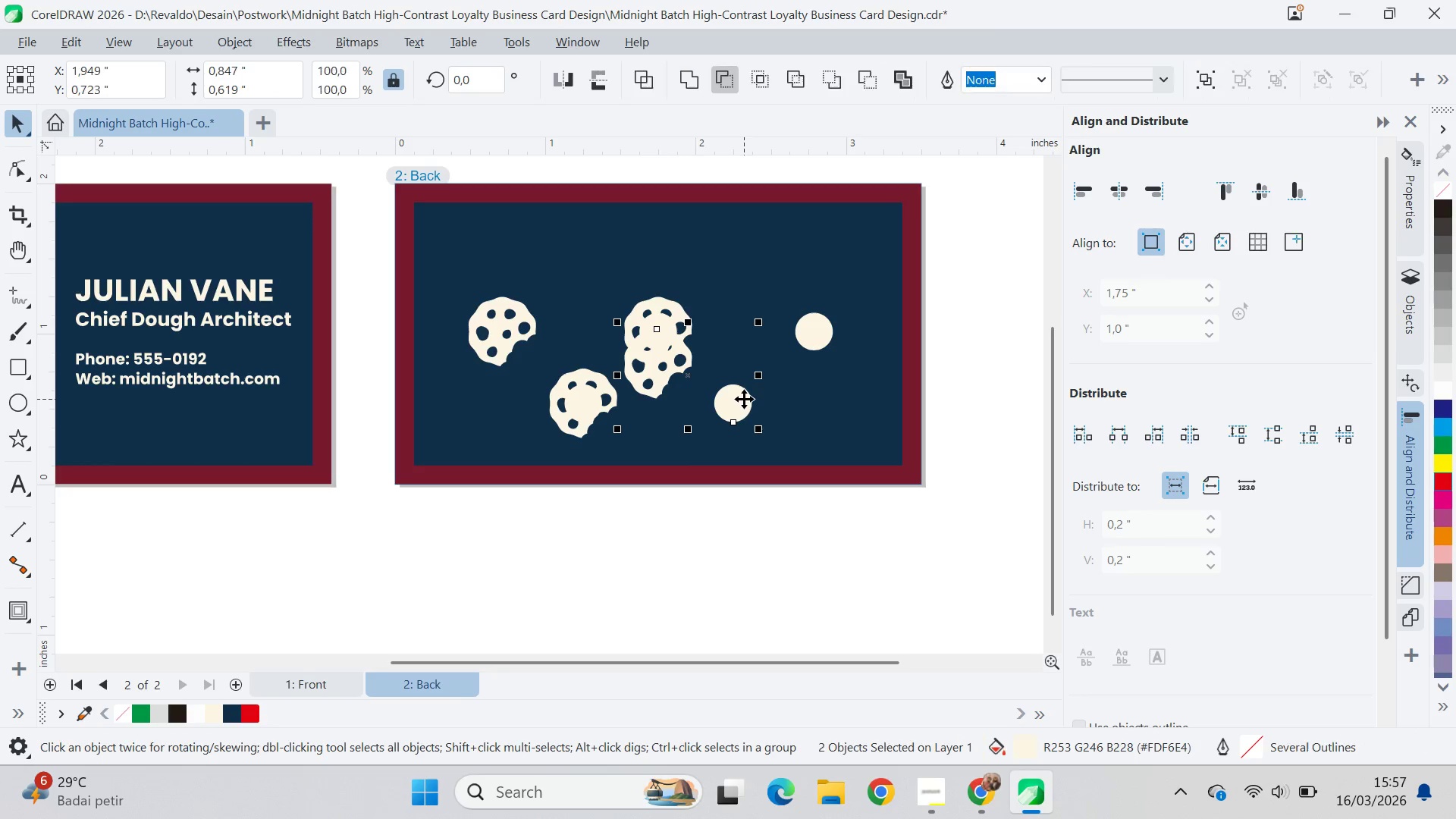 
hold_key(key=ShiftLeft, duration=1.2)
right_click([711, 358])
 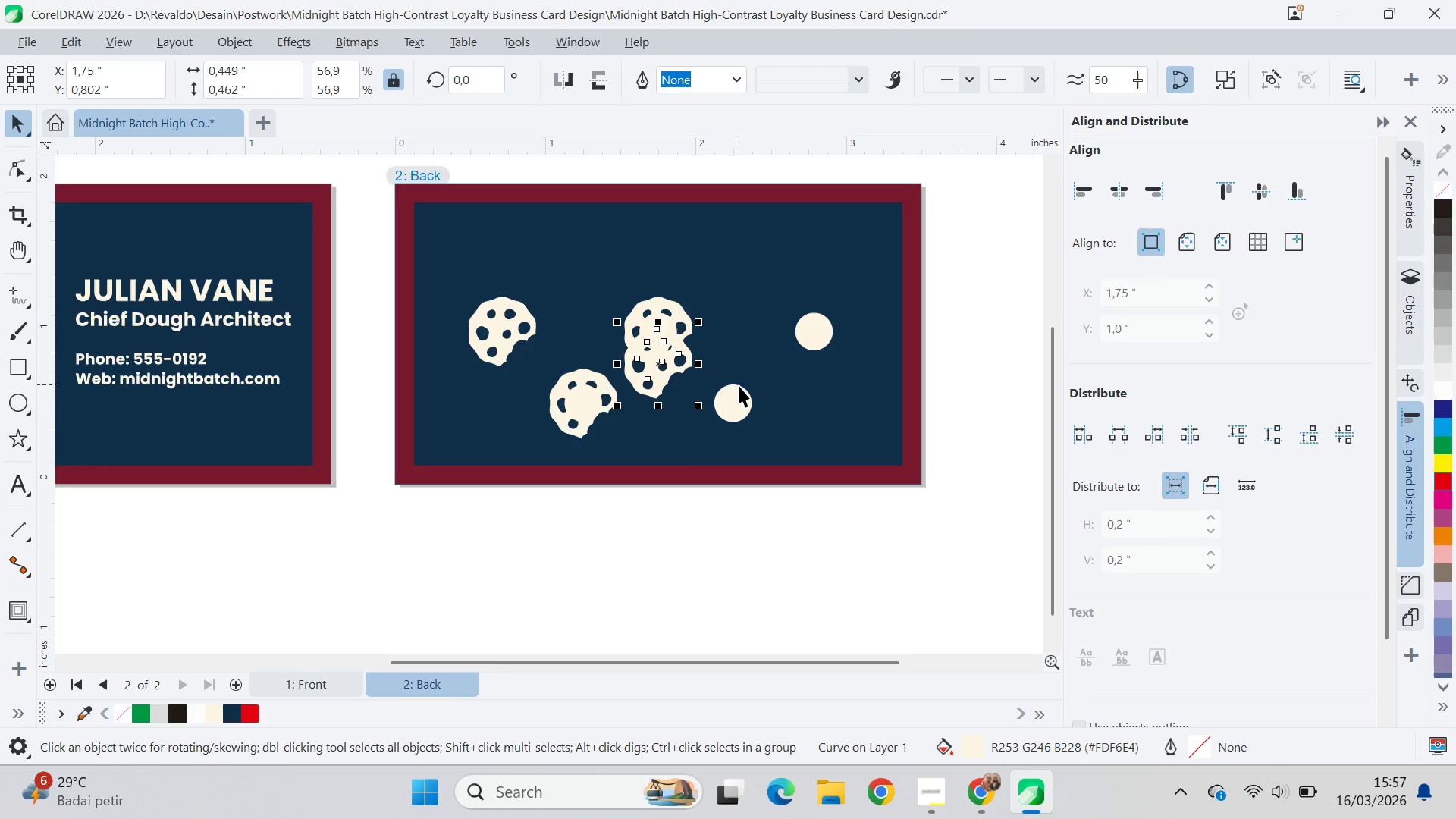 
left_click_drag(start_coordinate=[741, 388], to_coordinate=[744, 399])
 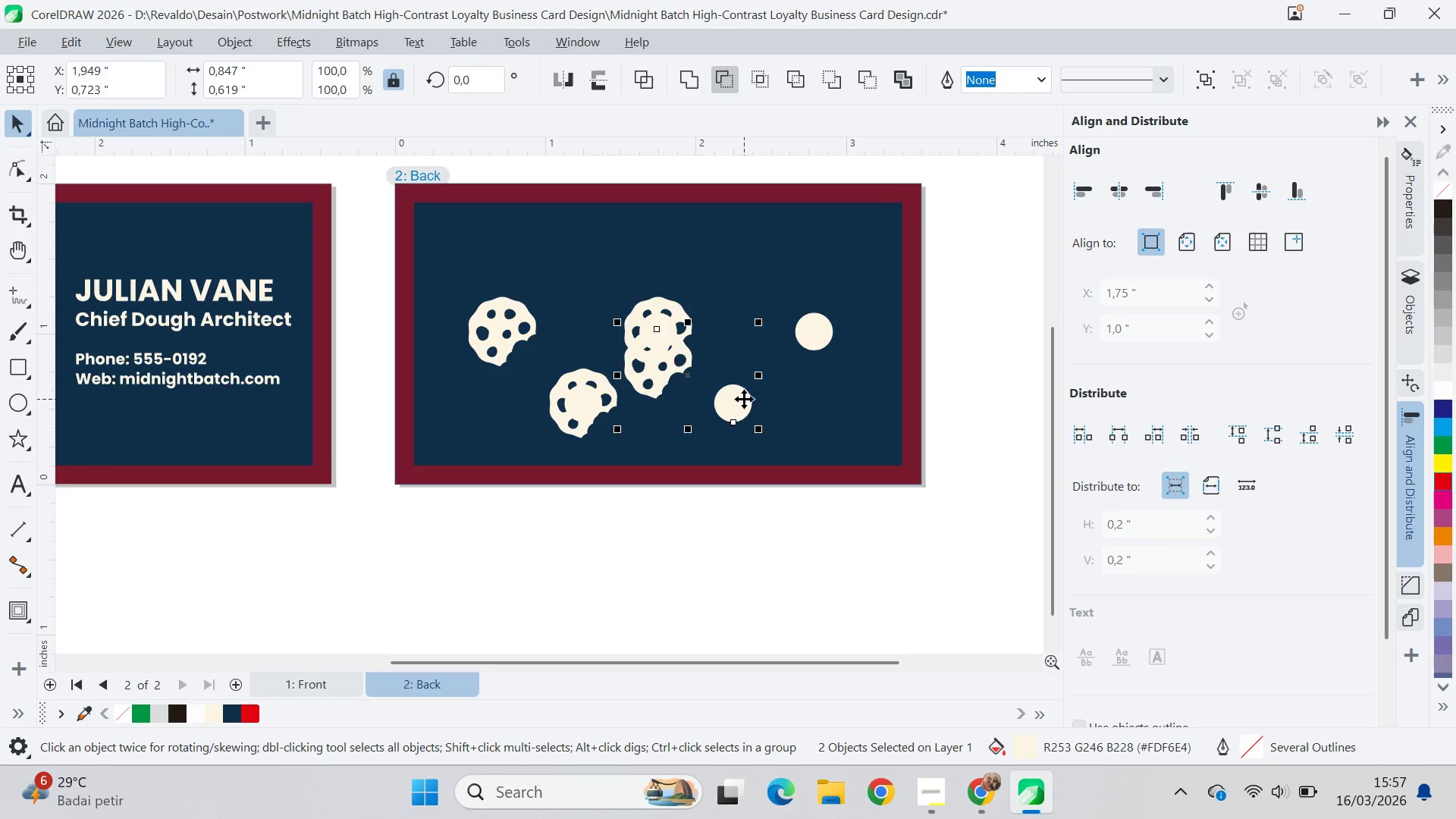 
hold_key(key=ShiftLeft, duration=2.09)
 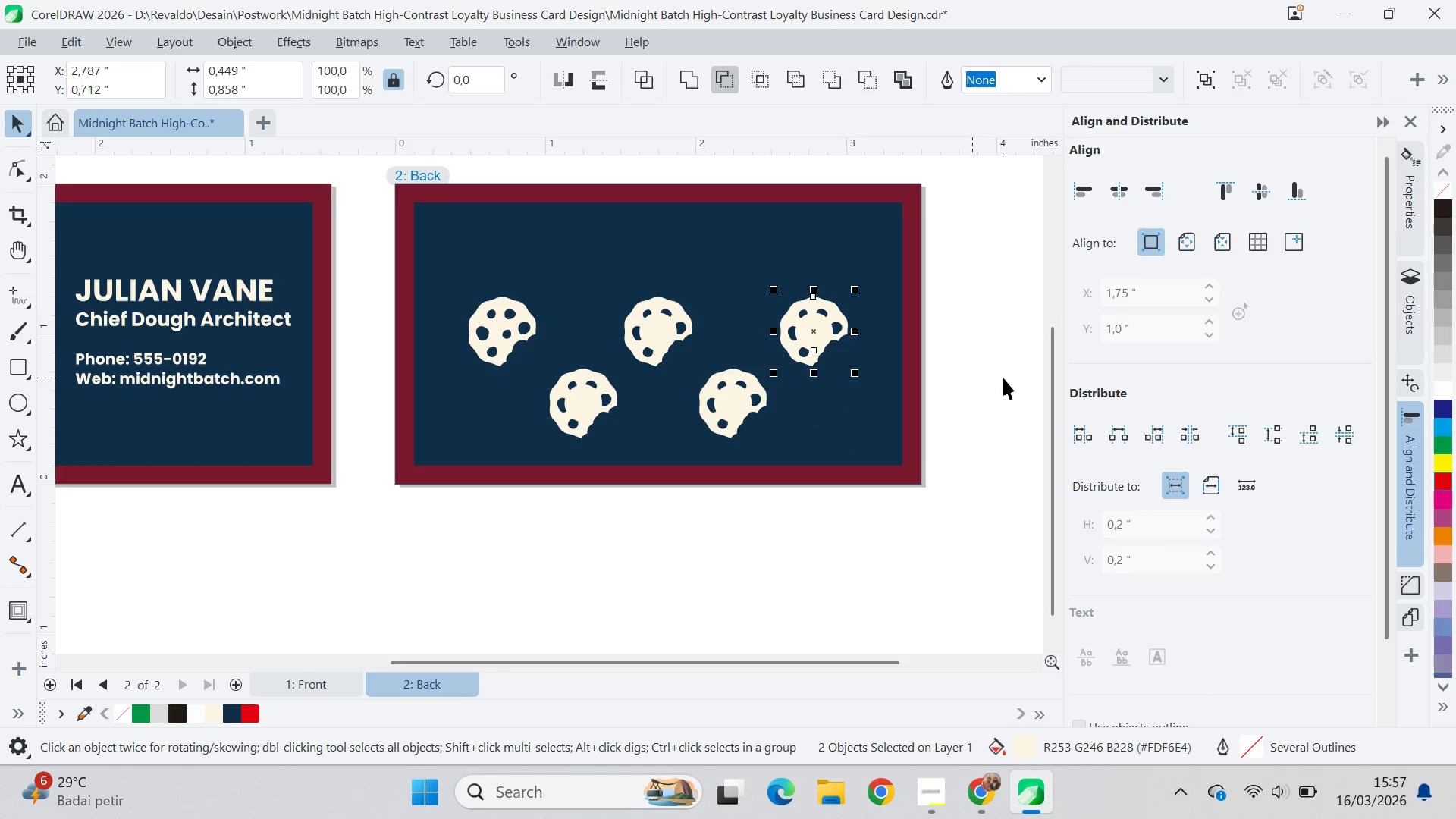 
type(ce)
 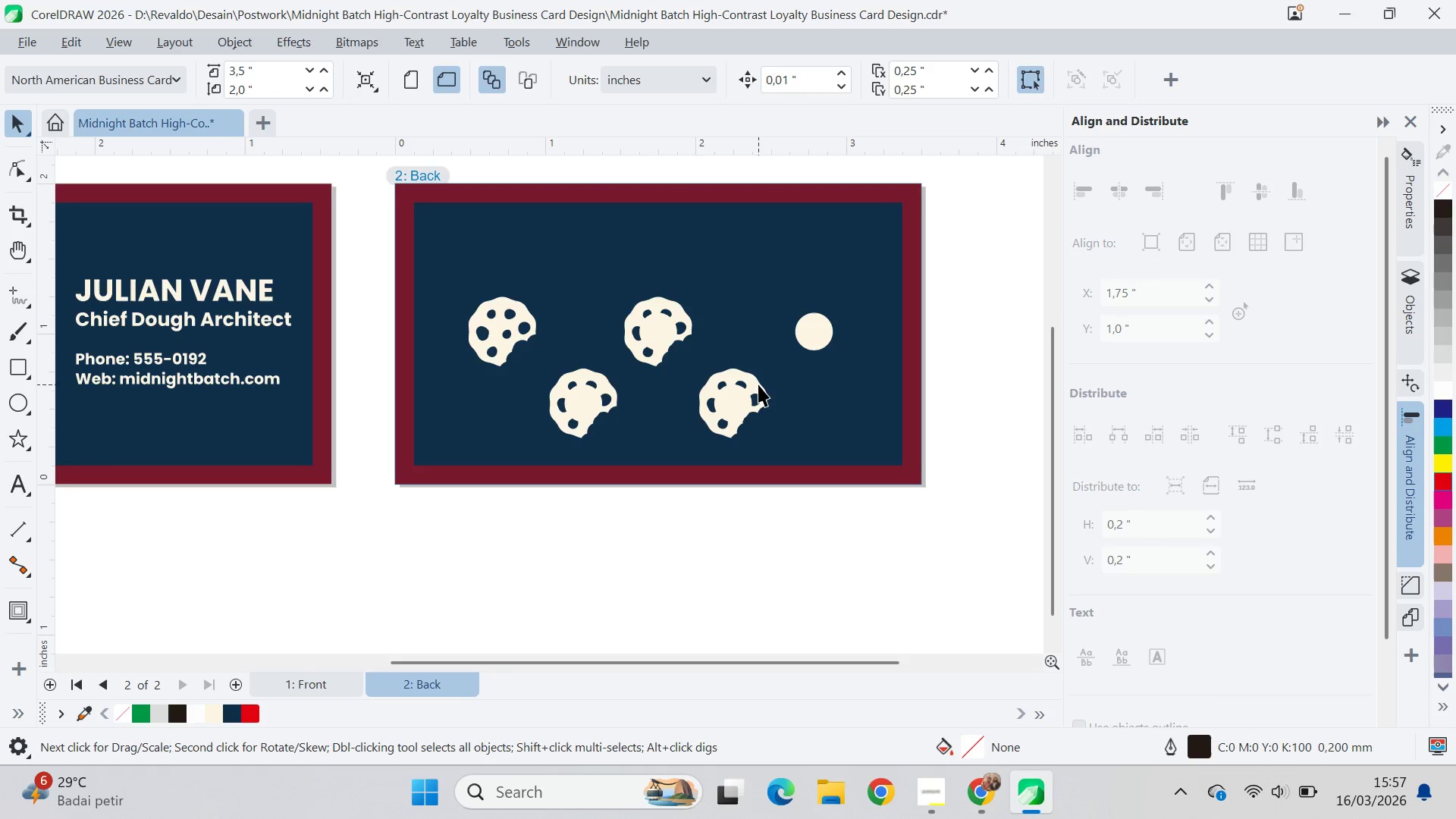 
left_click_drag(start_coordinate=[757, 395], to_coordinate=[836, 398])
 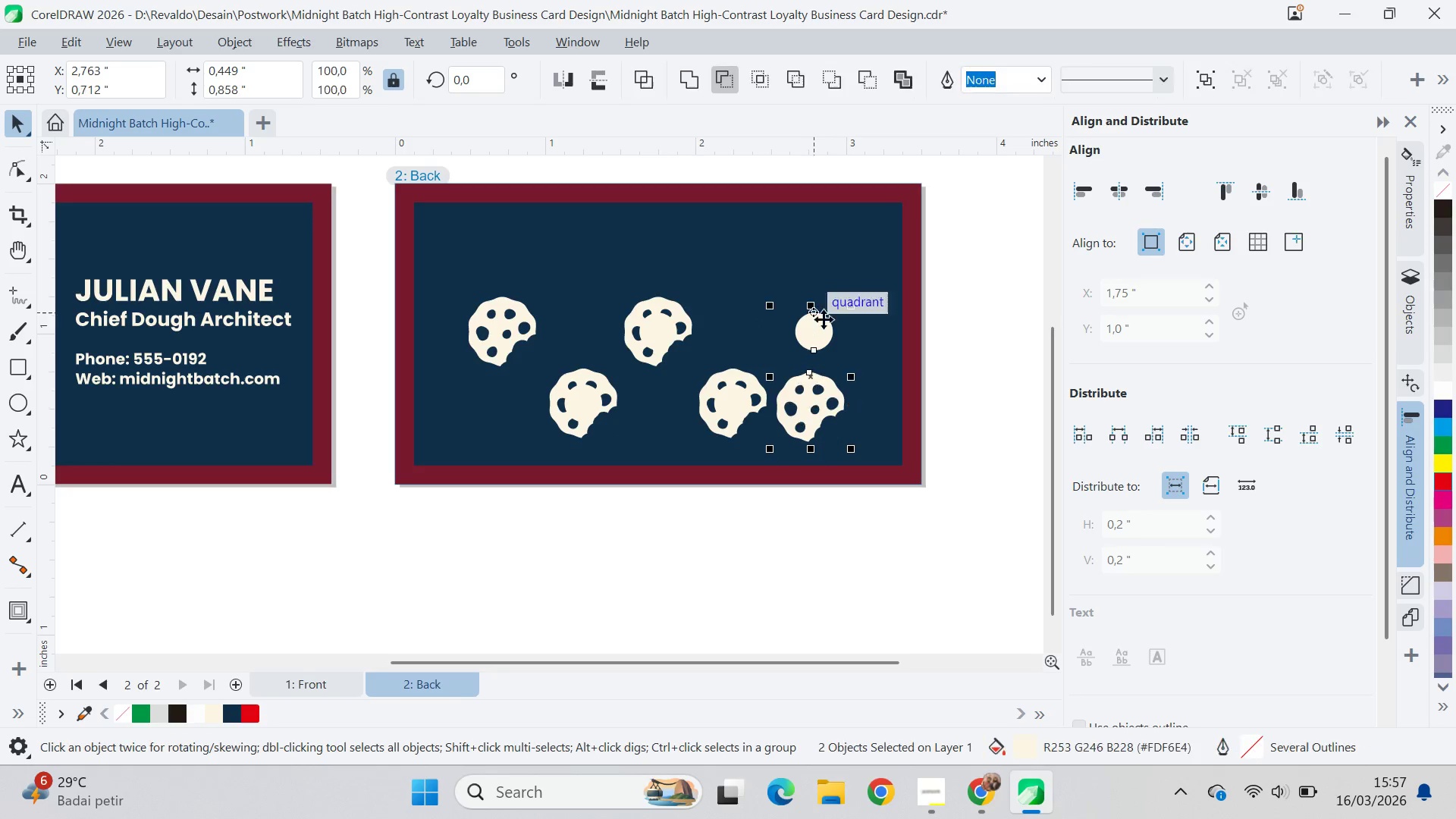 
right_click([836, 398])
 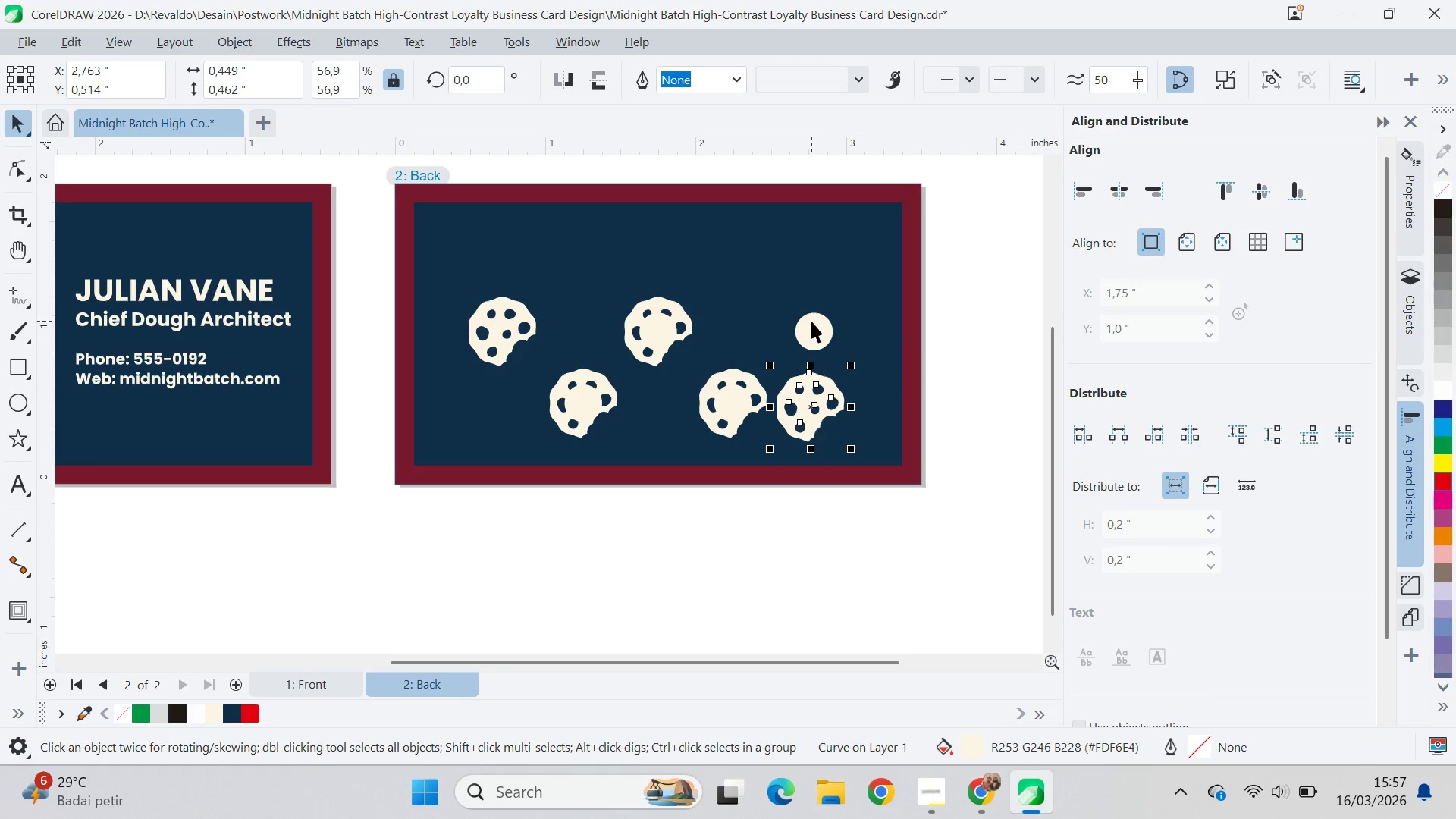 
left_click([836, 398])
 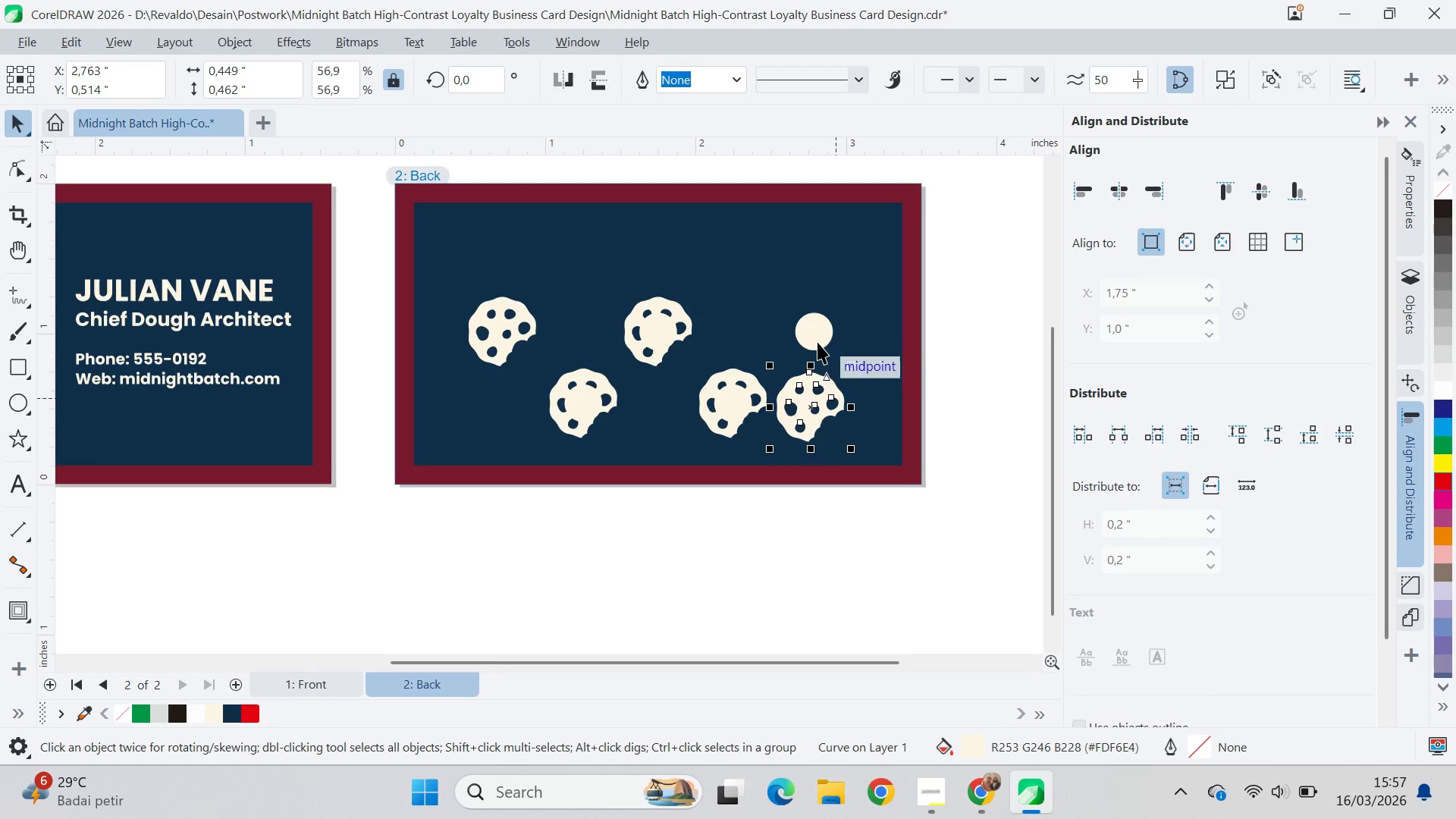 
hold_key(key=ShiftLeft, duration=0.33)
left_click([811, 319])
 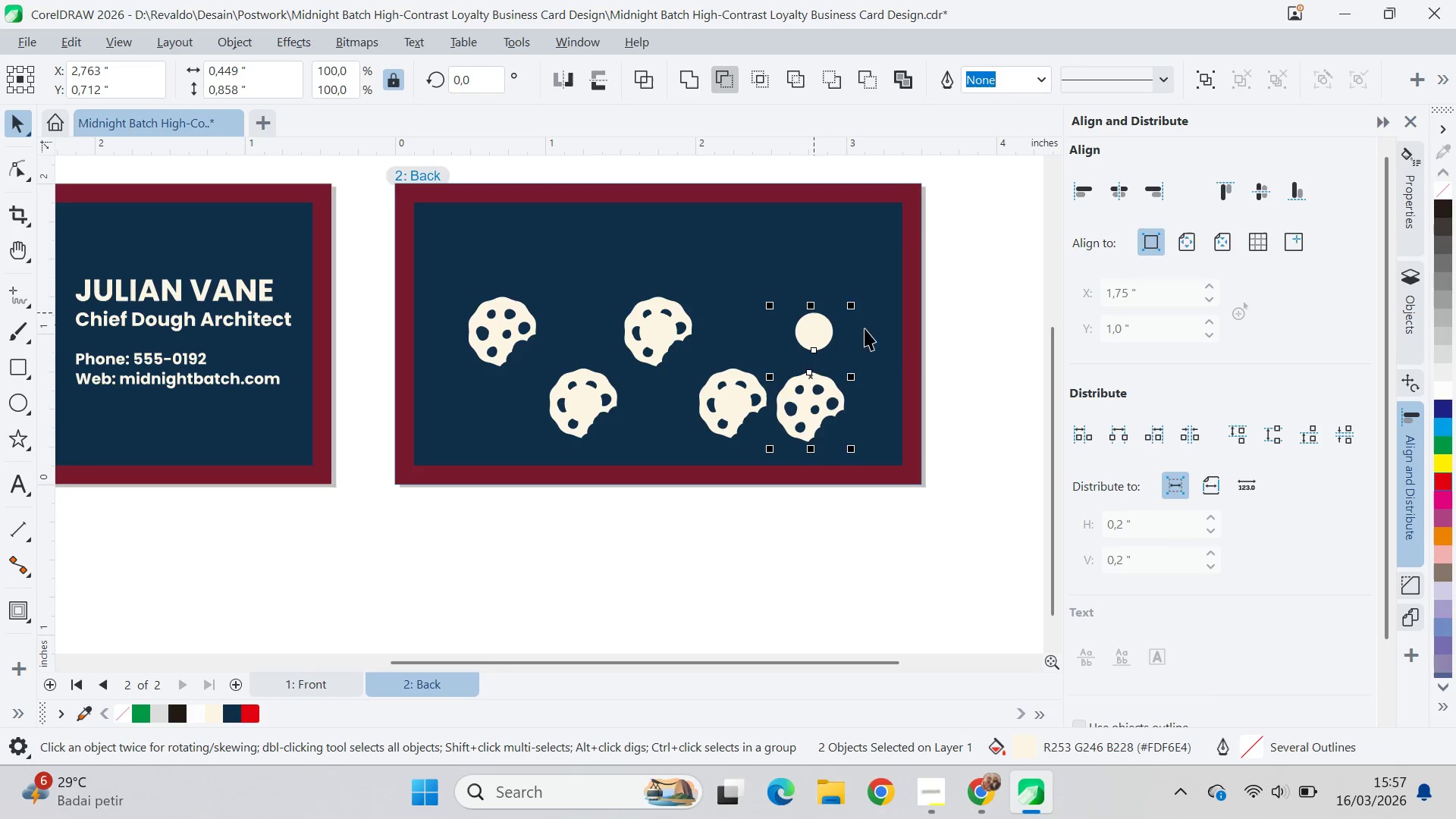 
type(ce)
 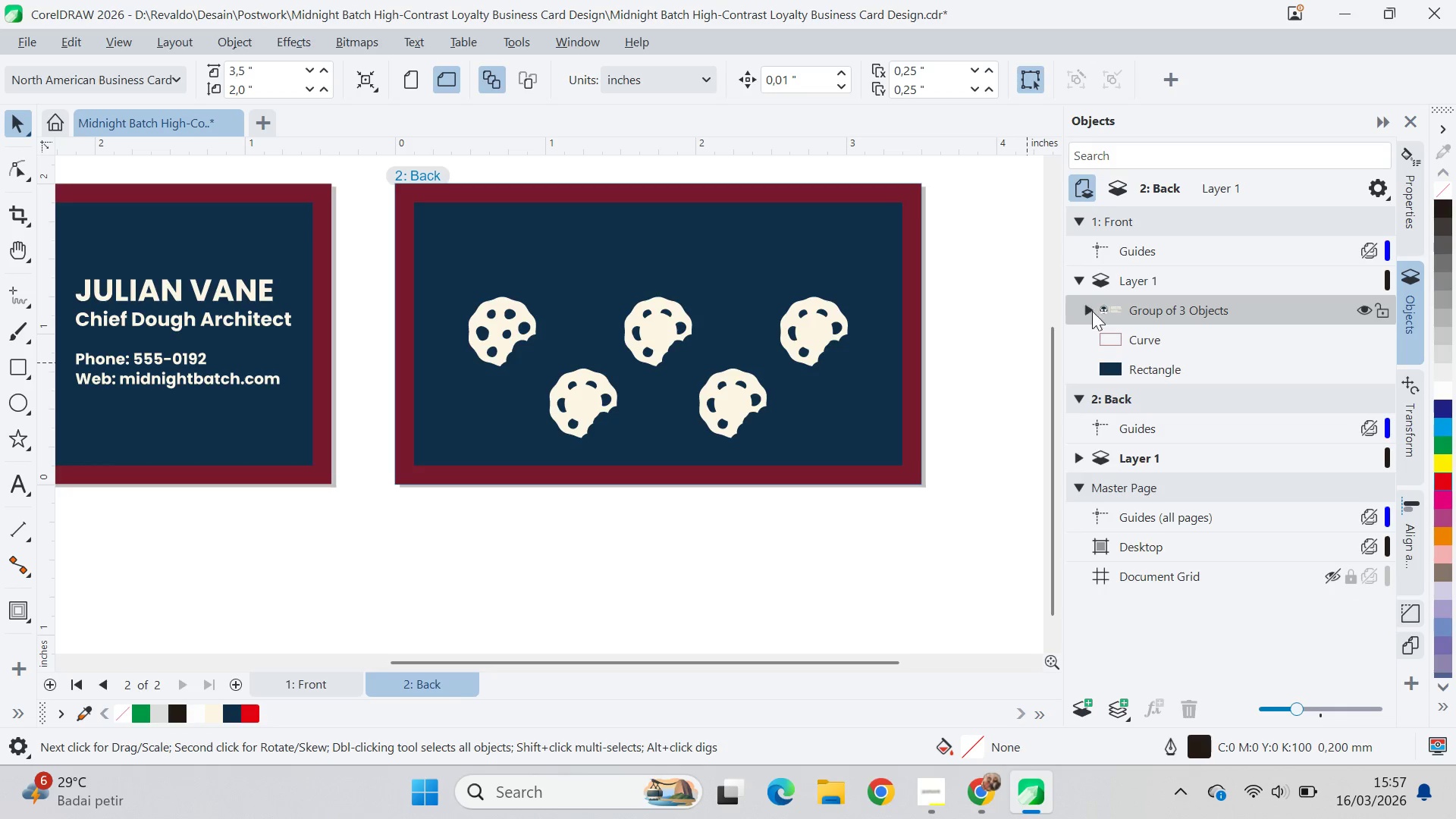 
scroll: coordinate [1179, 460], scroll_direction: down, amount: 1.0
 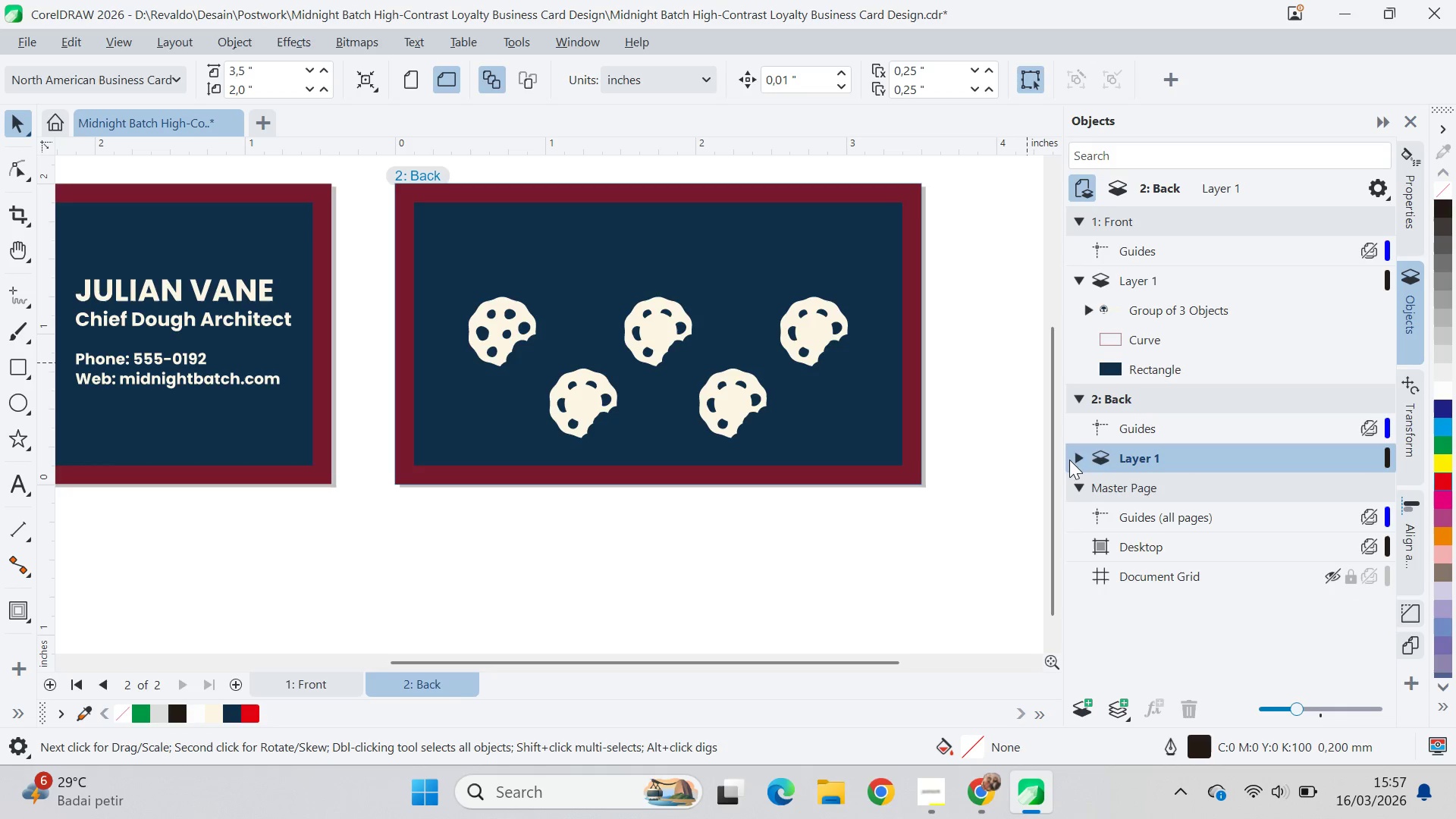 
left_click([1078, 453])
 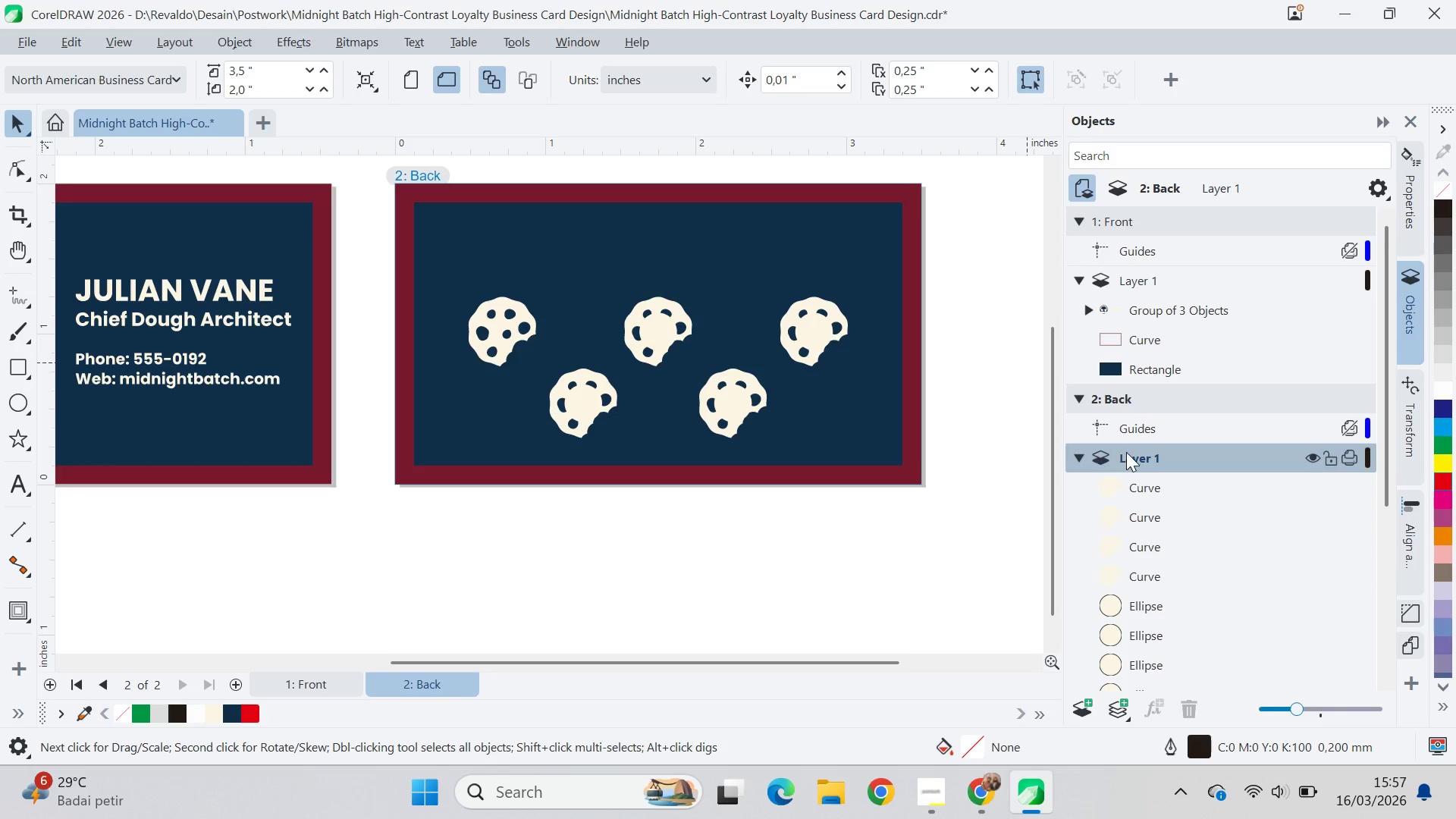 
scroll: coordinate [1173, 498], scroll_direction: down, amount: 4.0
 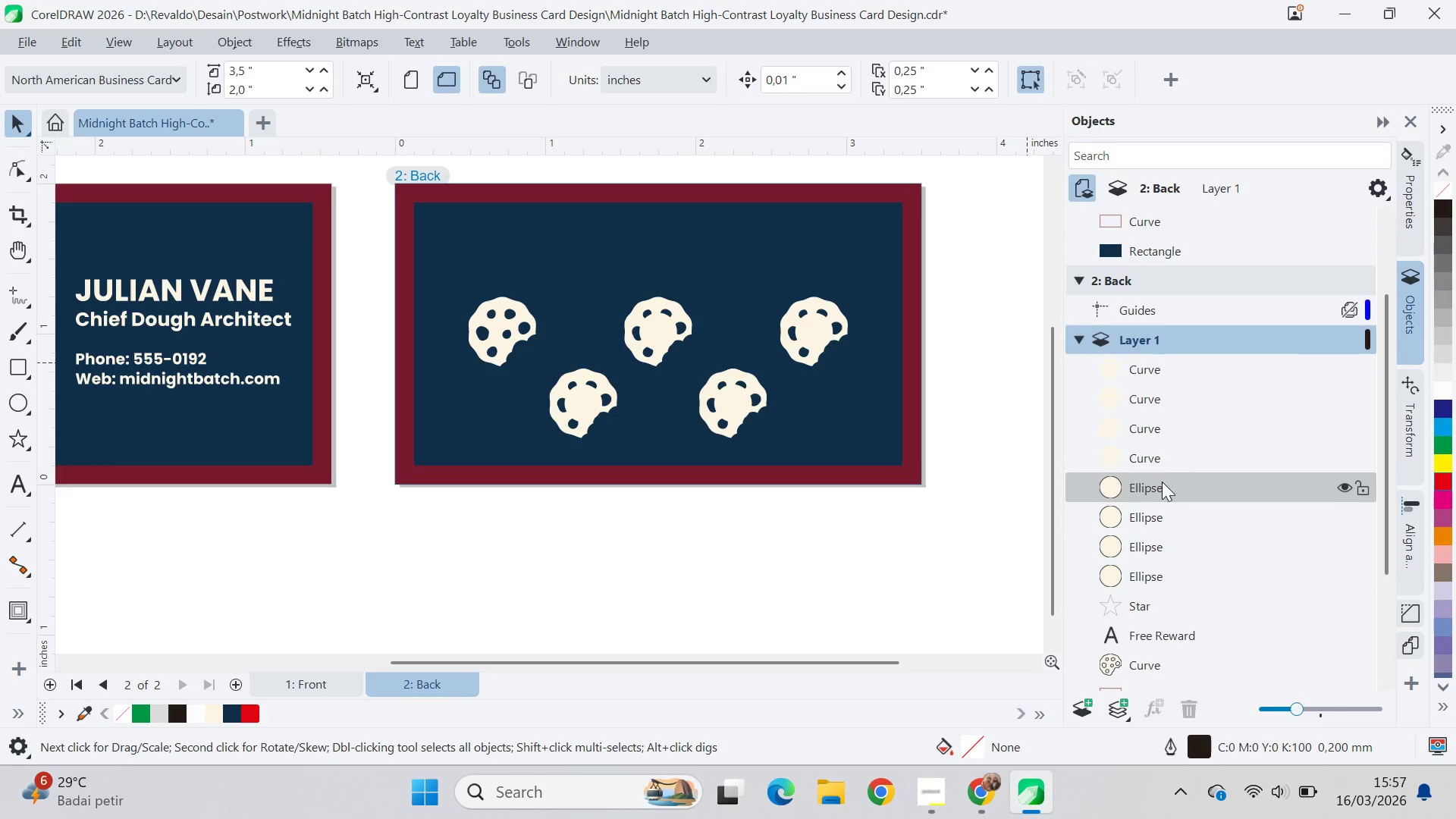 
left_click([1162, 481])
 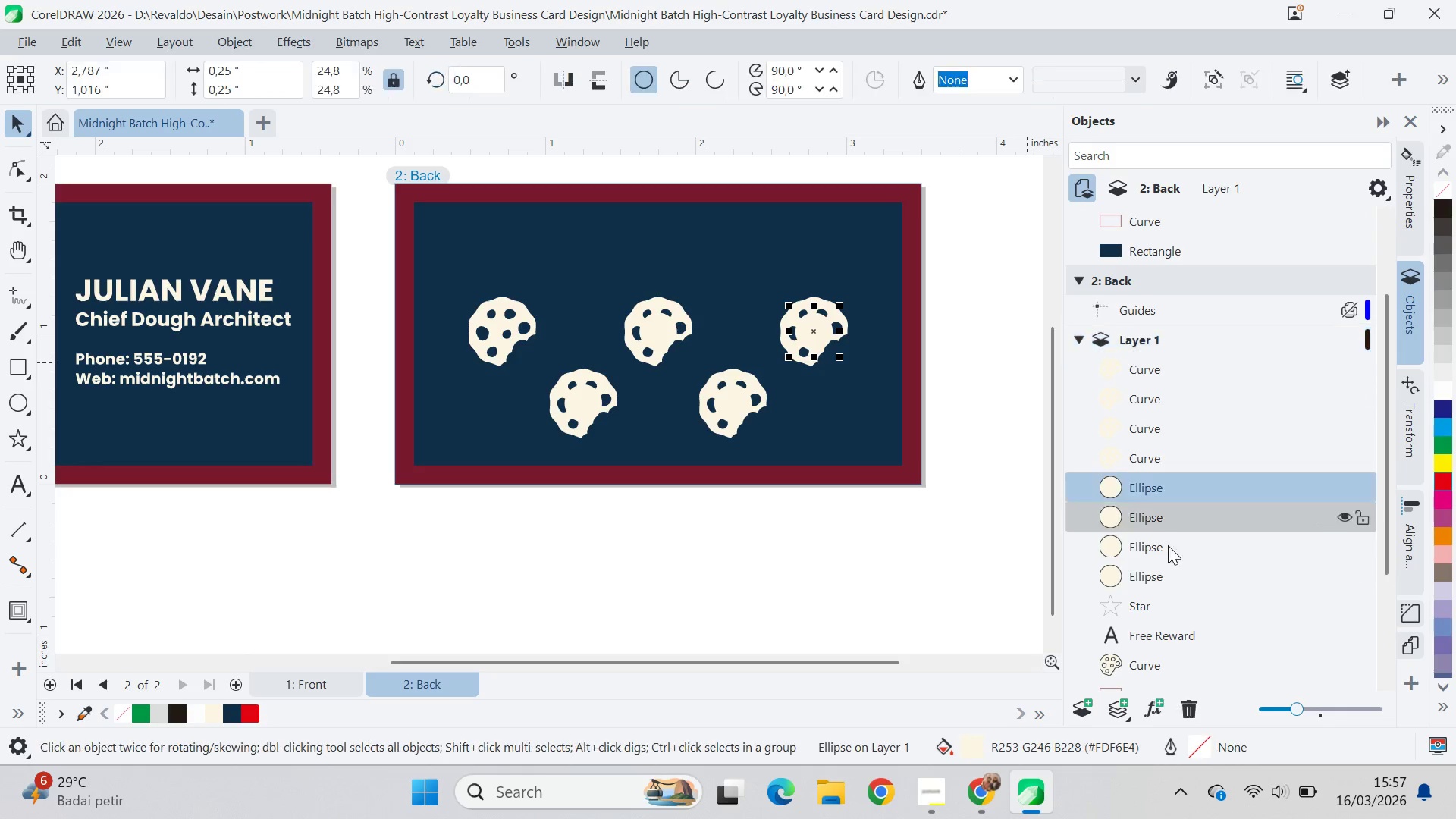 
hold_key(key=ShiftLeft, duration=0.38)
double_click([1159, 584])
 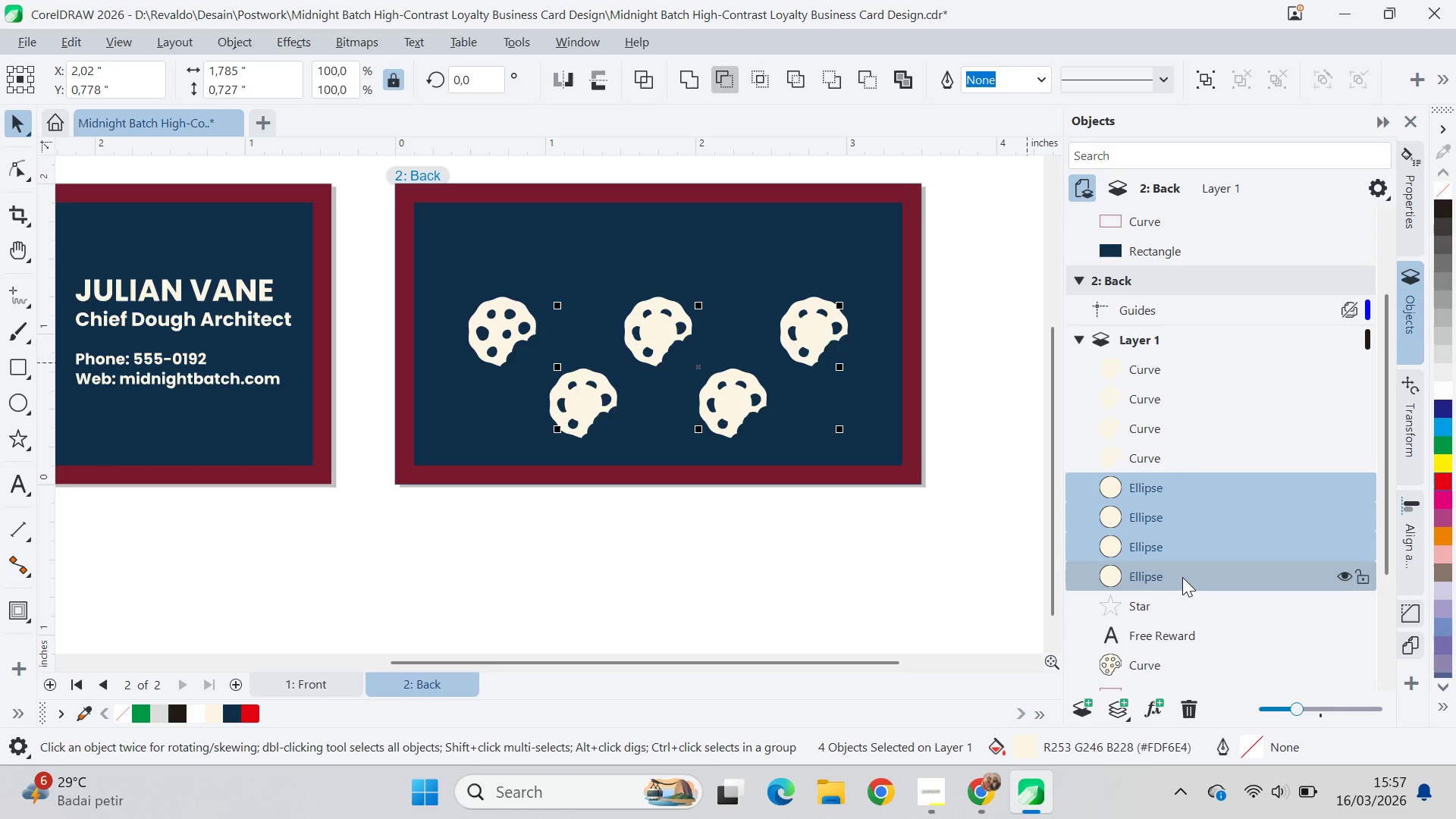 
type([Delete][Delete]qvqva)
 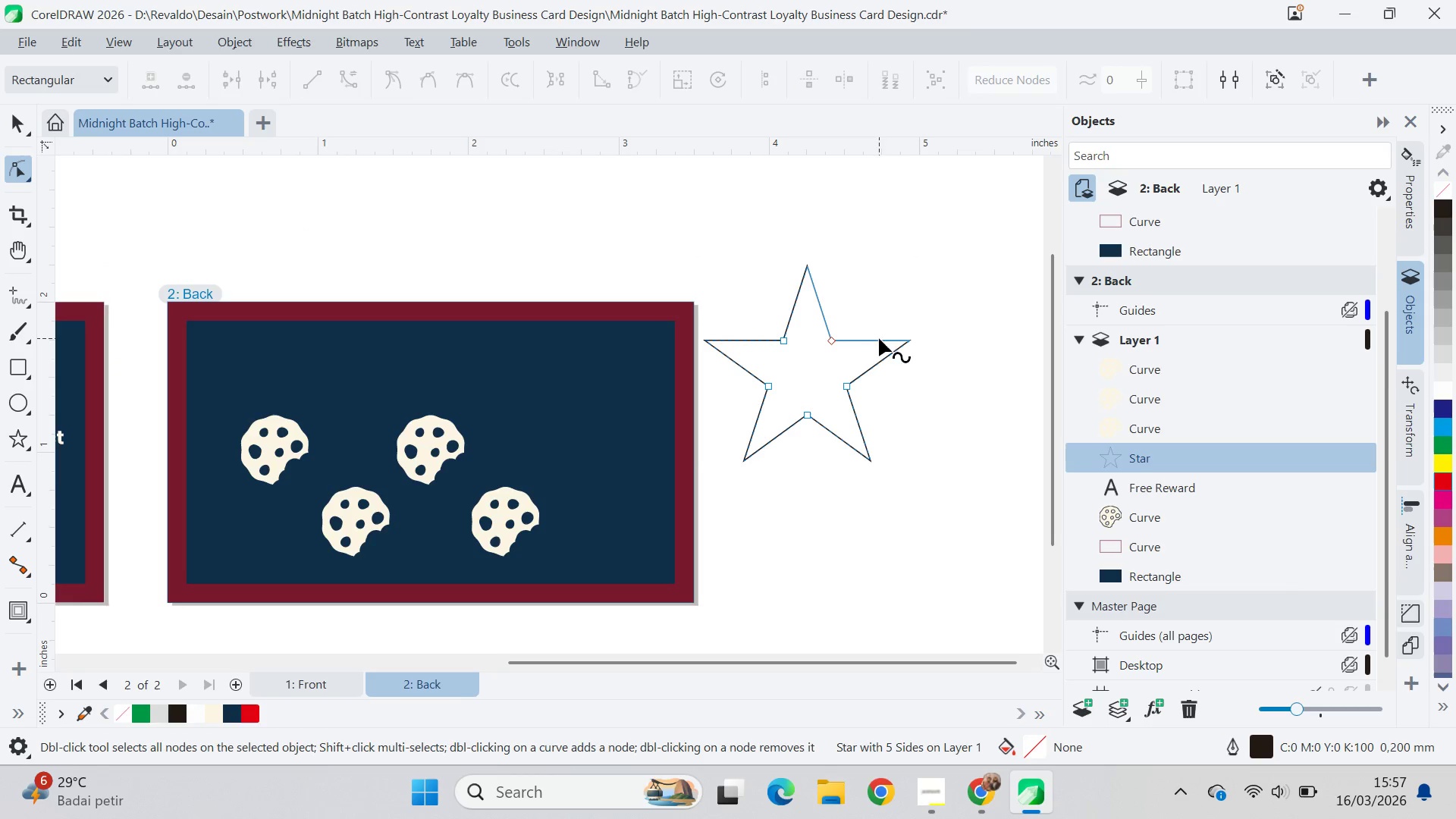 
left_click_drag(start_coordinate=[959, 479], to_coordinate=[959, 469])
 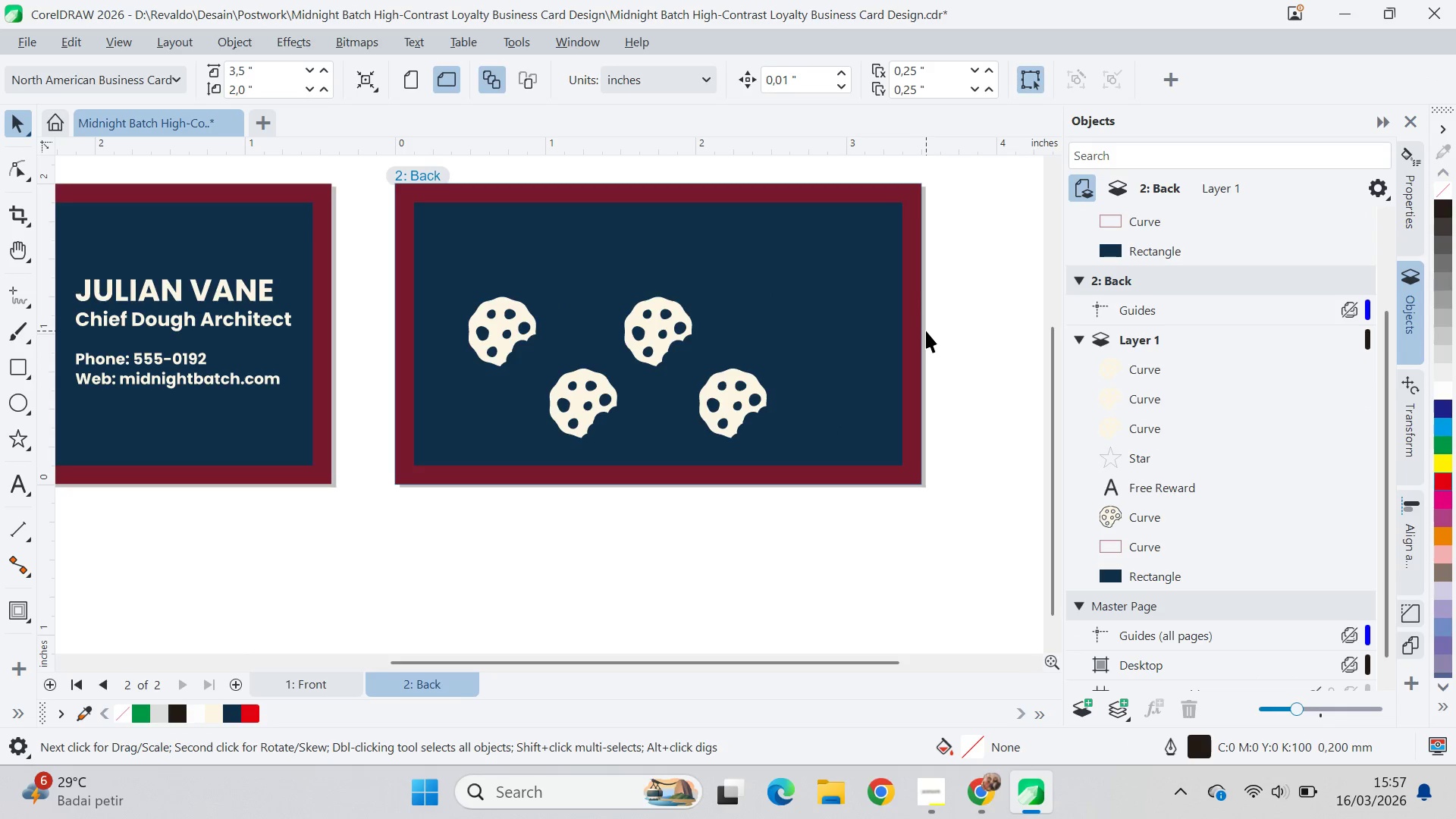 
left_click_drag(start_coordinate=[921, 337], to_coordinate=[742, 487])
 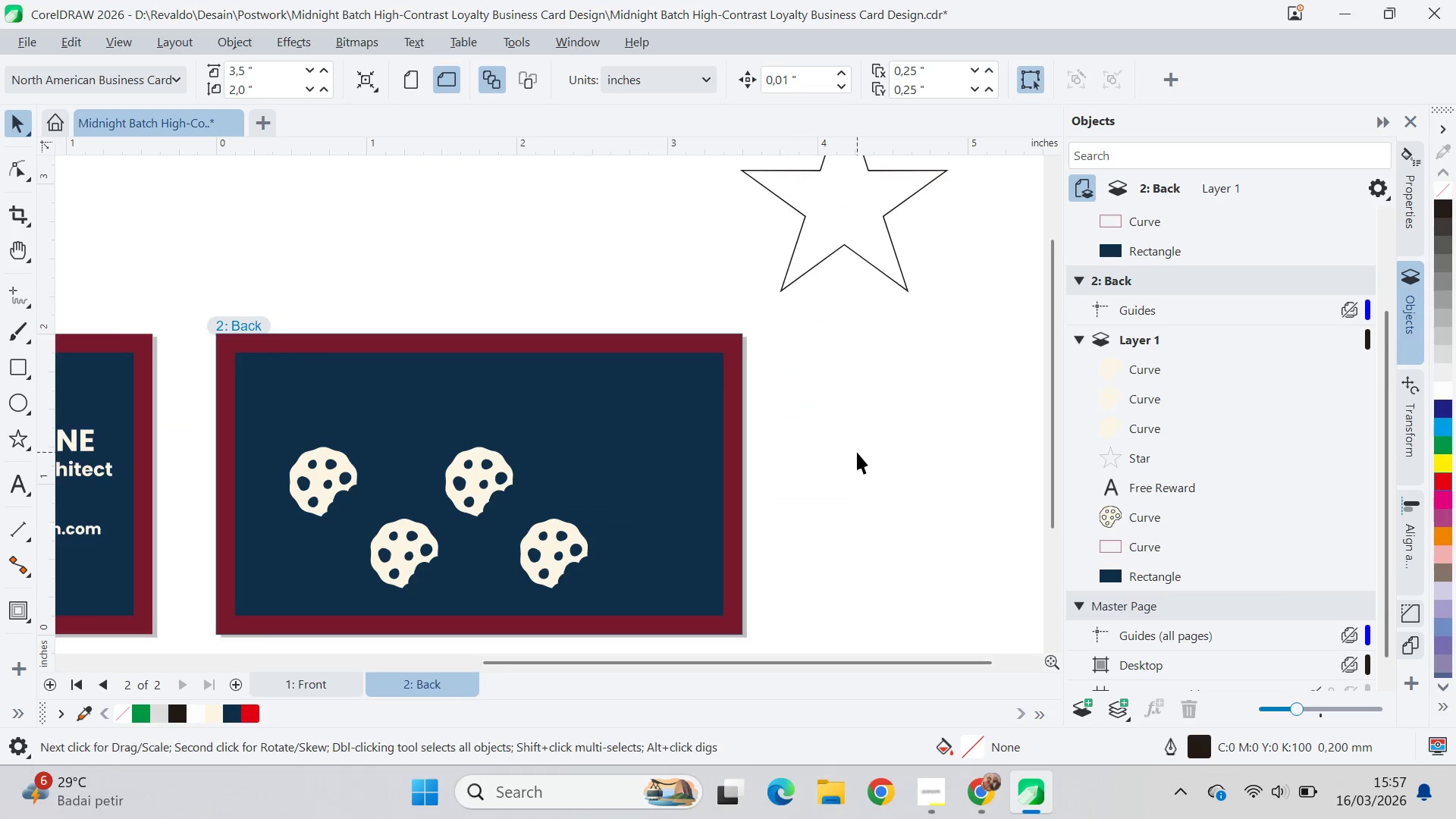 
left_click_drag(start_coordinate=[857, 452], to_coordinate=[850, 362])
 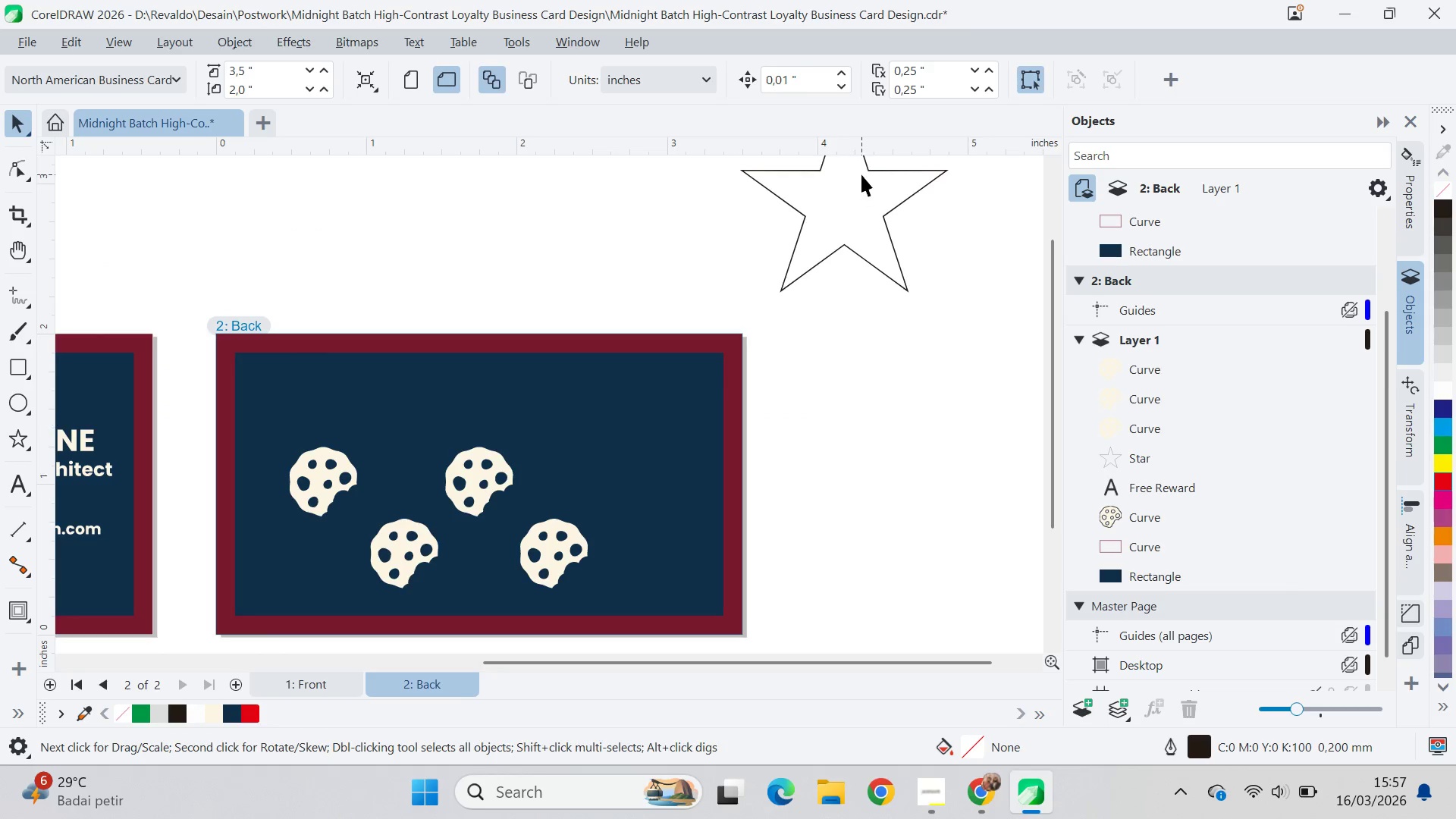 
left_click_drag(start_coordinate=[861, 174], to_coordinate=[873, 376])
 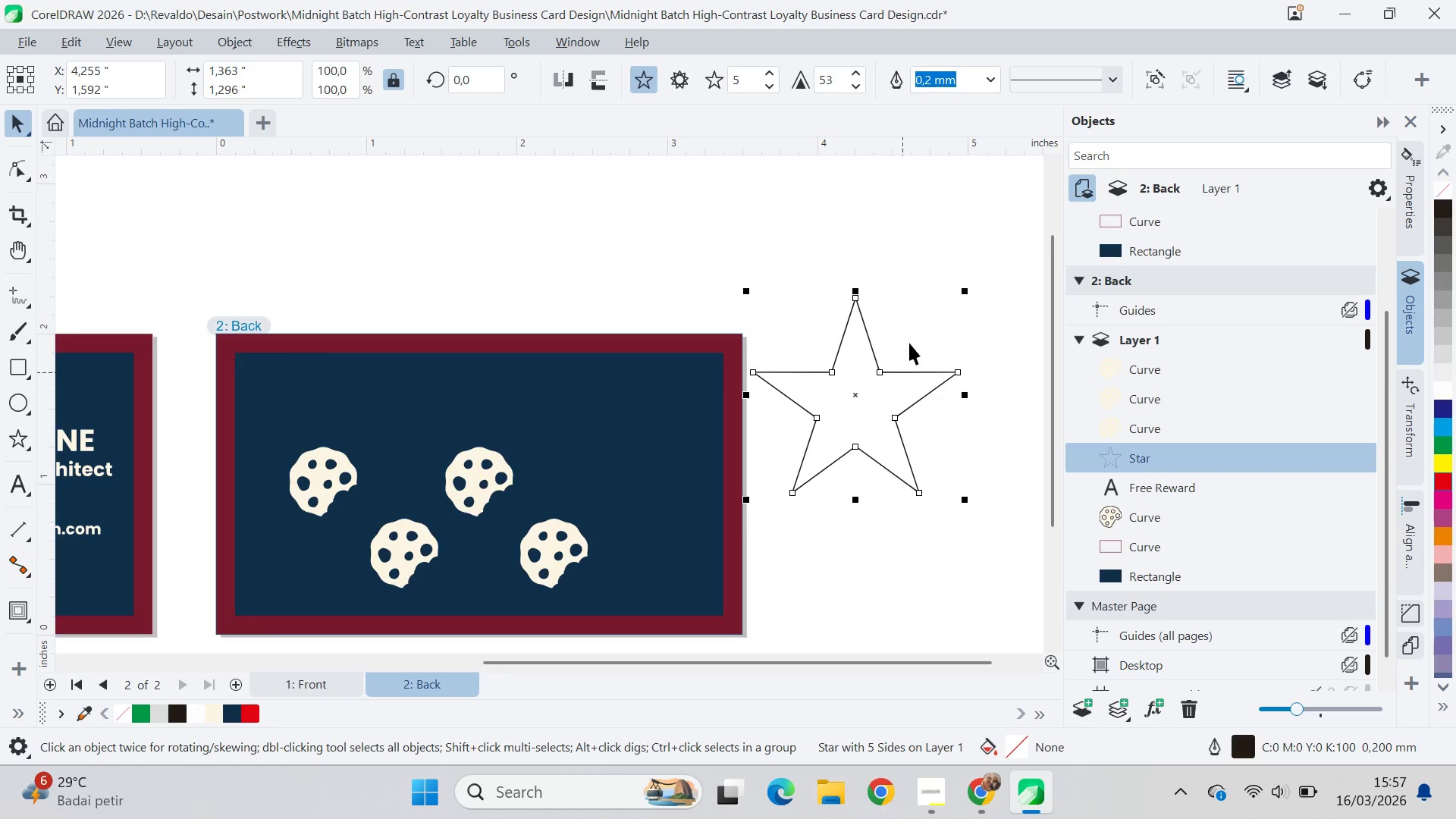 
left_click_drag(start_coordinate=[905, 335], to_coordinate=[856, 303])
 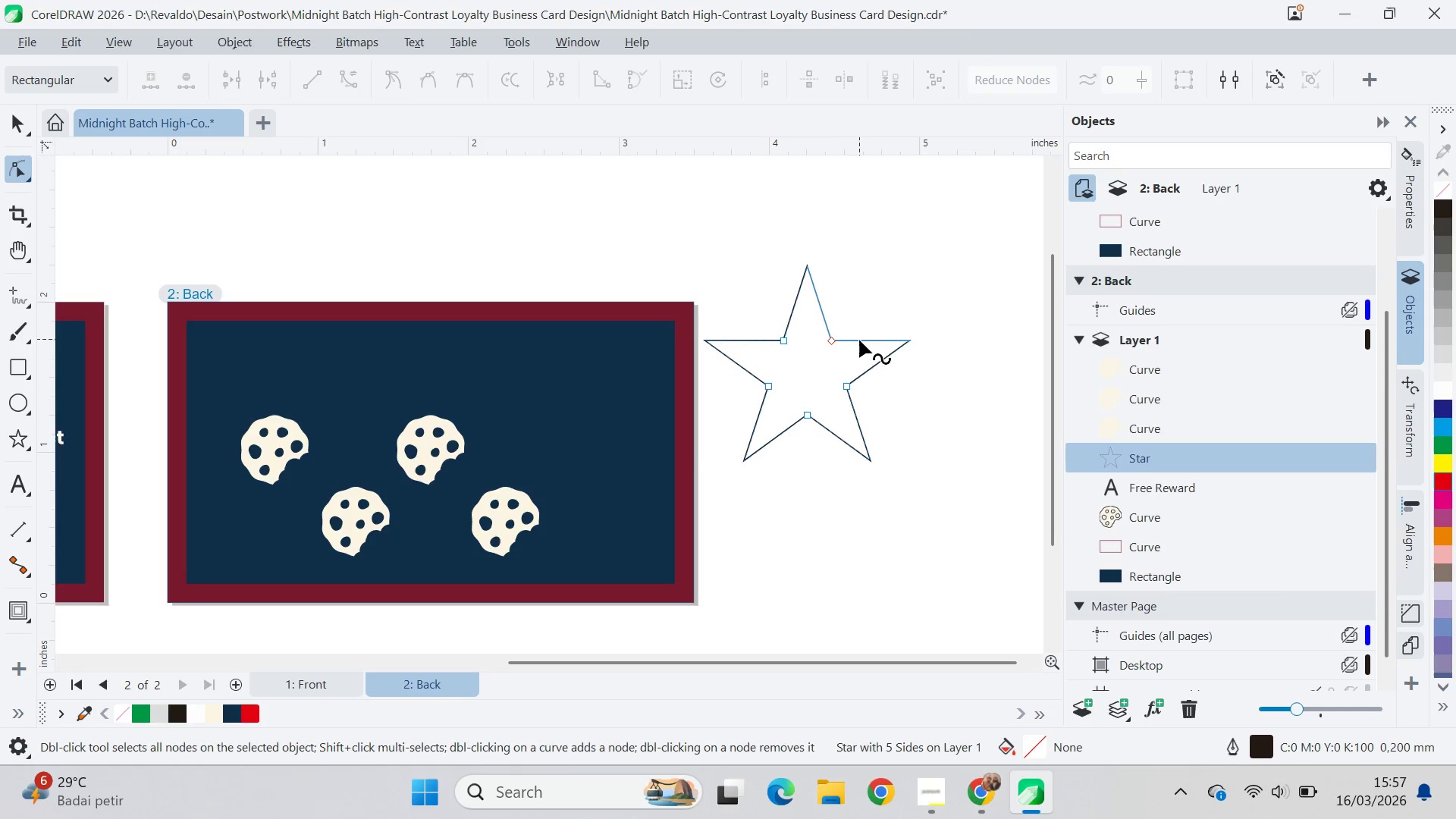 
left_click_drag(start_coordinate=[830, 342], to_coordinate=[834, 327])
 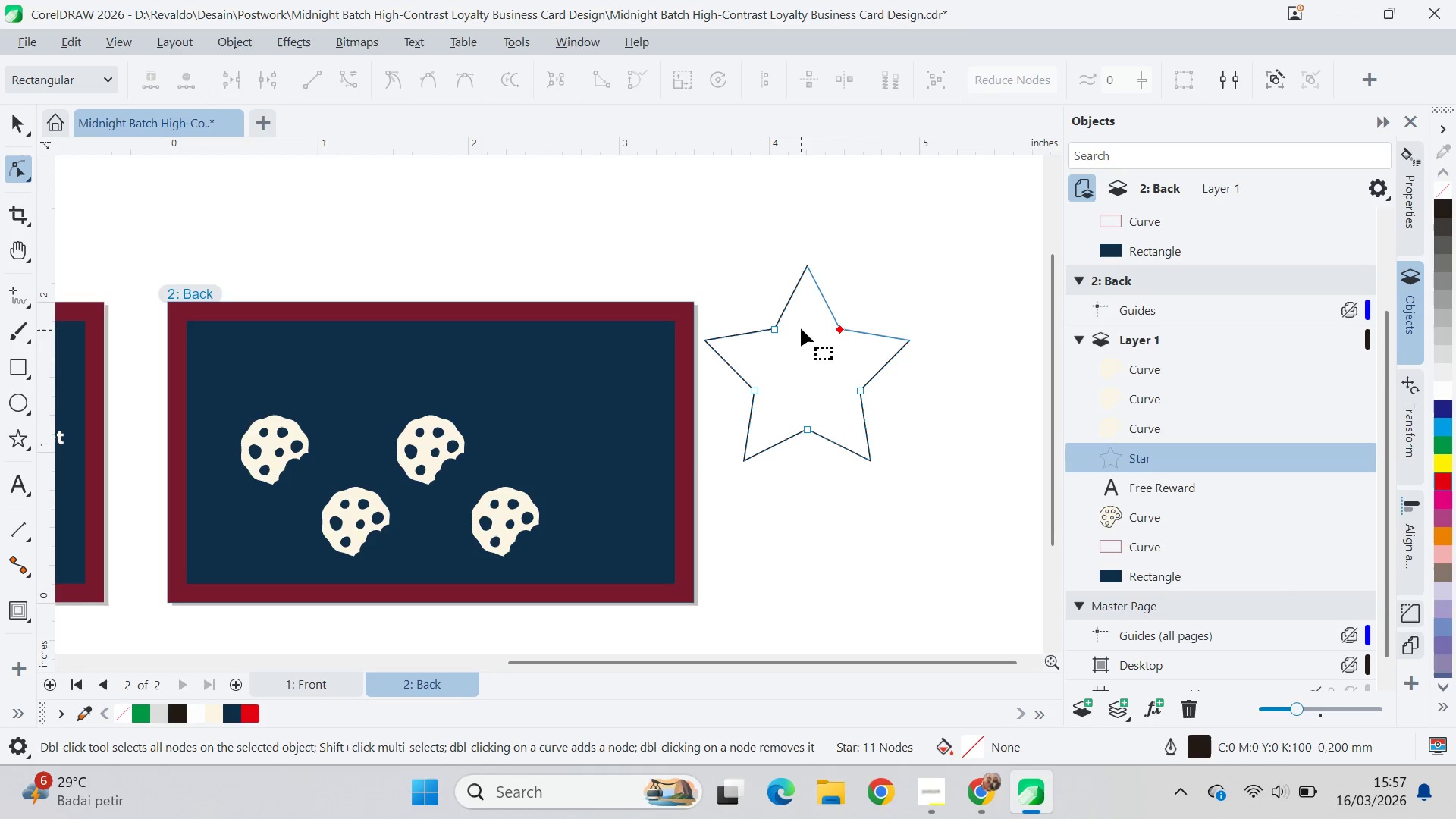 
hold_key(key=ShiftLeft, duration=1.5)
 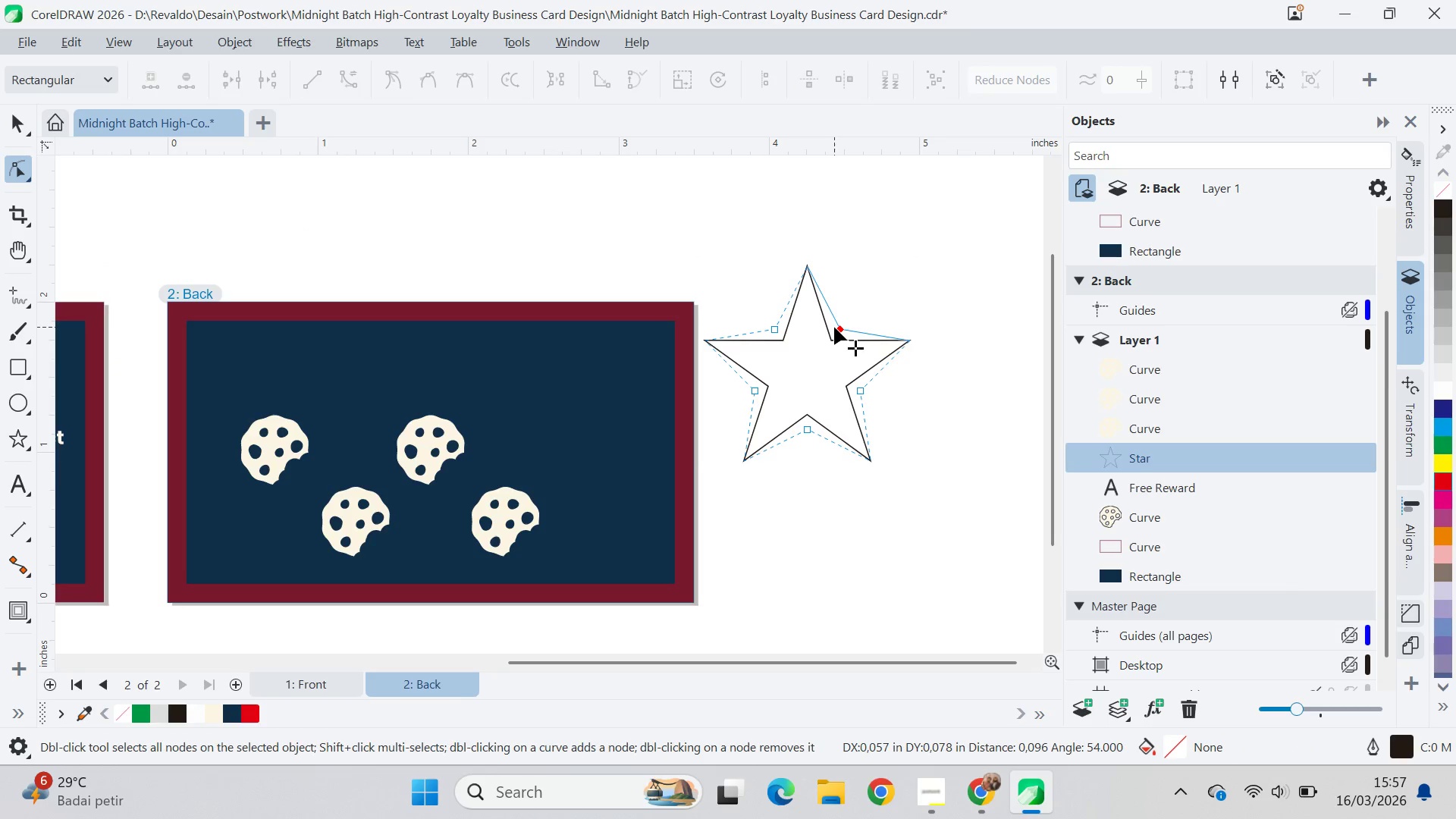 
hold_key(key=ShiftLeft, duration=1.31)
 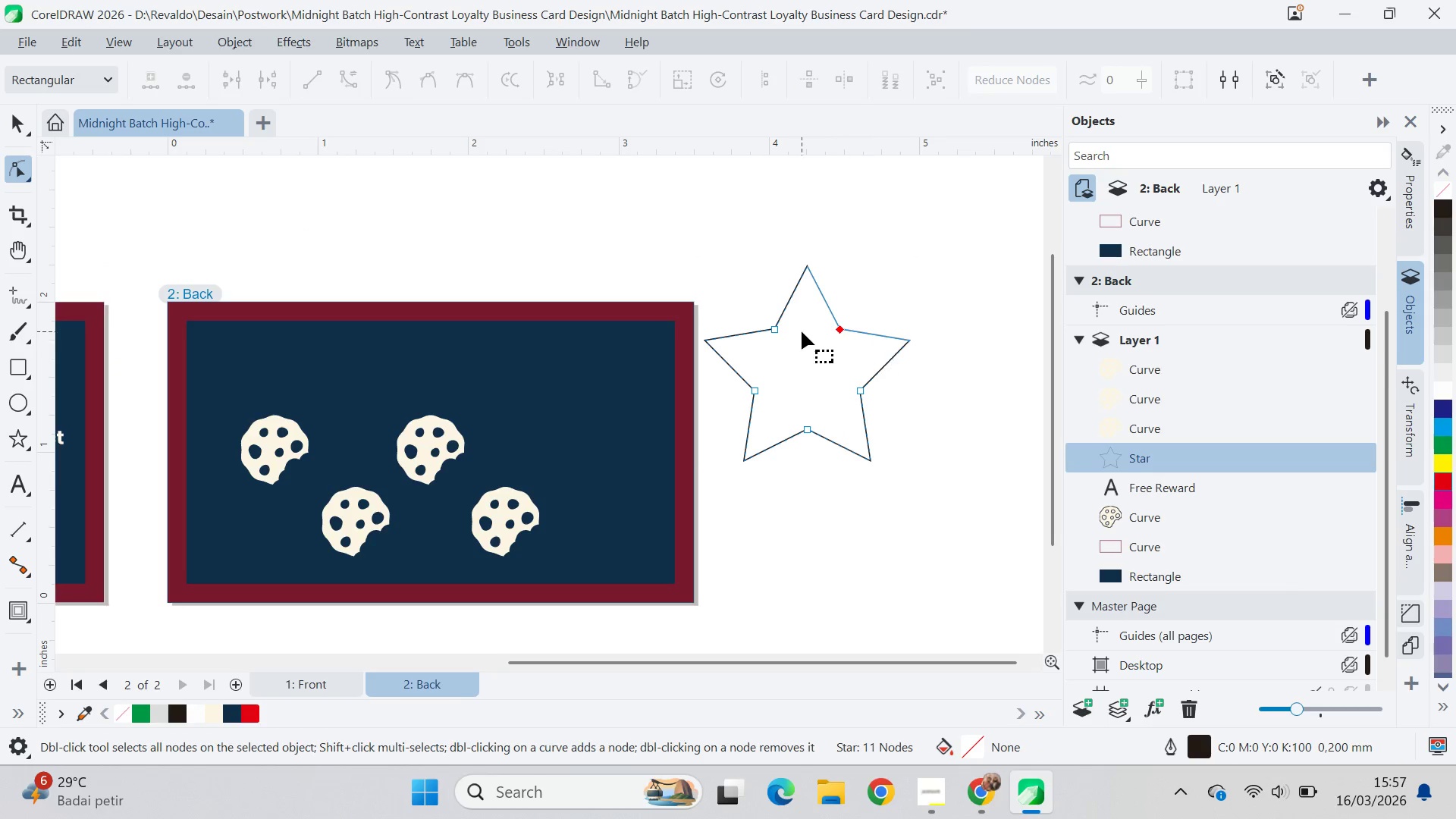 
key(Control+Q)
 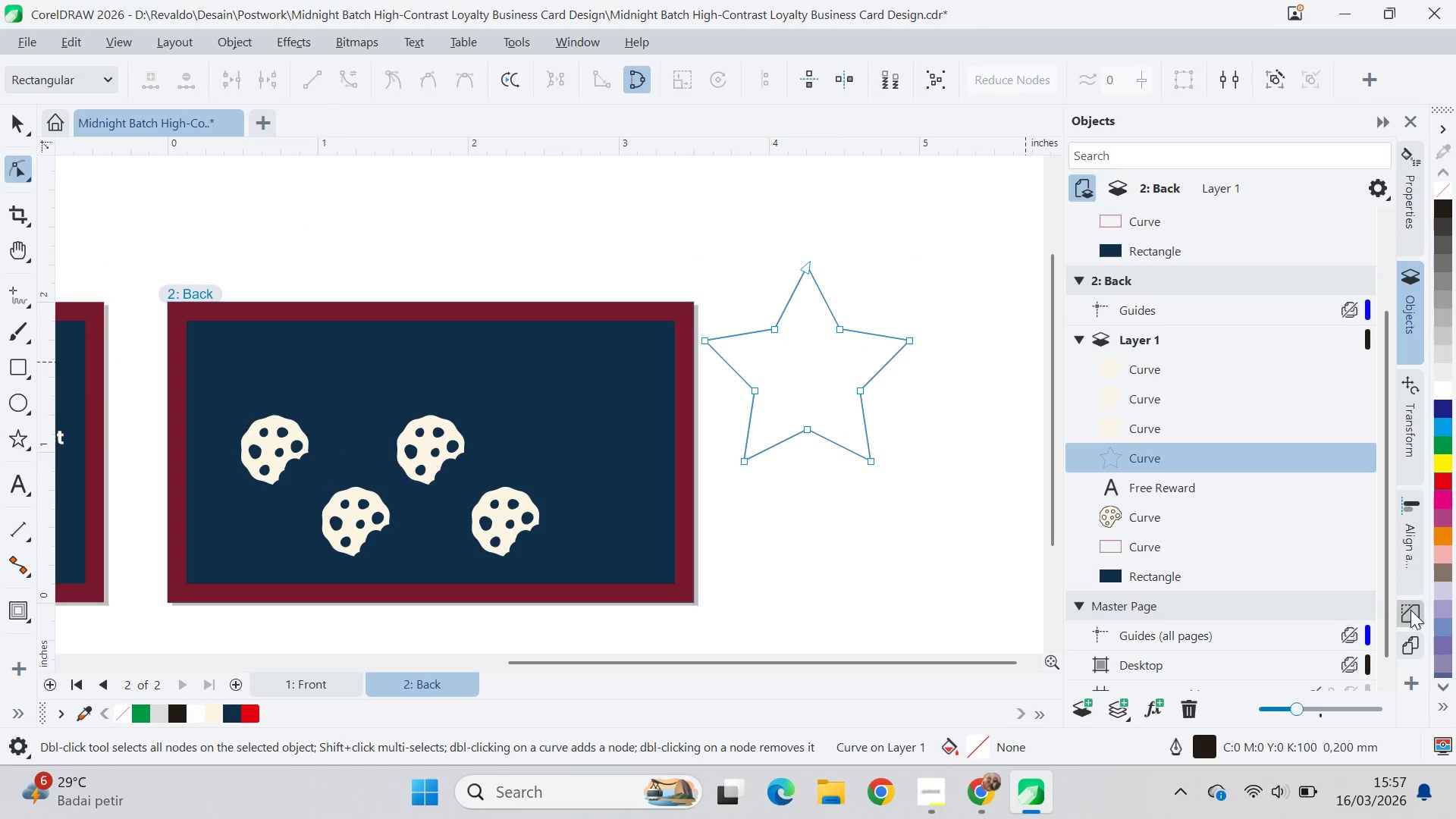 
key(Control+A)
 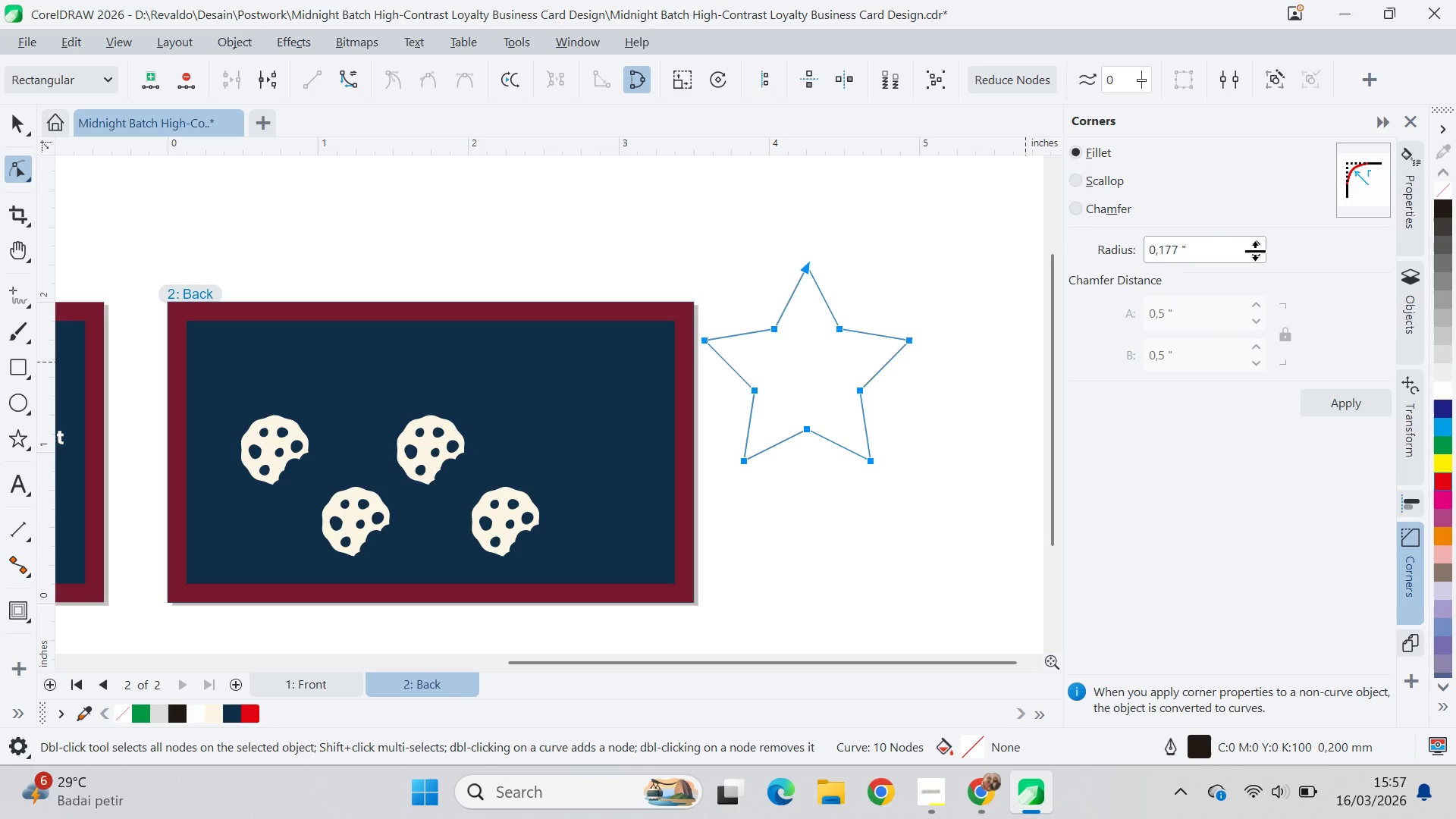 
left_click_drag(start_coordinate=[1255, 251], to_coordinate=[1311, 311])
 